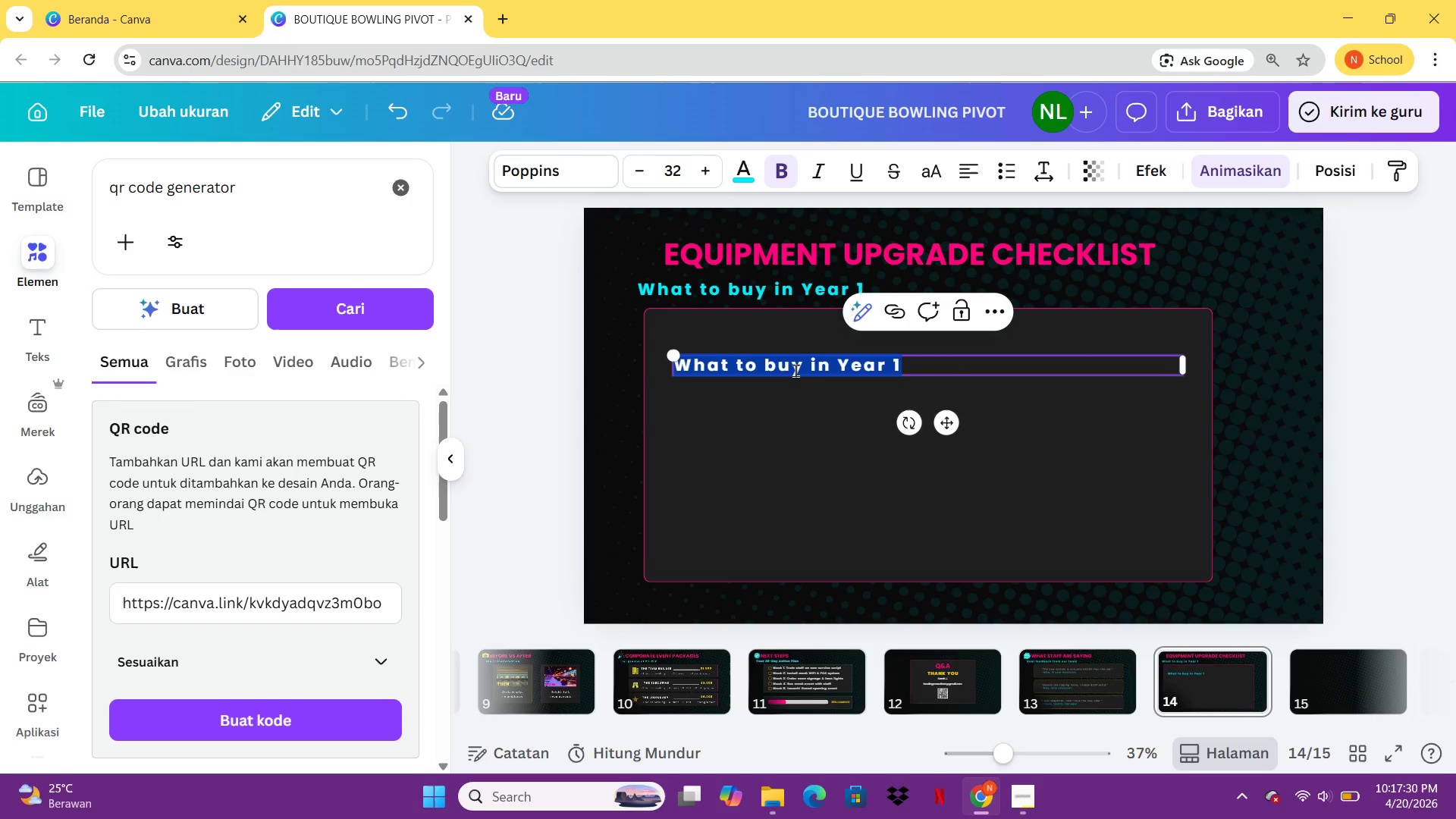 
type(LED Lane lights   )
key(Backspace)
key(Backspace)
 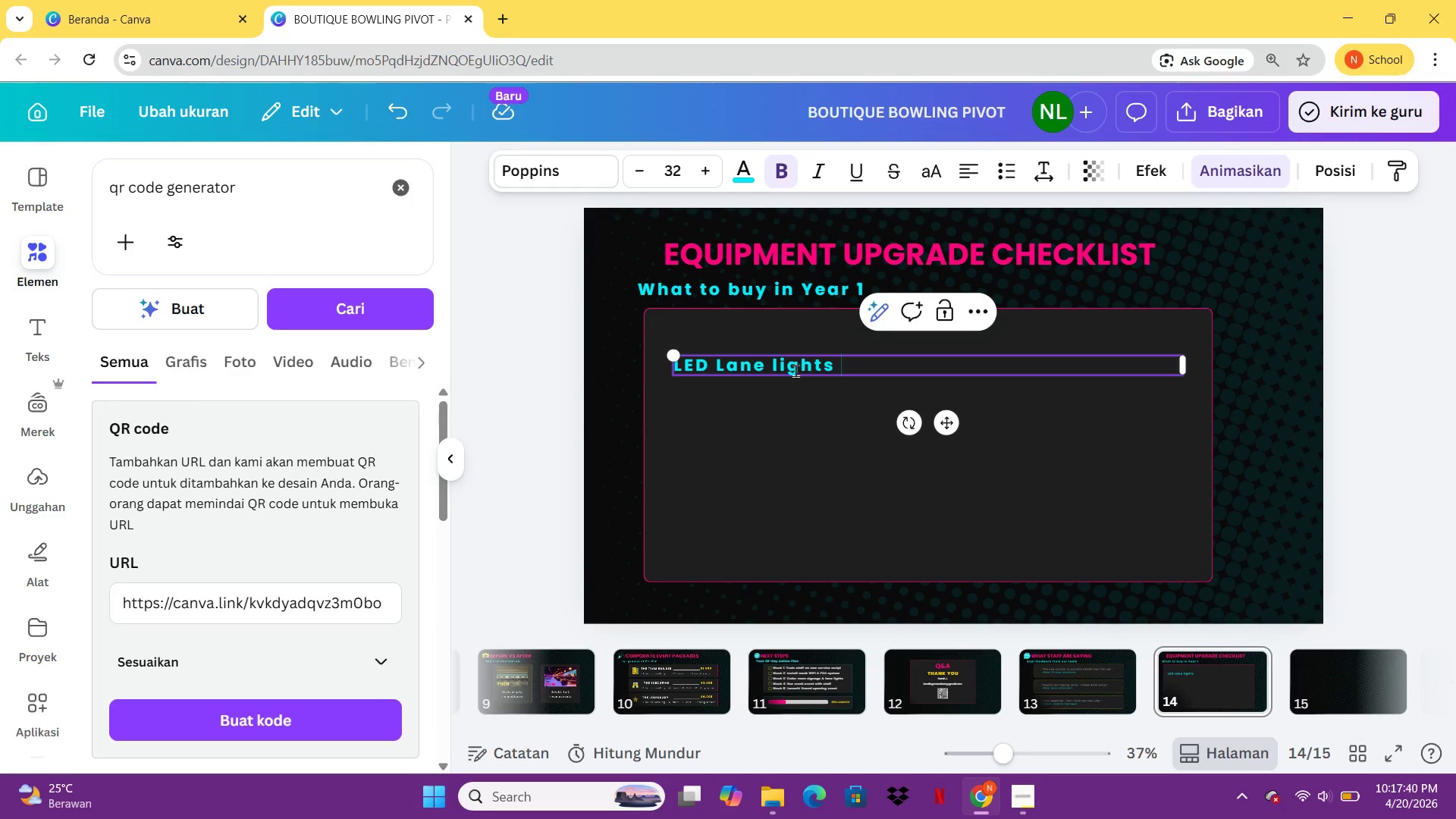 
key(Enter)
 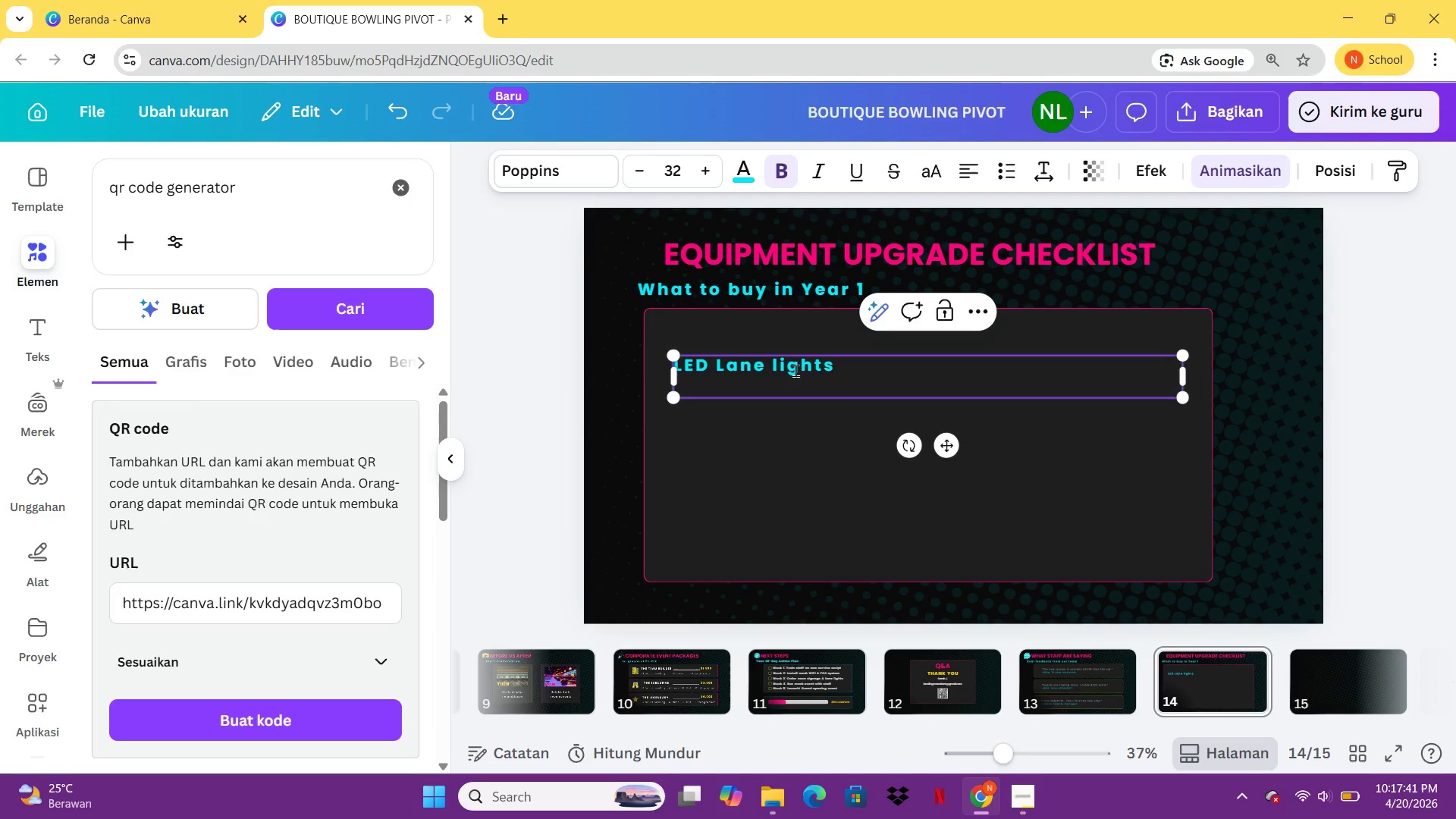 
type(Tablet POS system)
 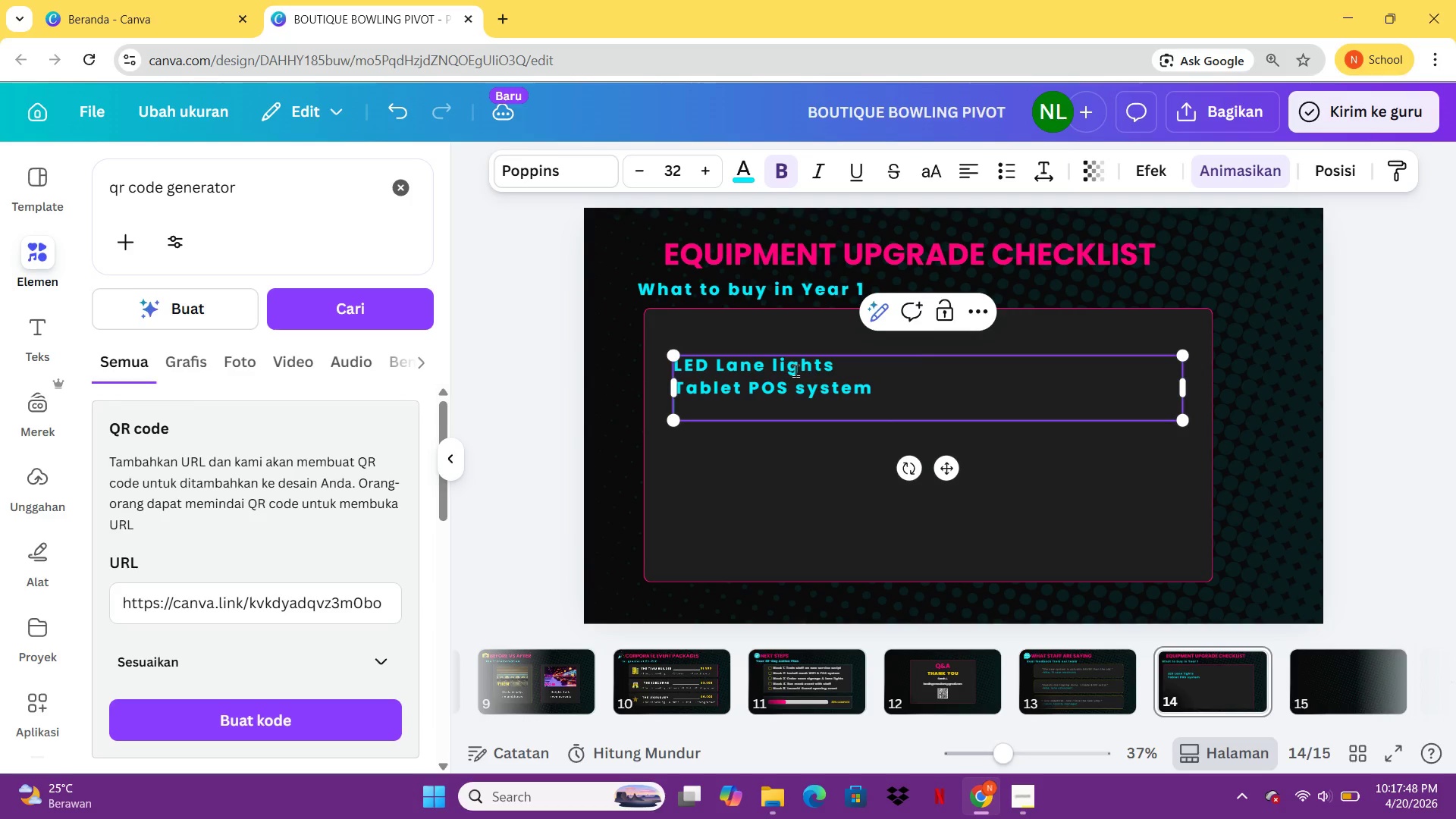 
 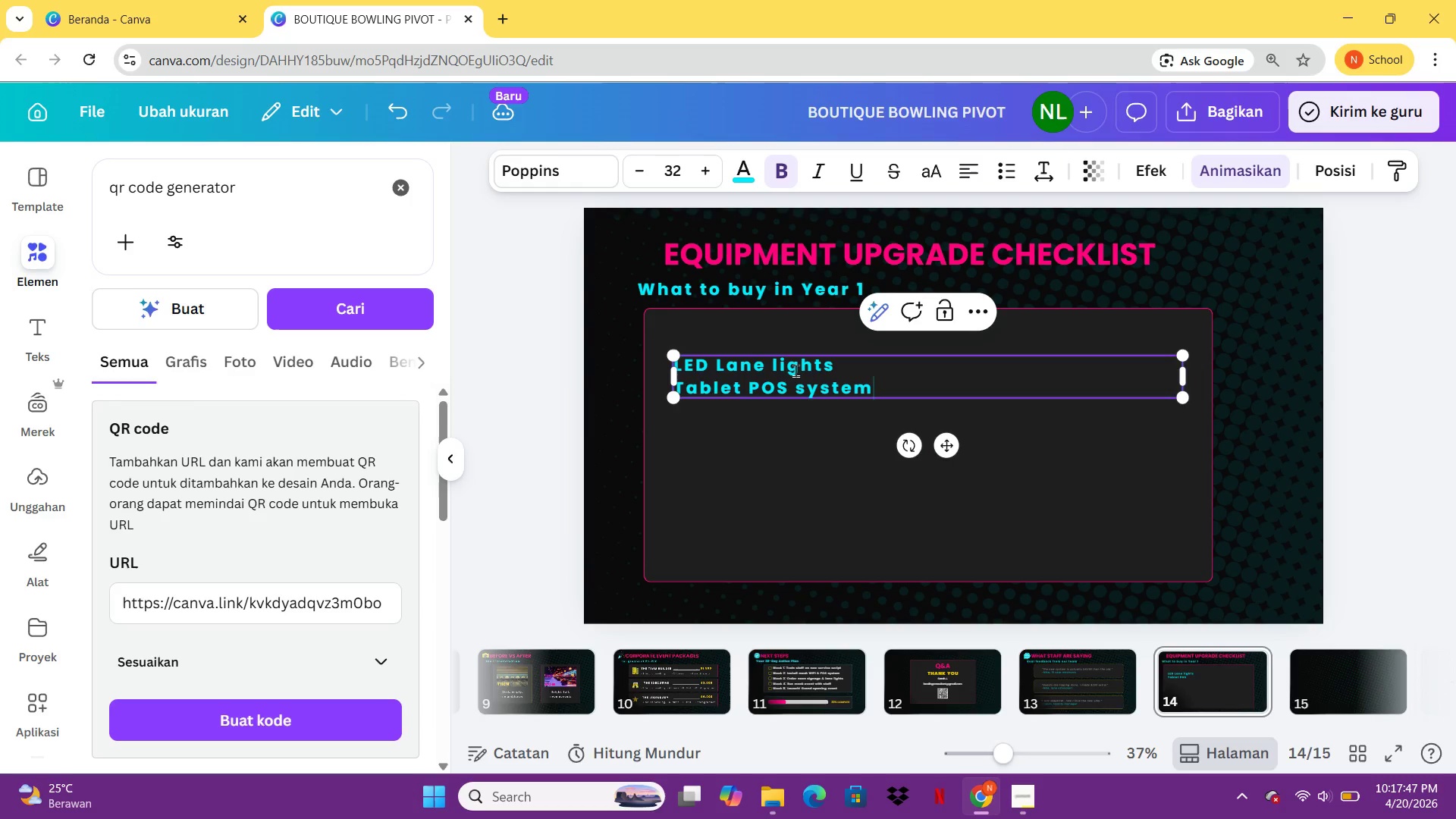 
key(Enter)
 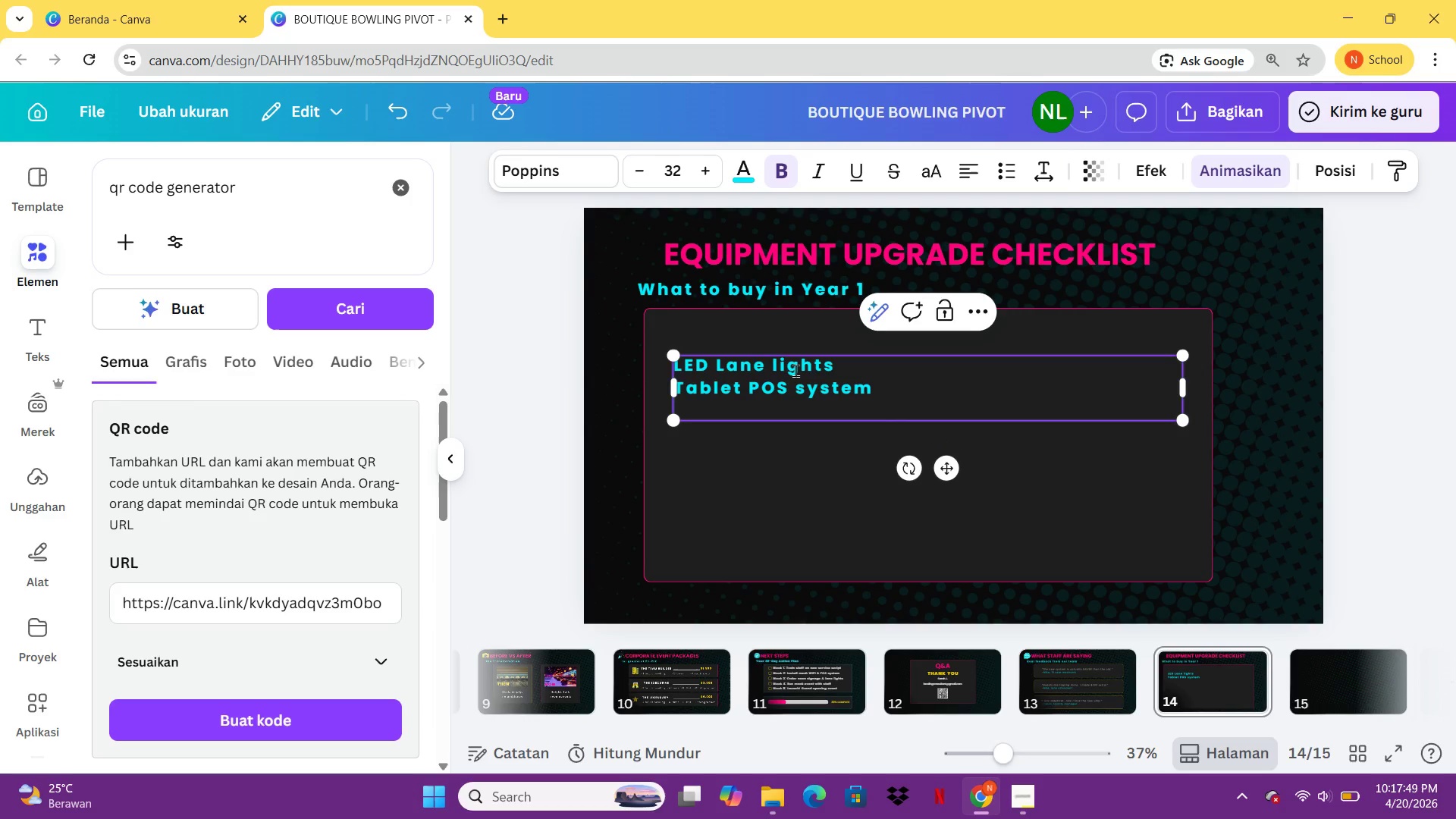 
type(Bluetooth speakers)
 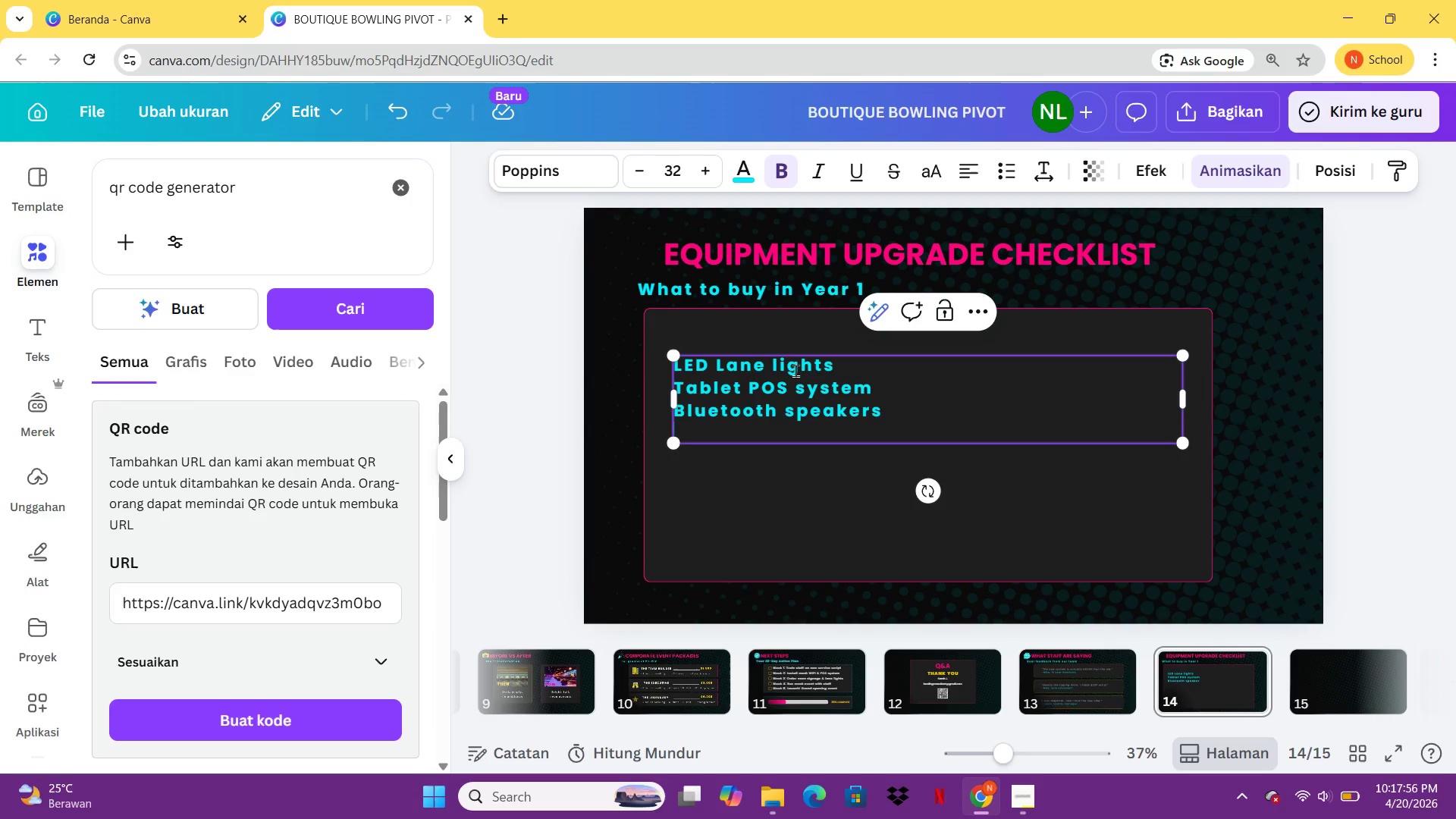 
key(Enter)
 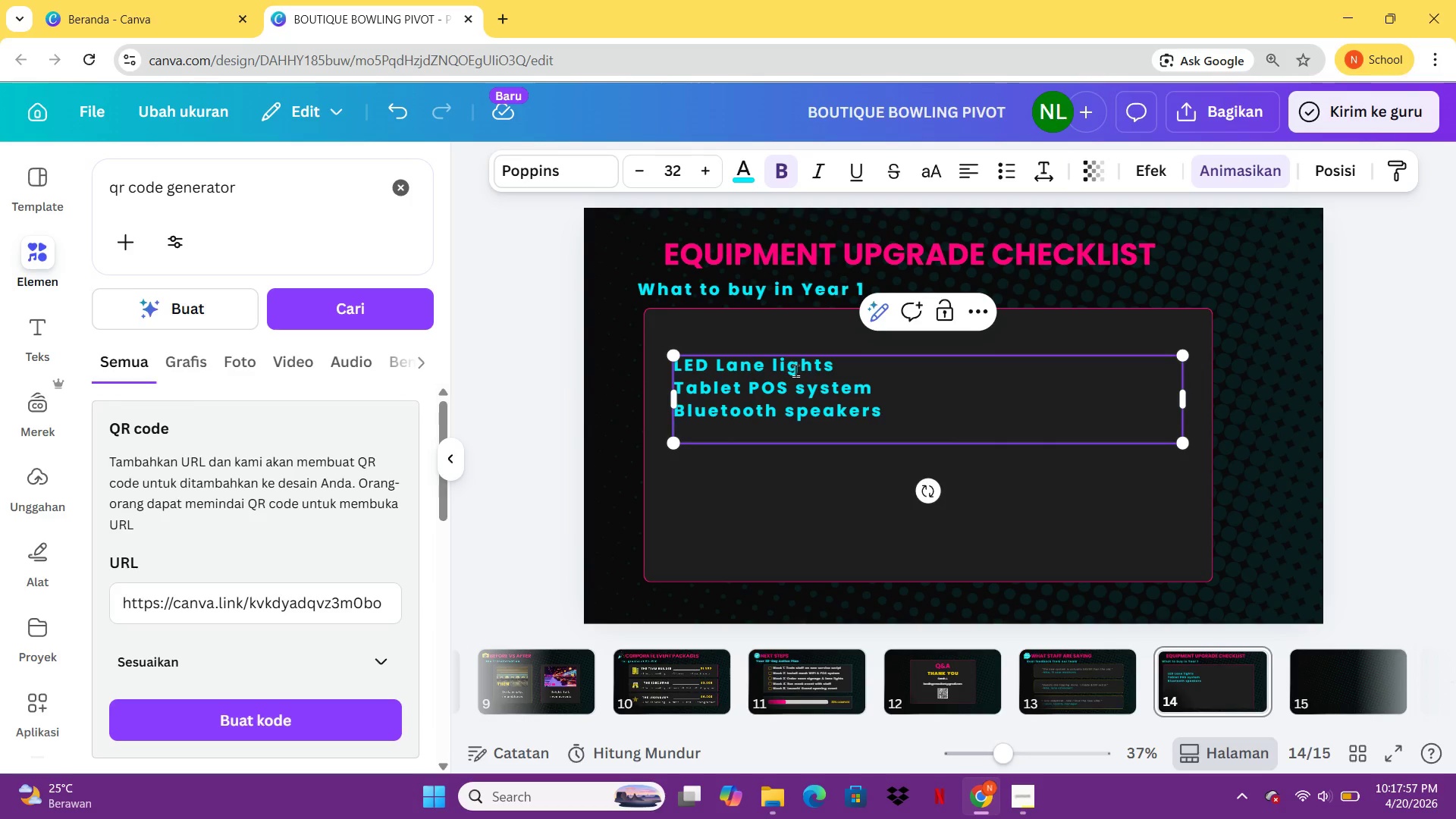 
type(Neon signage)
 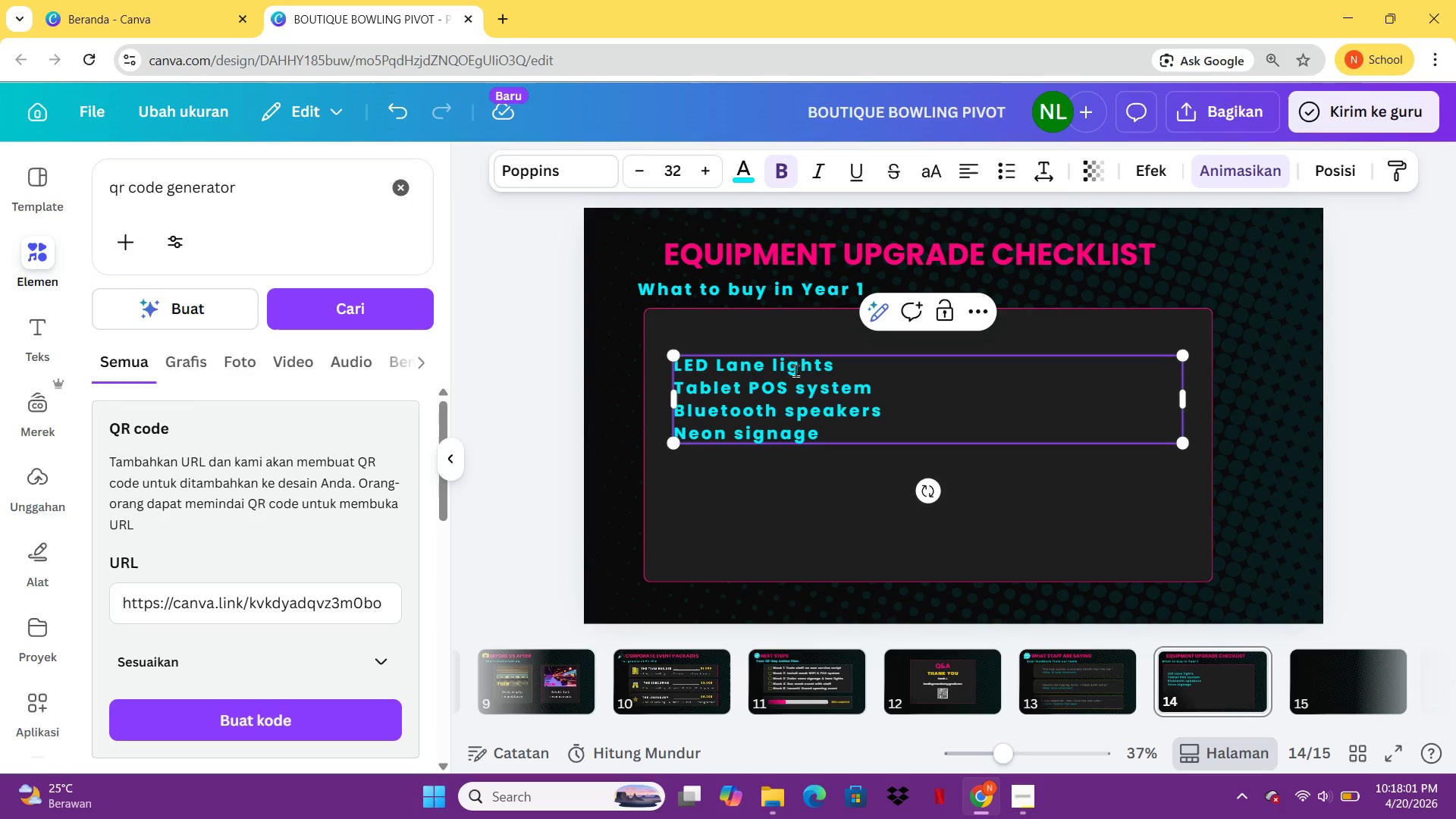 
key(Enter)
 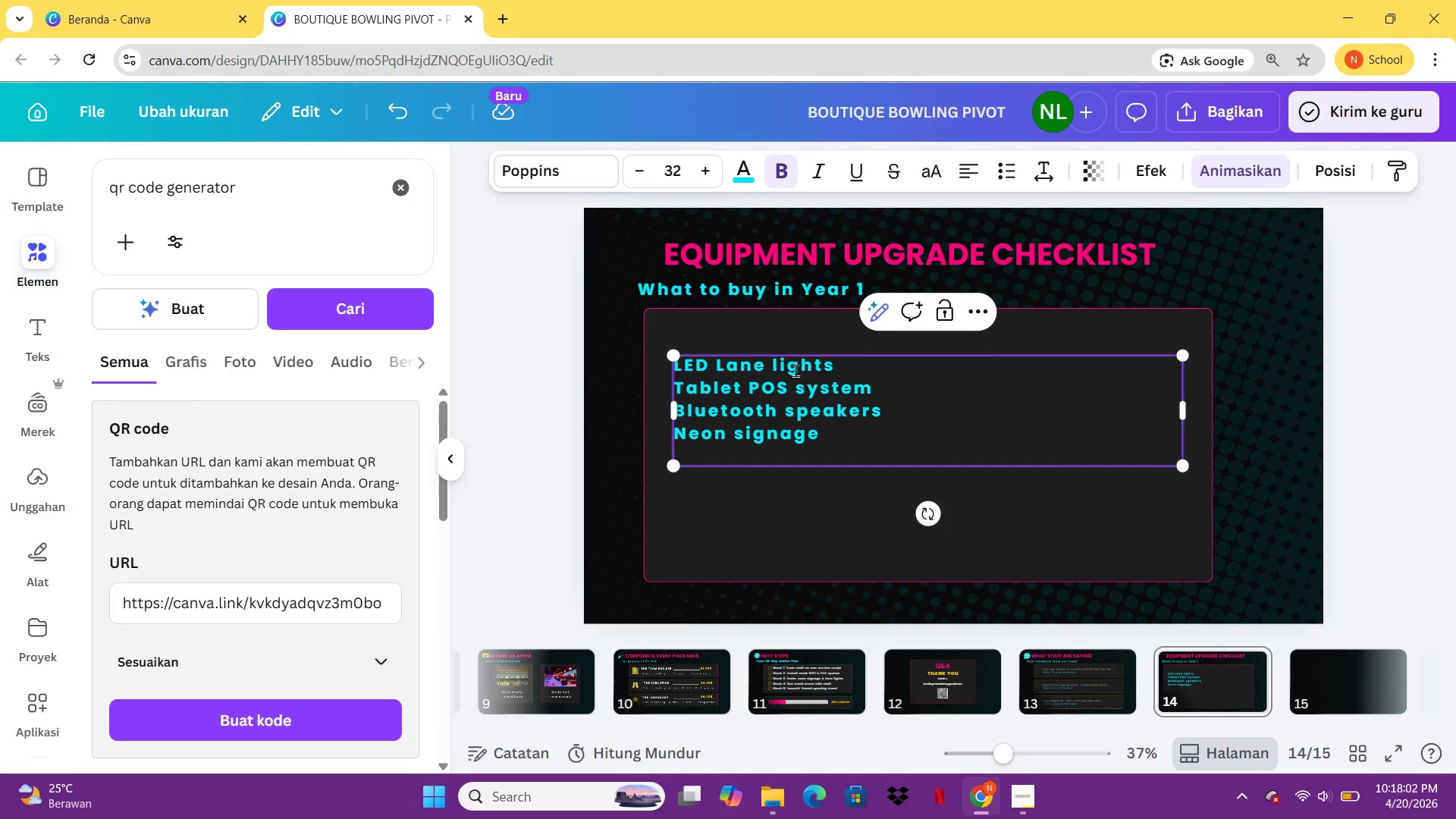 
type(Staff uniform (retro style))
 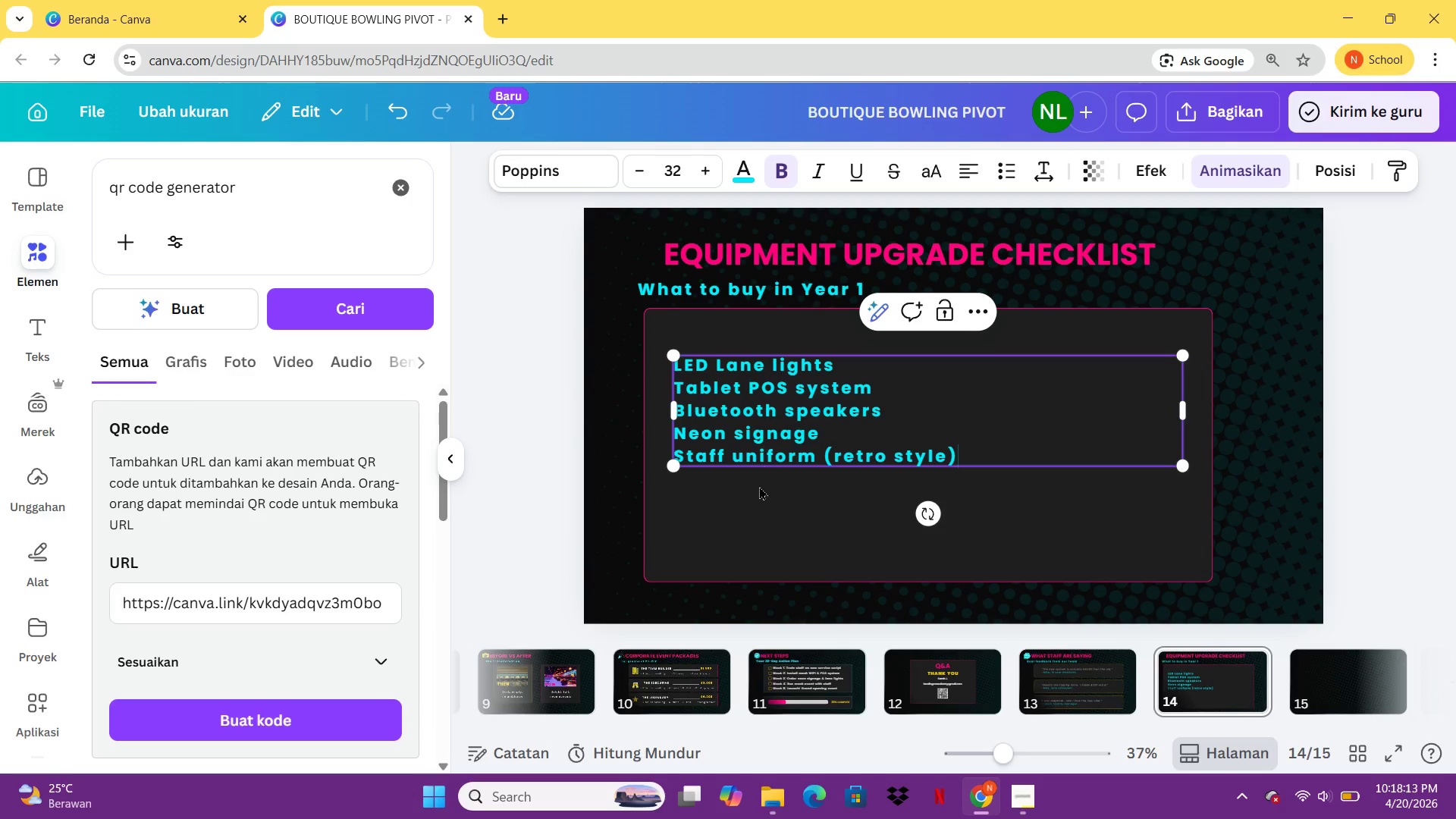 
left_click([758, 526])
 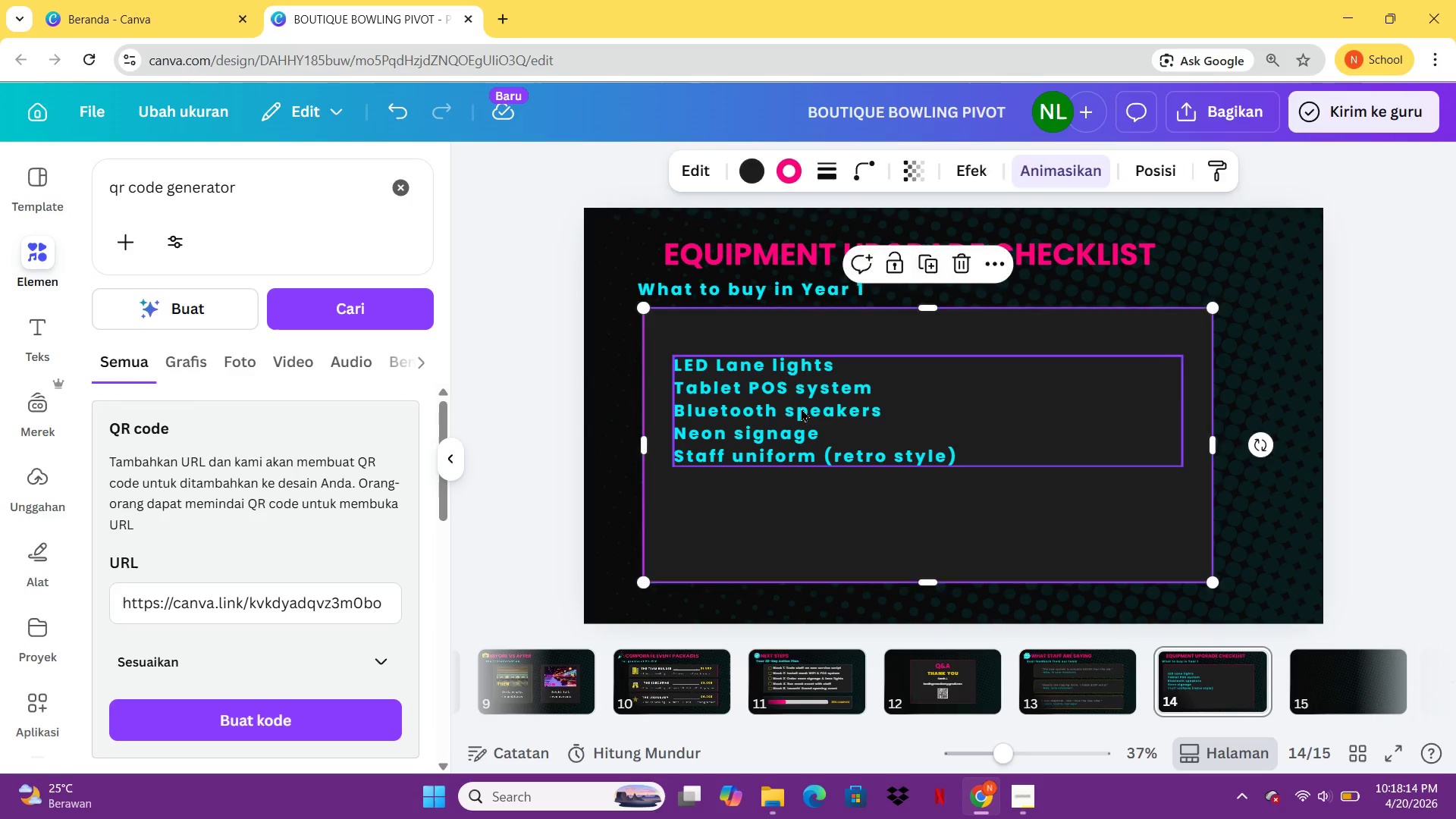 
left_click([801, 408])
 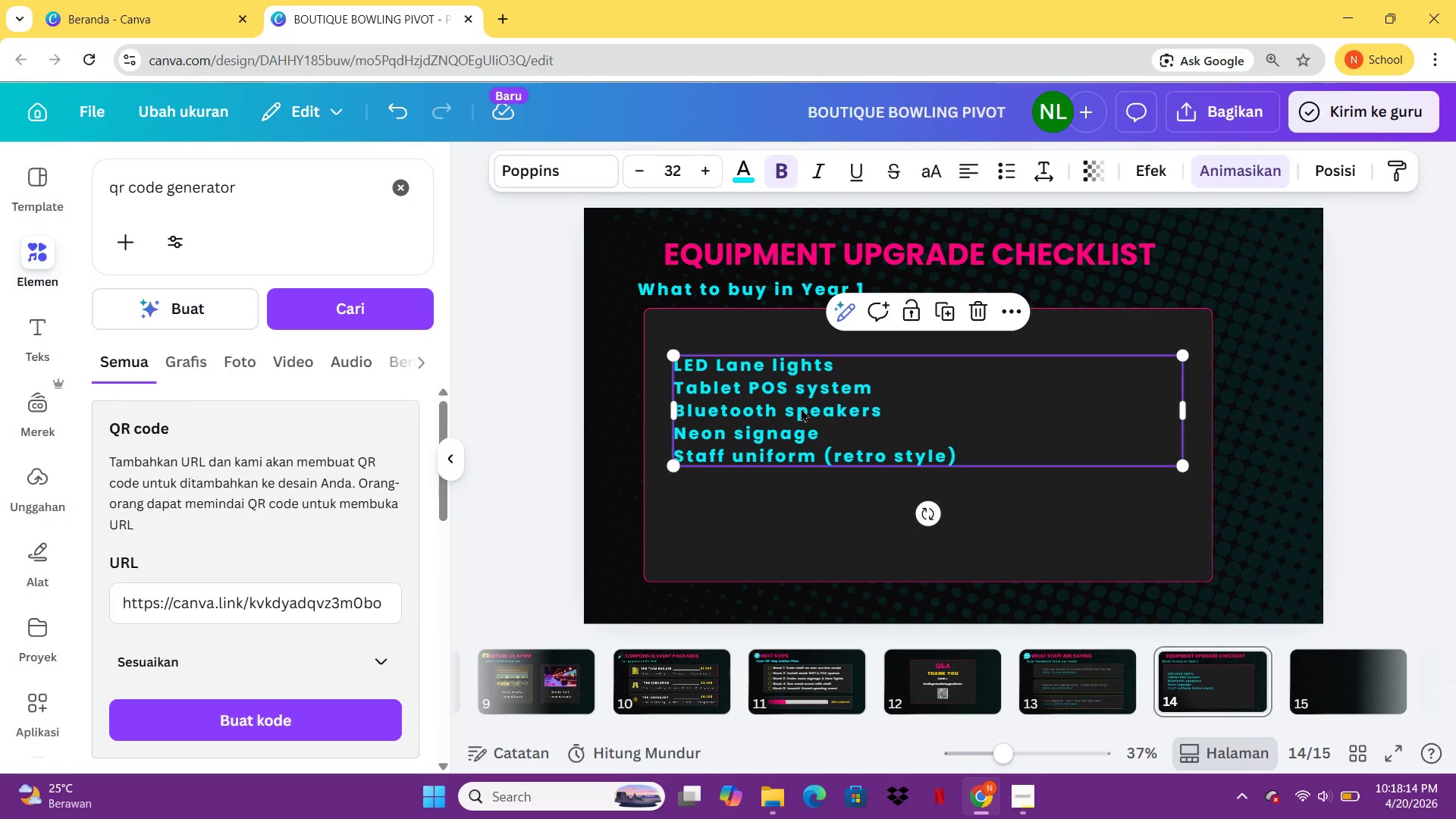 
key(Control+A)
 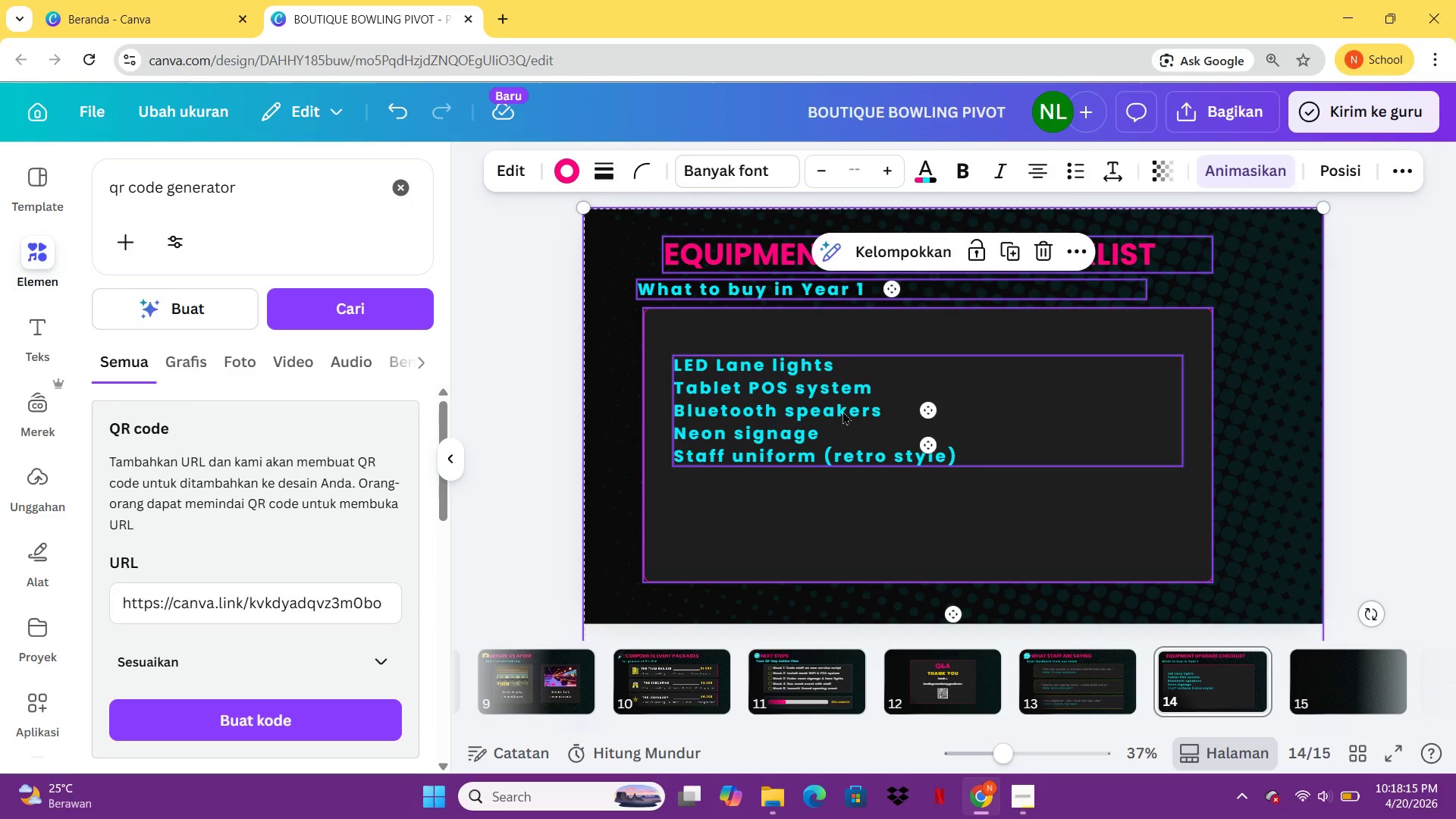 
double_click([843, 411])
 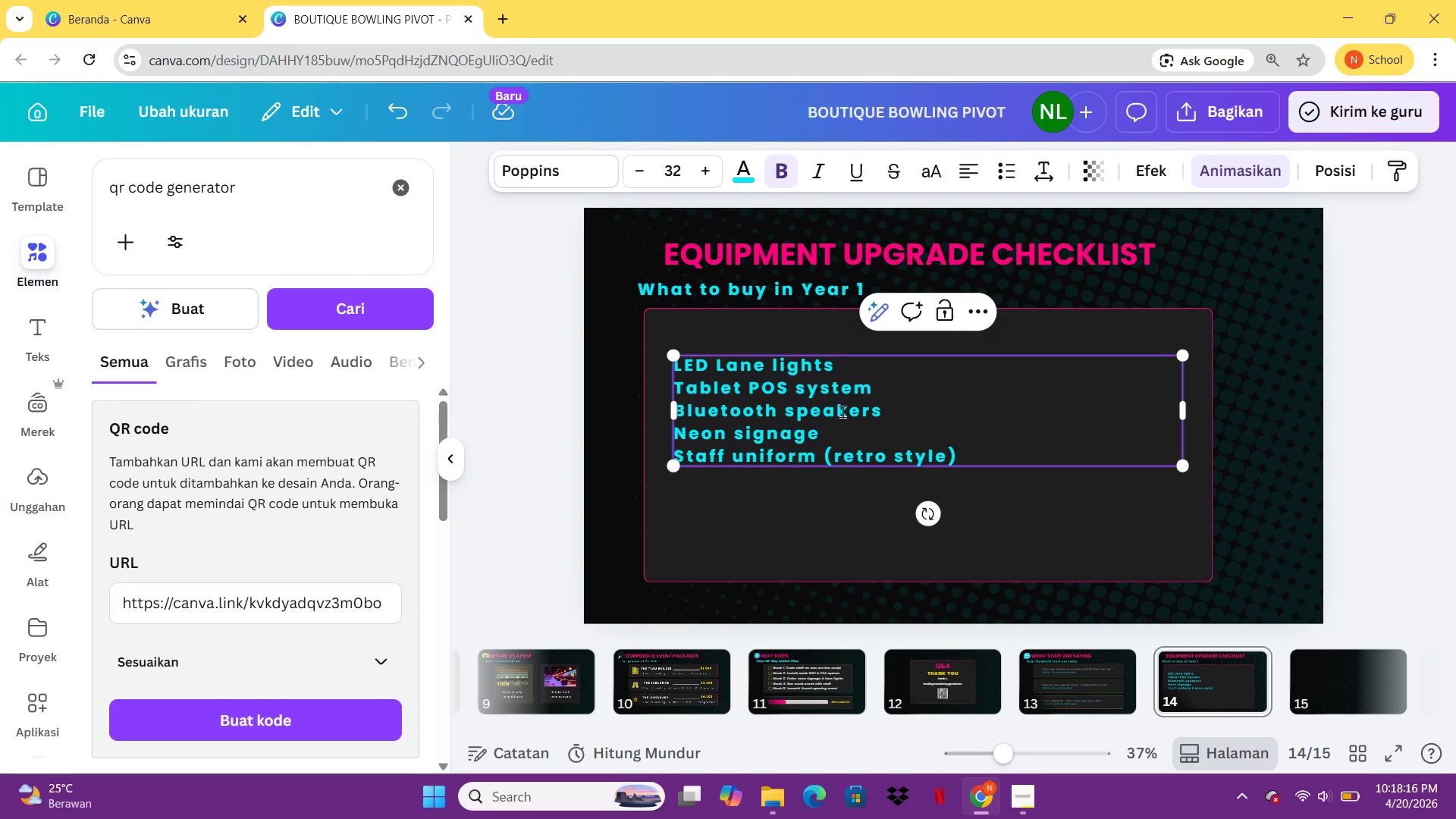 
key(Control+ControlLeft)
 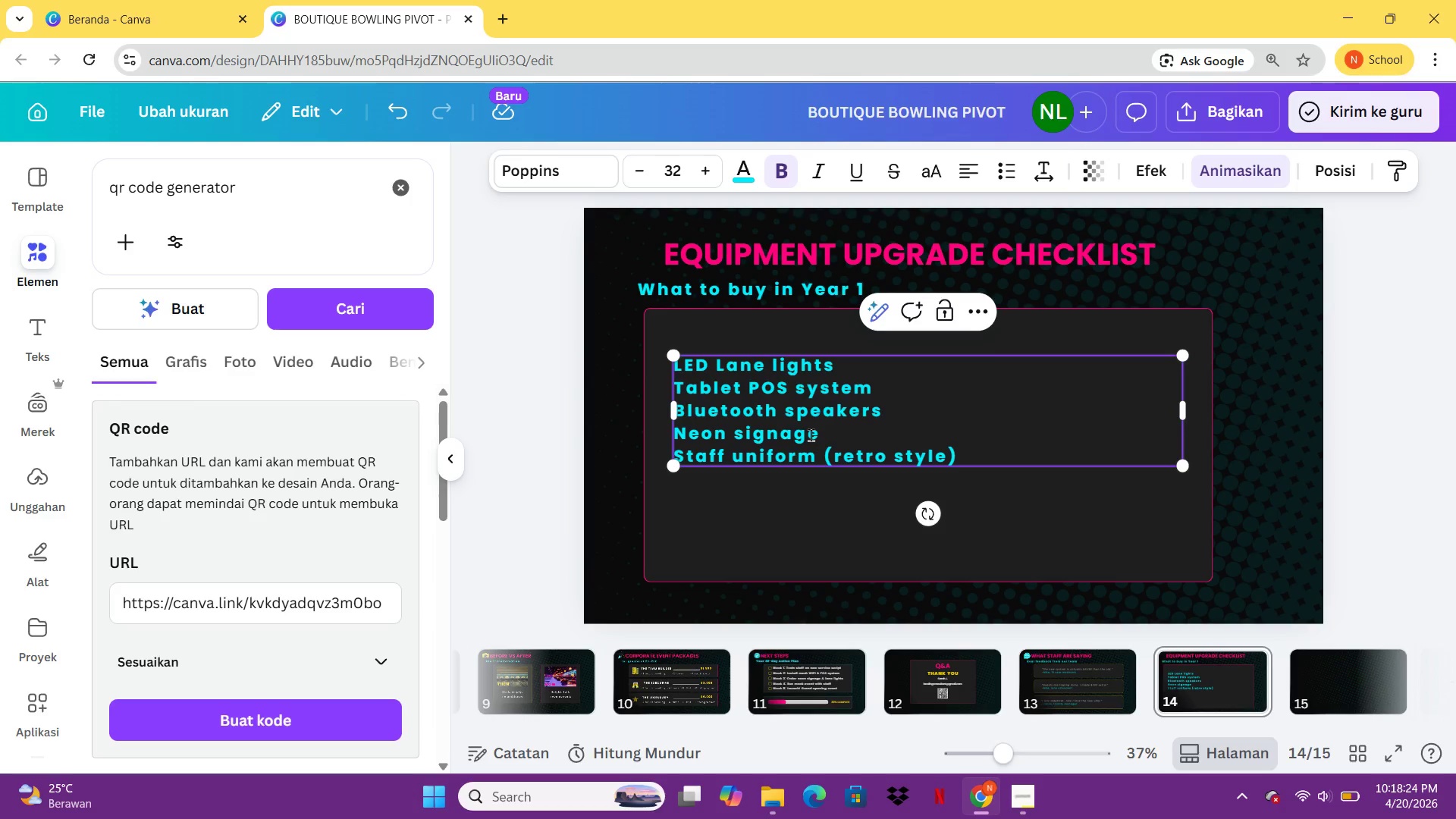 
wait(12.39)
 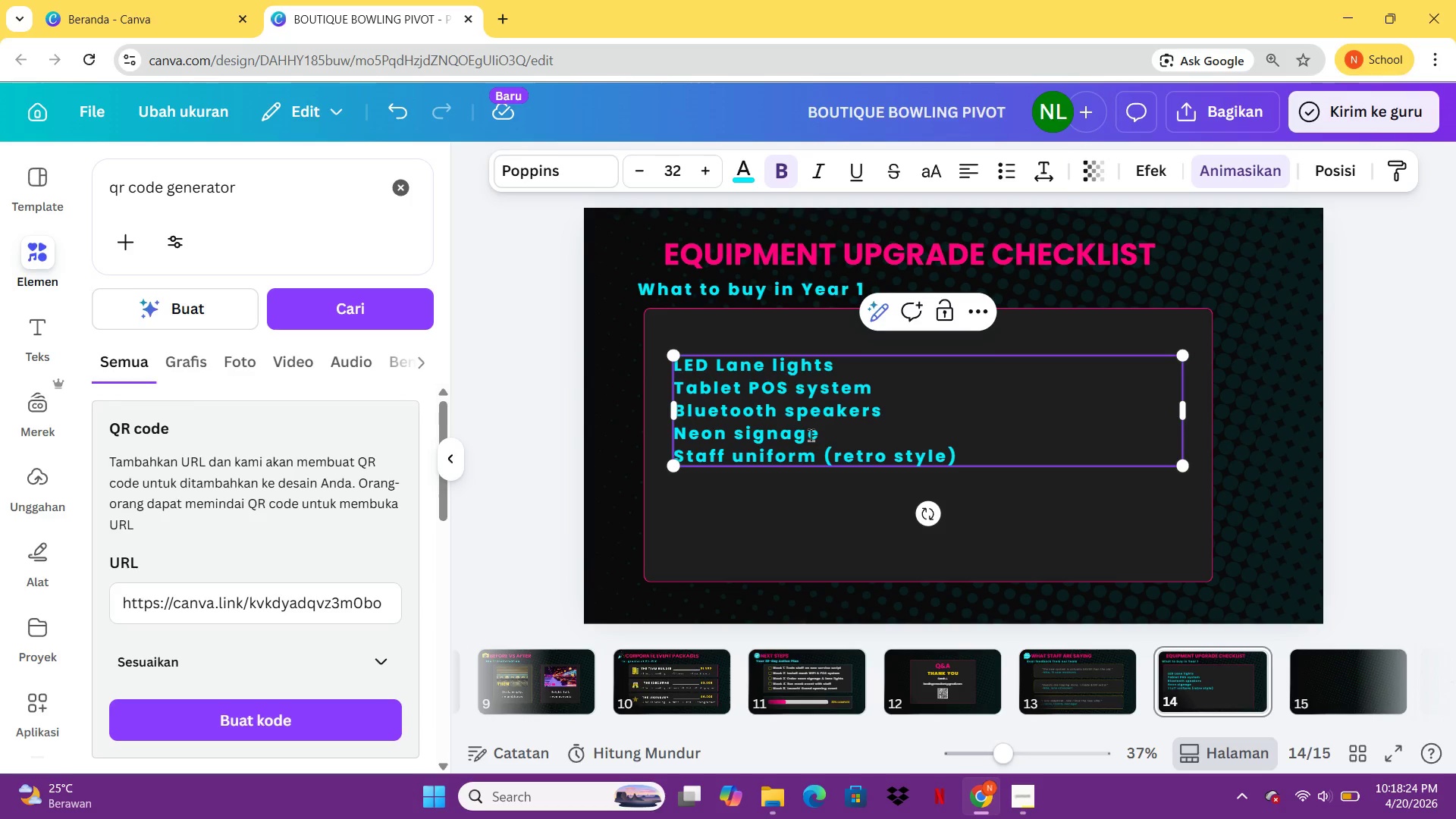 
left_click([849, 343])
 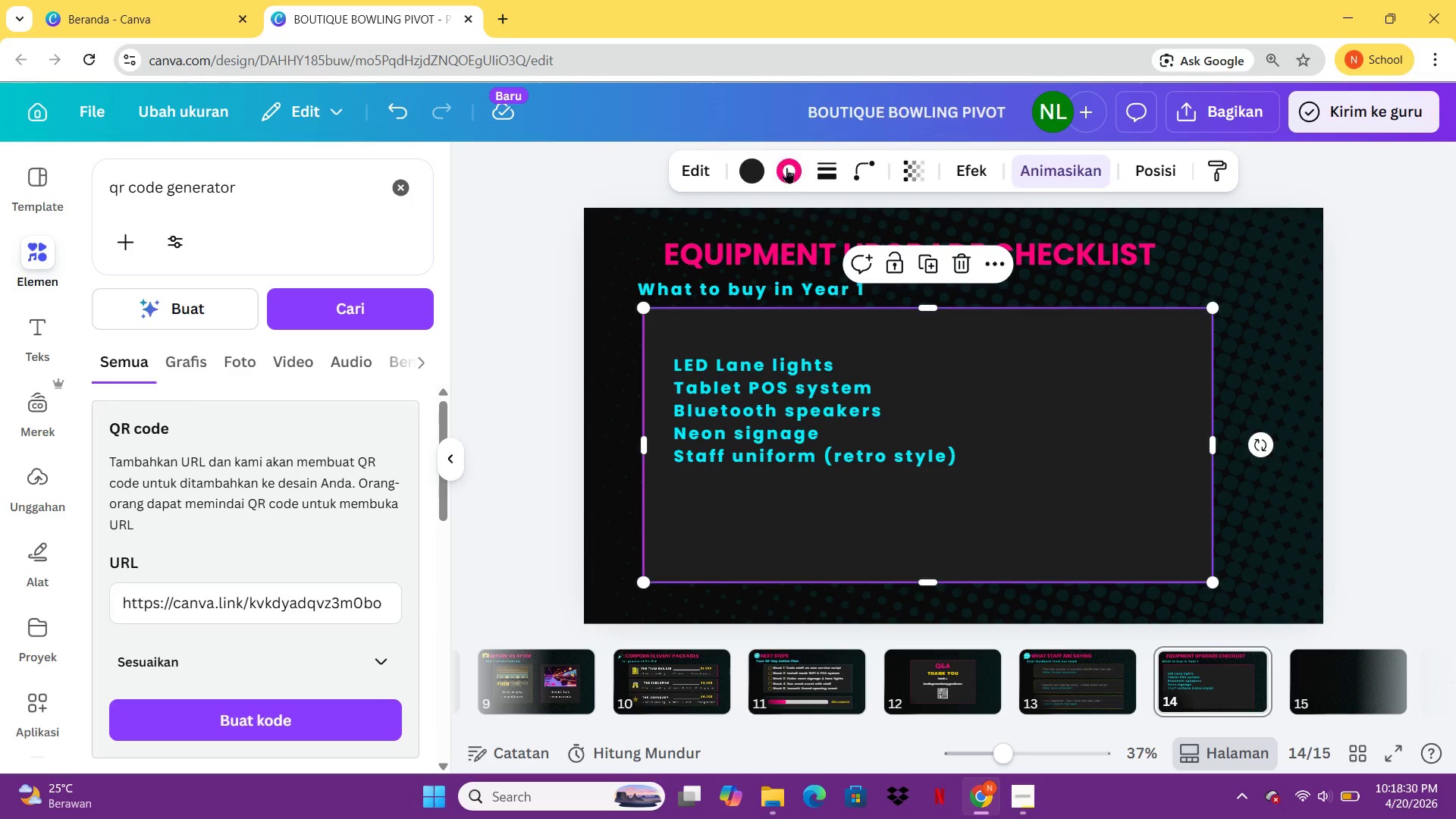 
left_click([787, 168])
 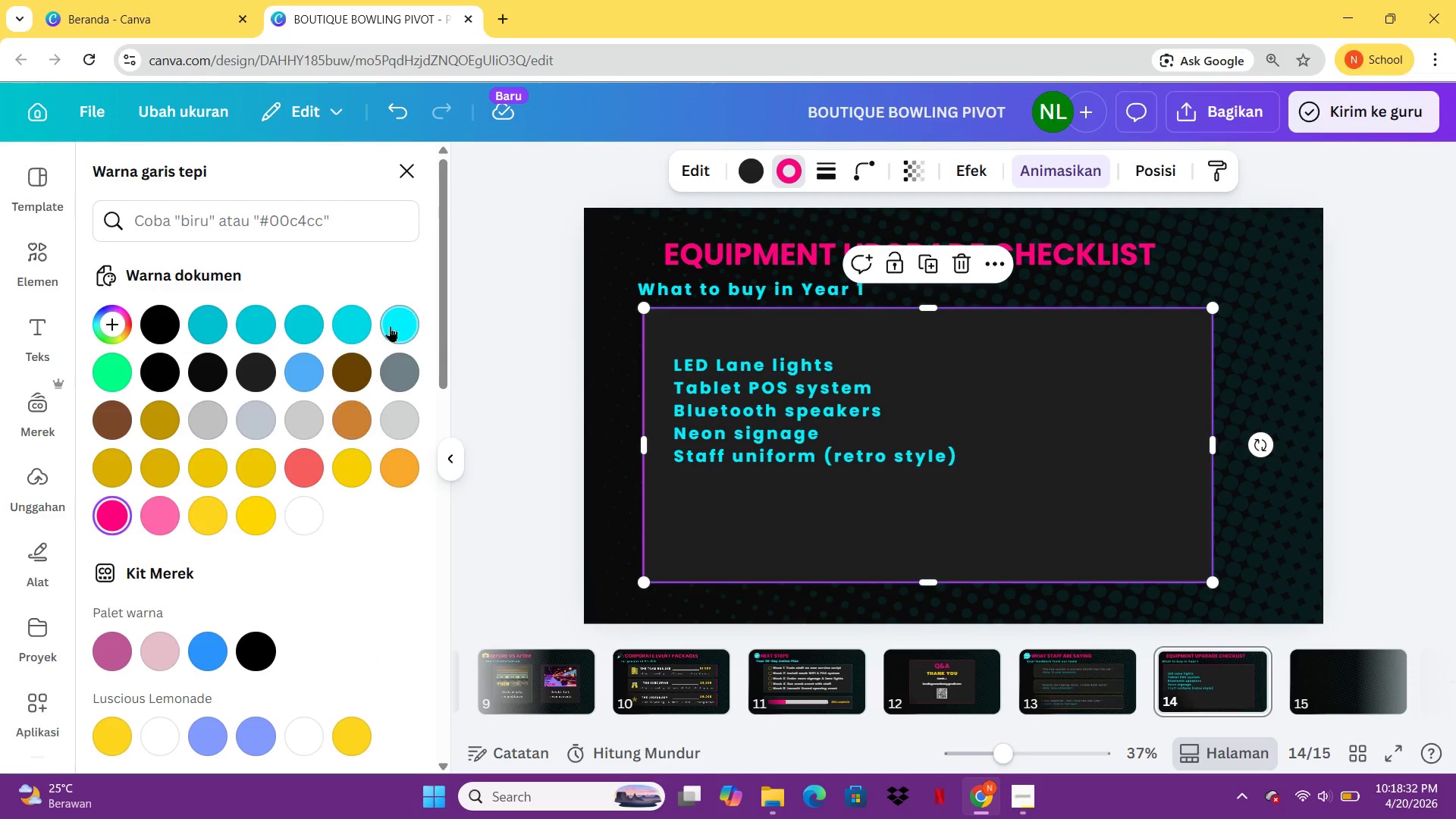 
left_click([393, 321])
 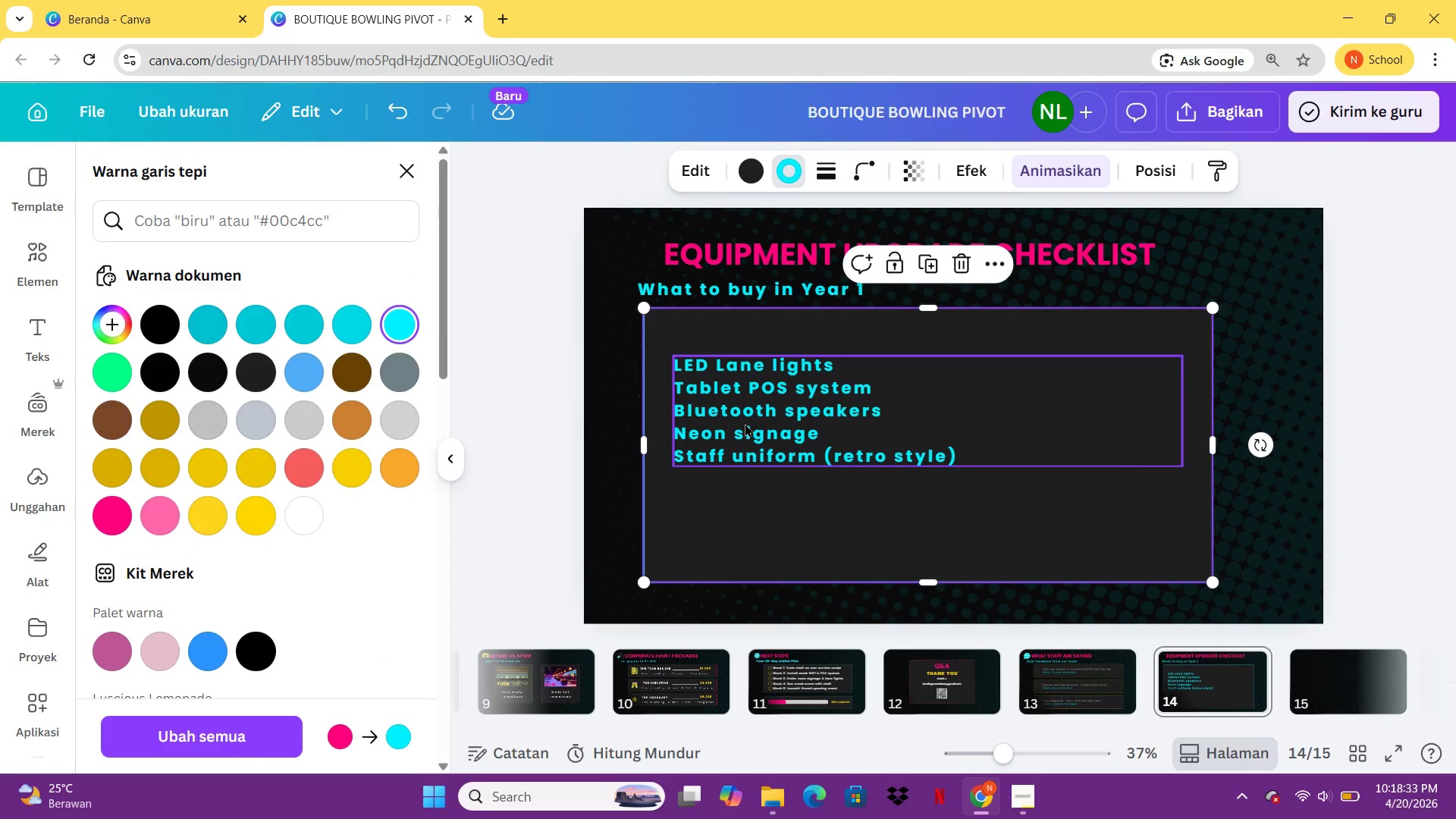 
left_click([745, 423])
 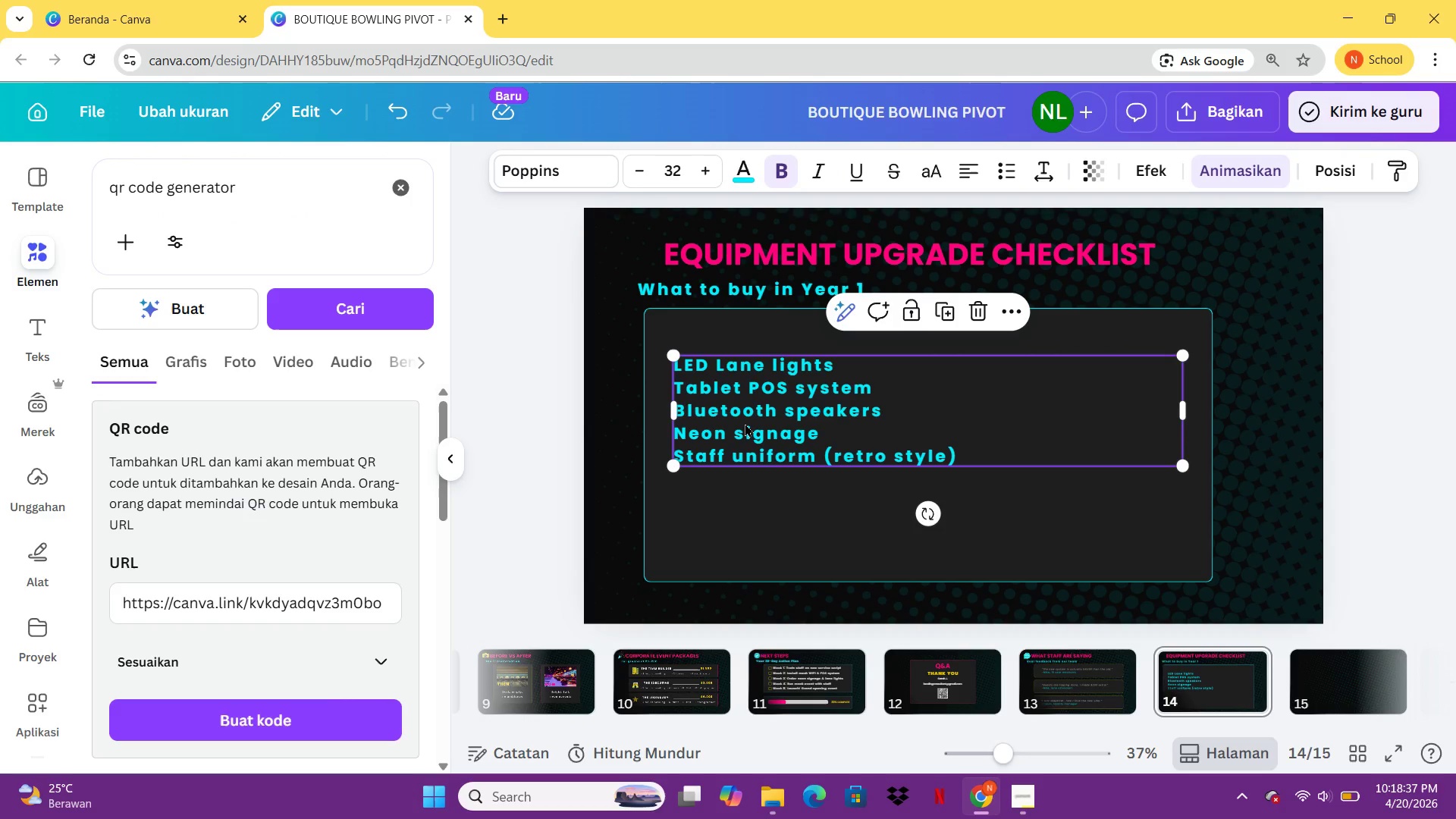 
left_click([733, 167])
 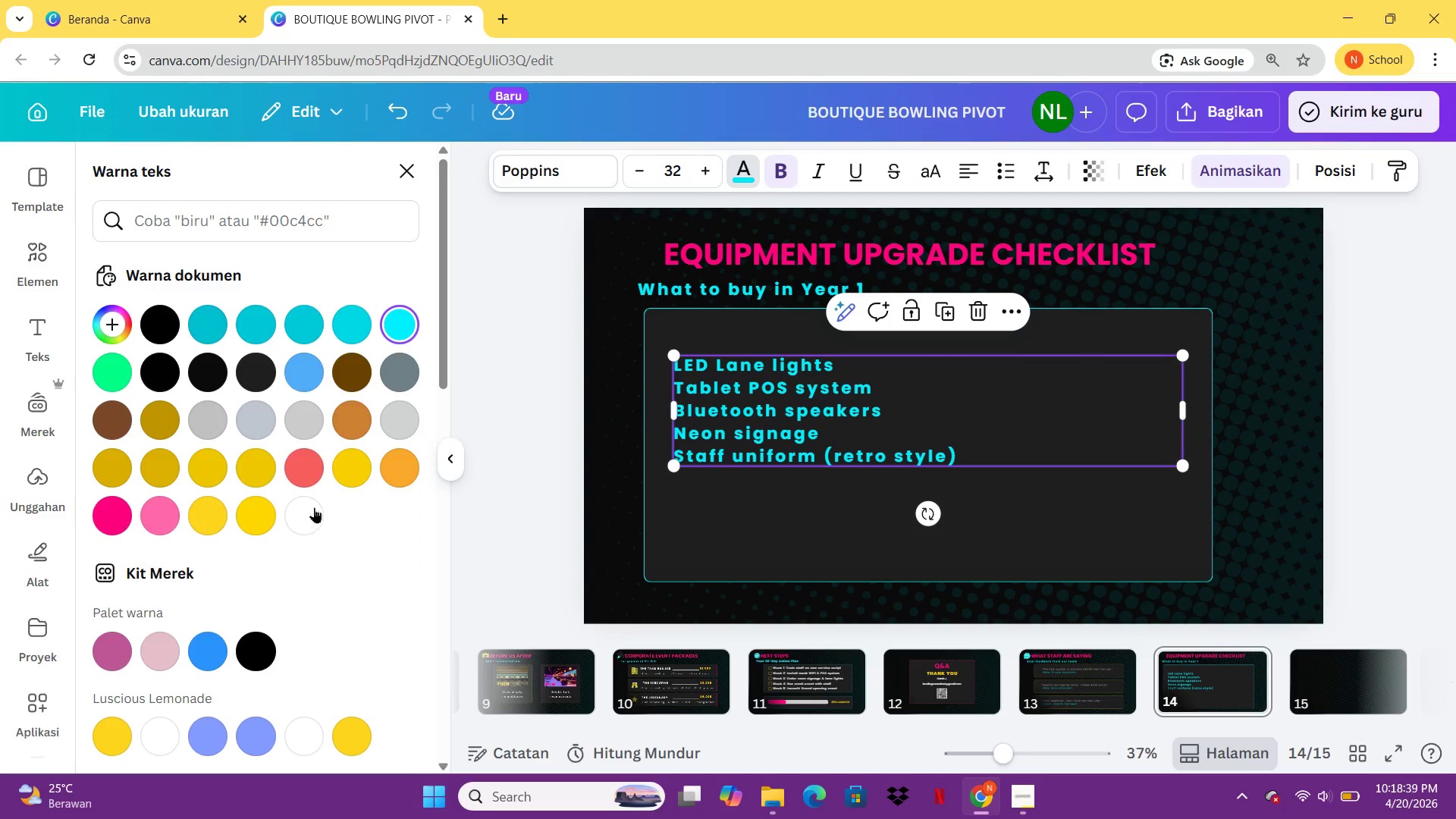 
left_click([313, 507])
 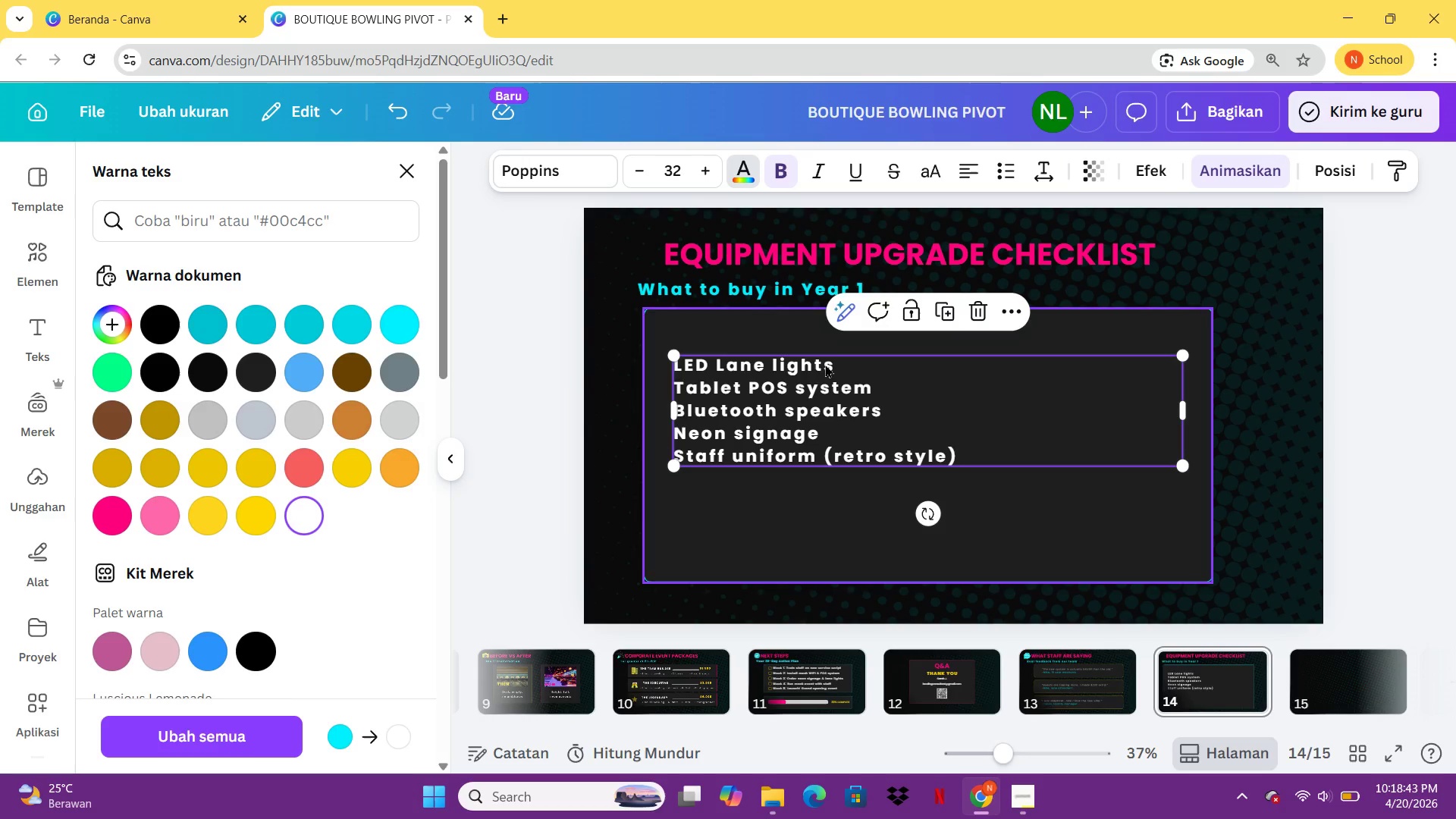 
wait(5.02)
 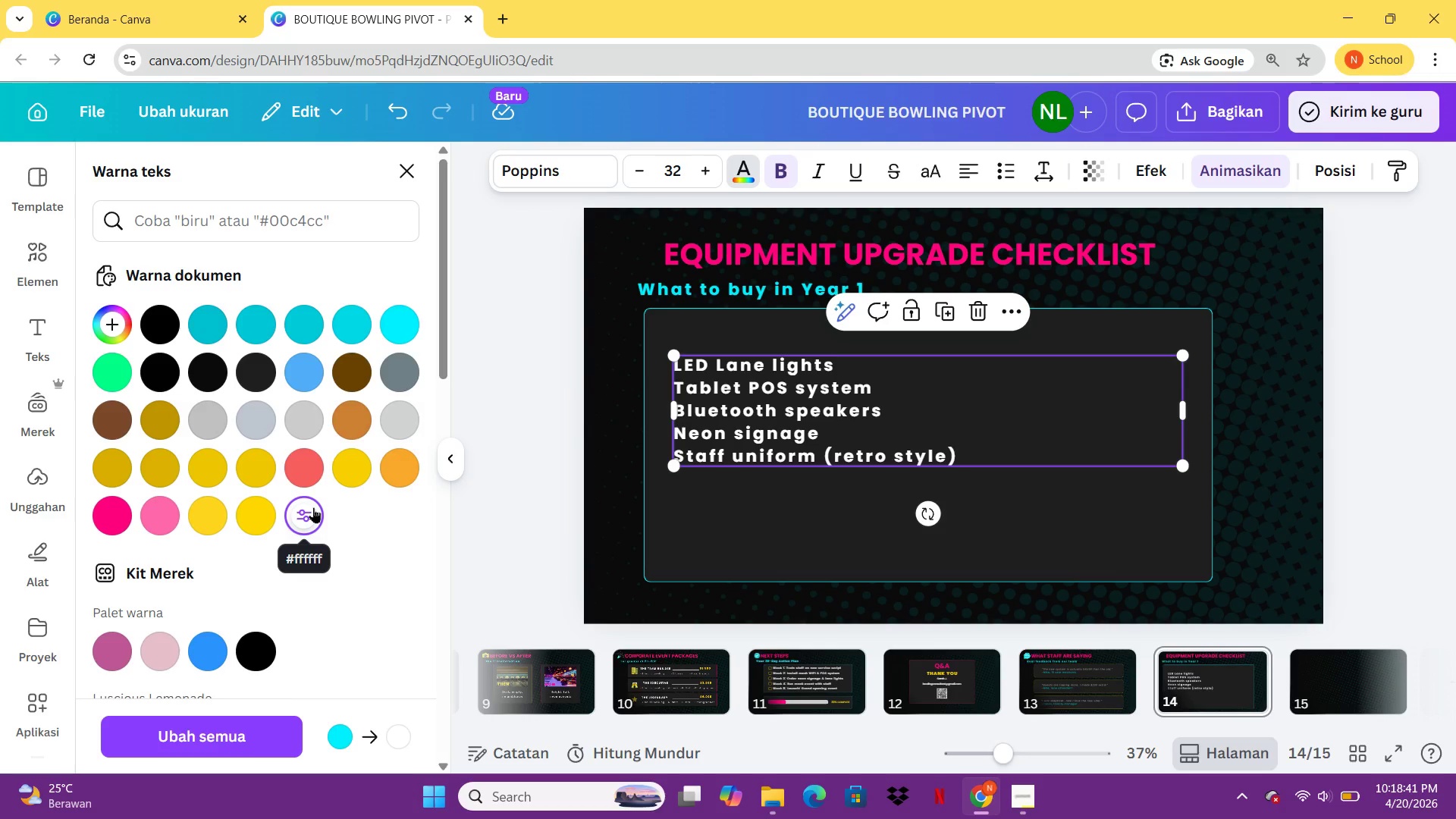 
hold_key(key=ControlLeft, duration=0.34)
 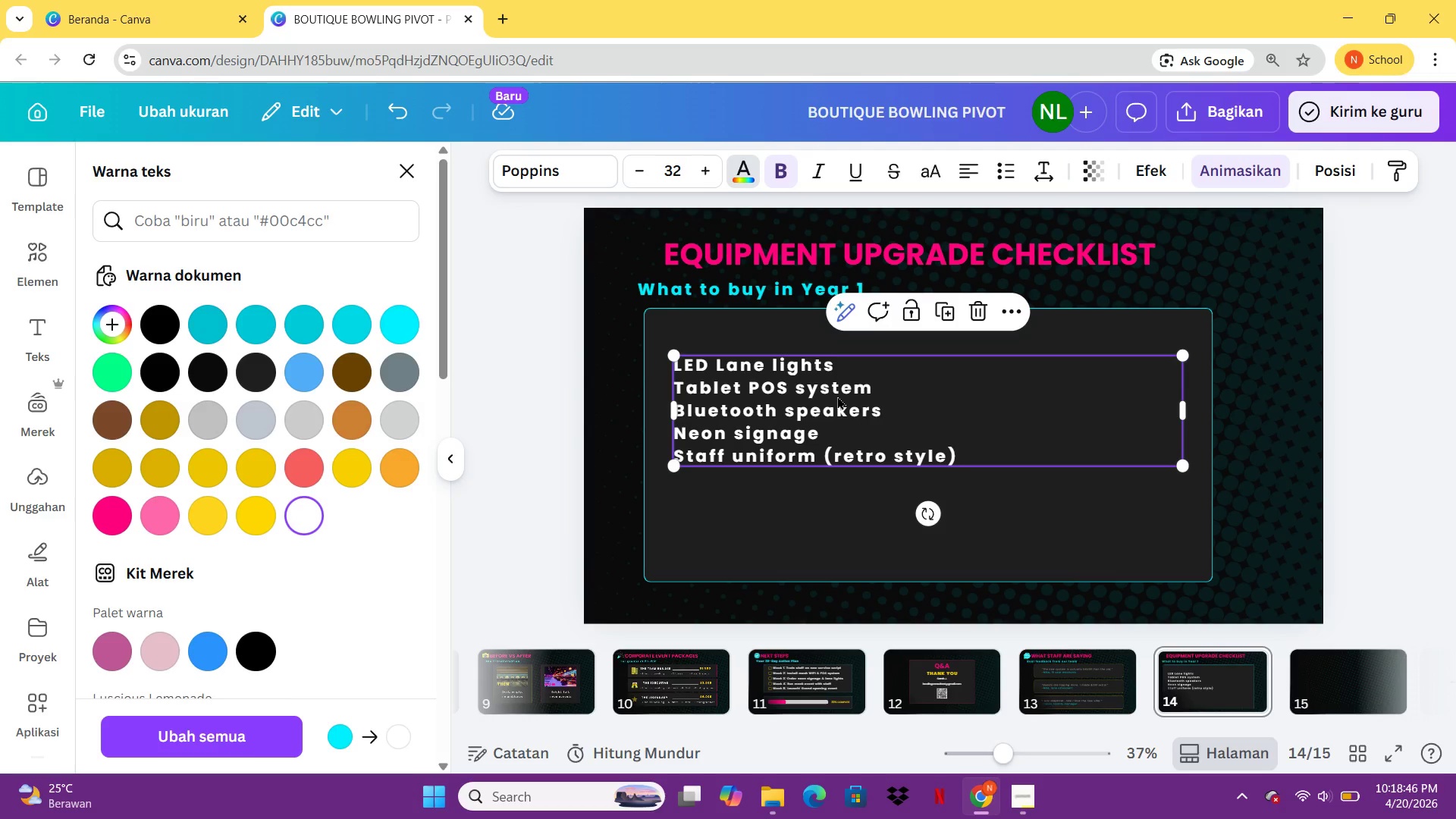 
hold_key(key=ControlLeft, duration=0.55)
 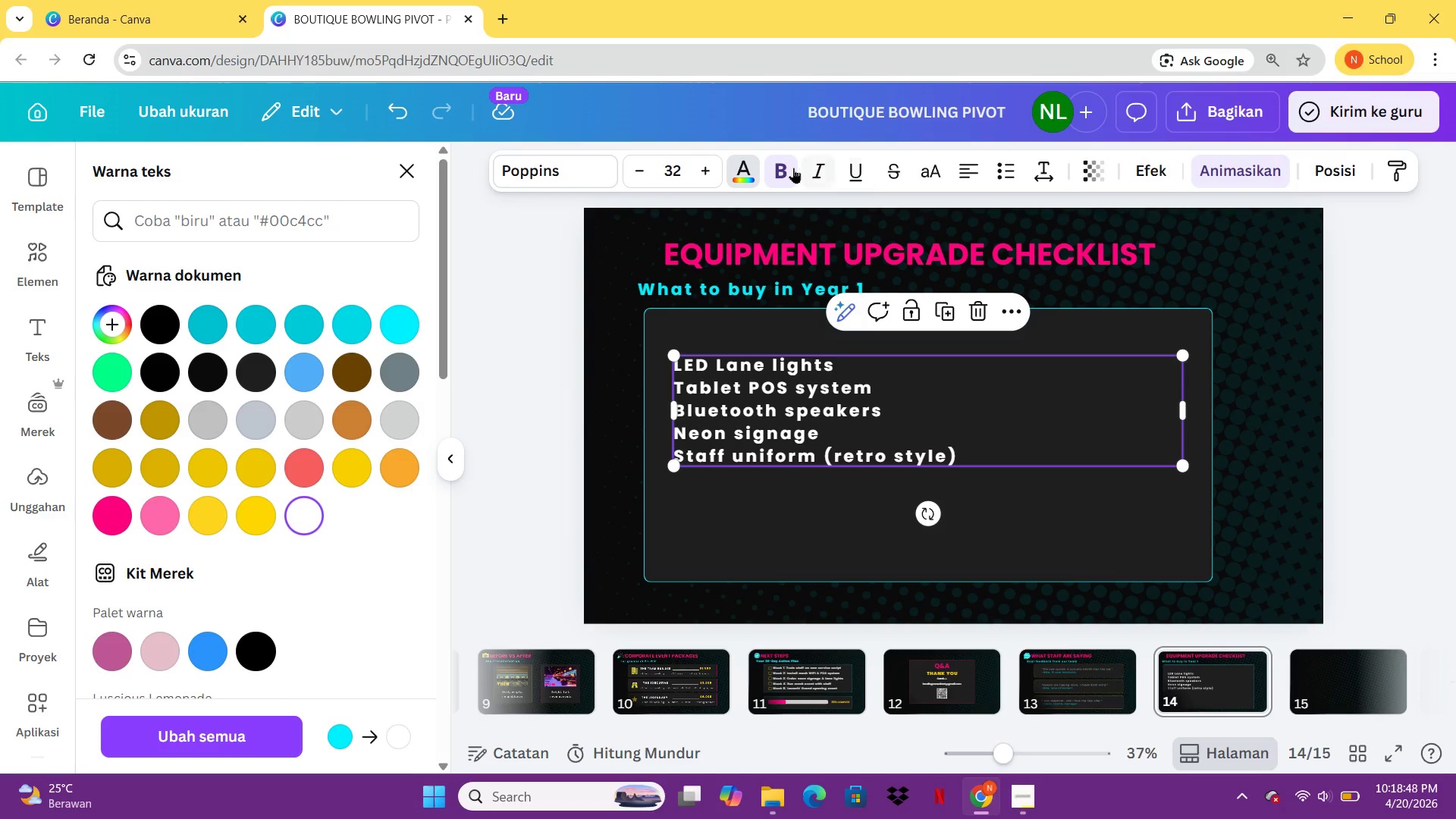 
left_click([792, 168])
 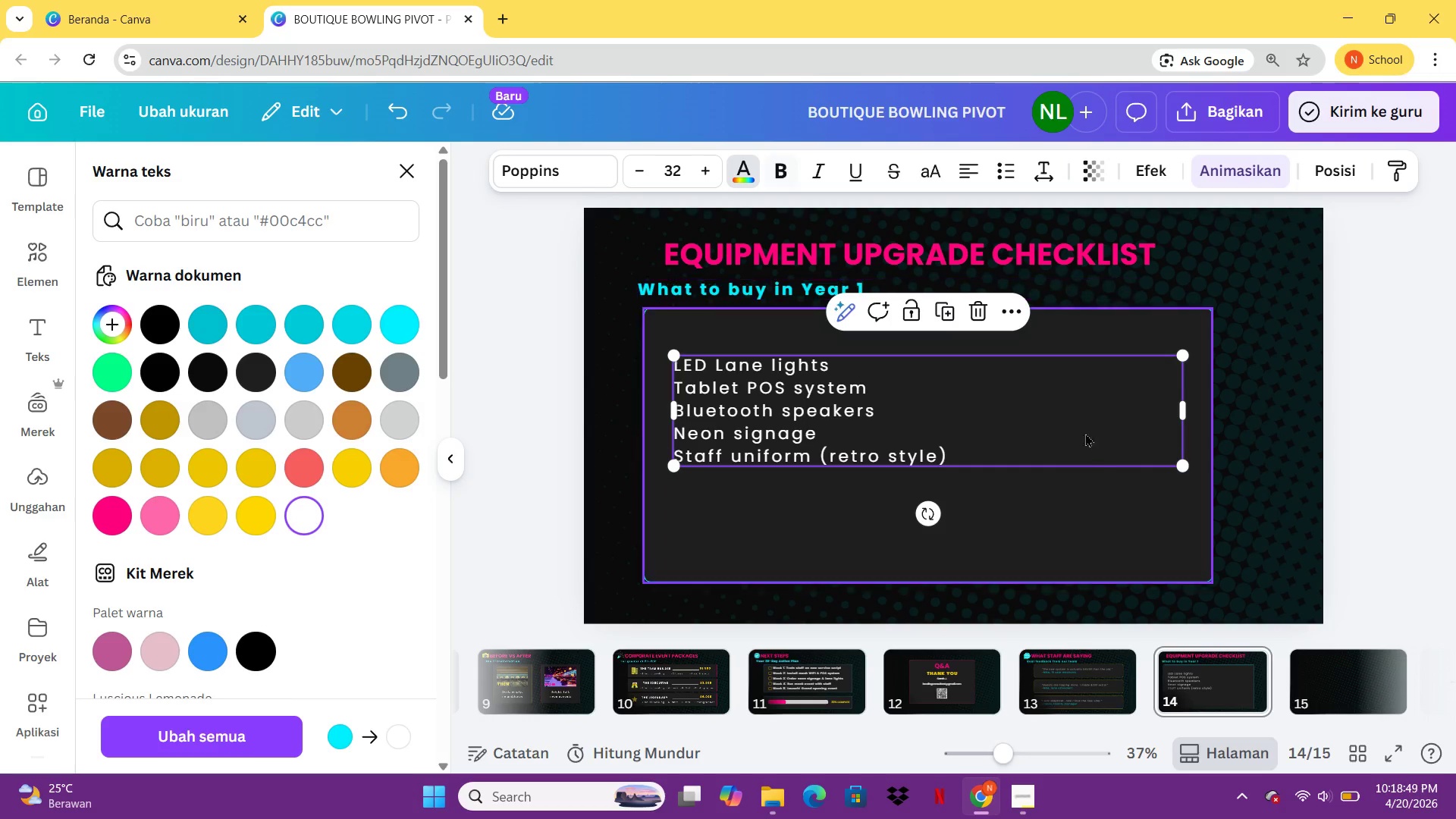 
left_click([1098, 457])
 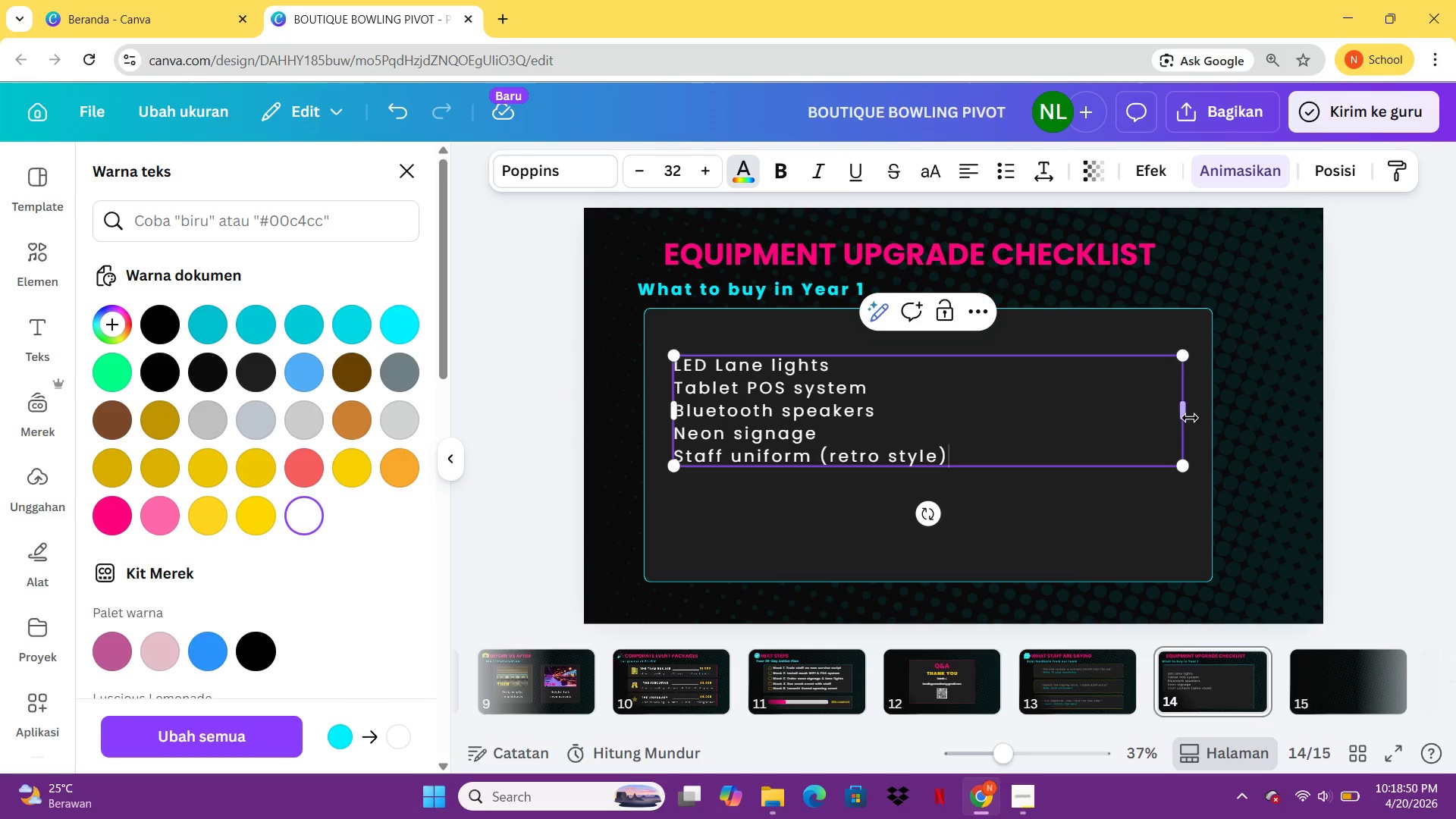 
left_click_drag(start_coordinate=[1190, 418], to_coordinate=[1028, 422])
 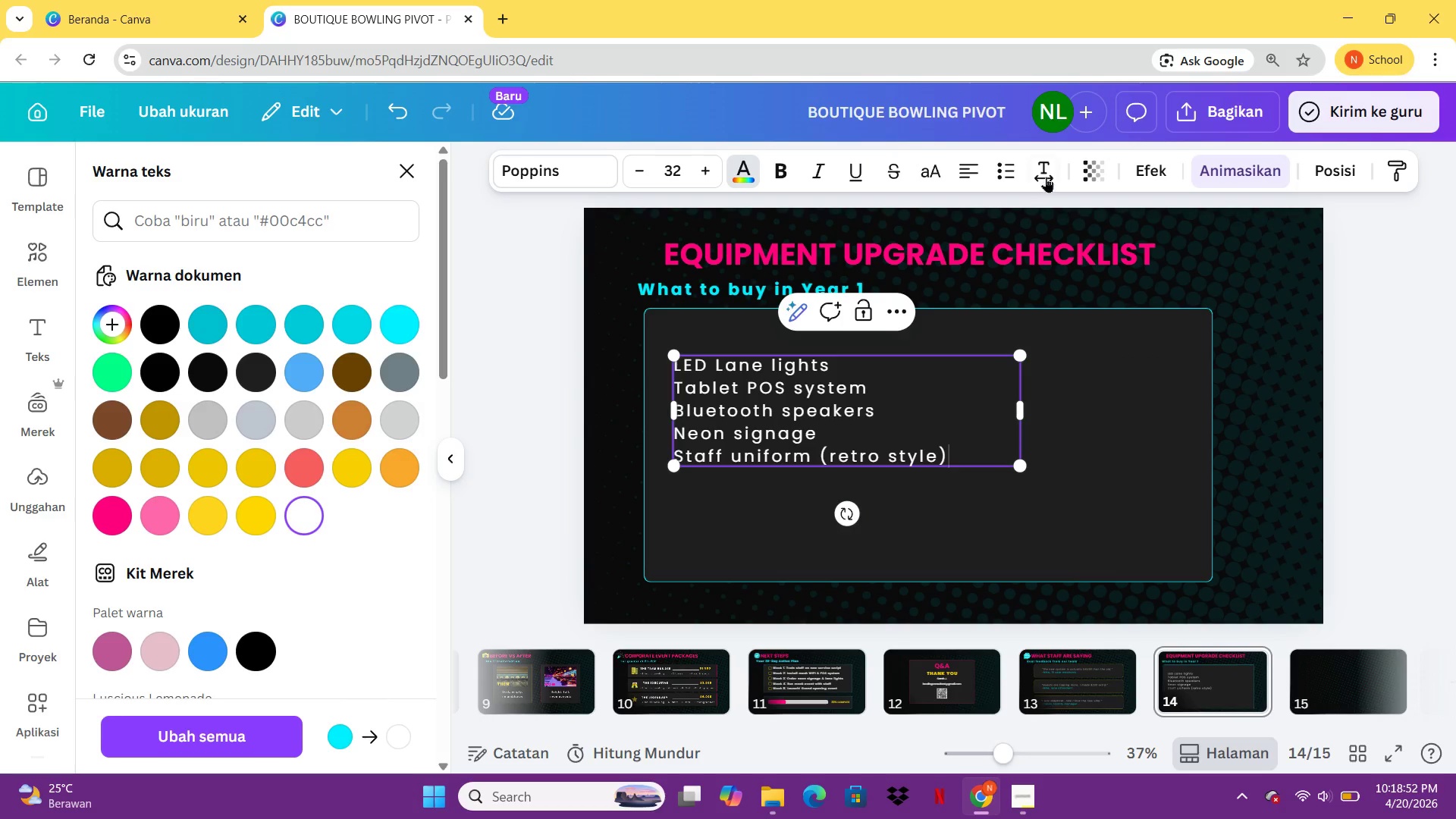 
left_click([1046, 175])
 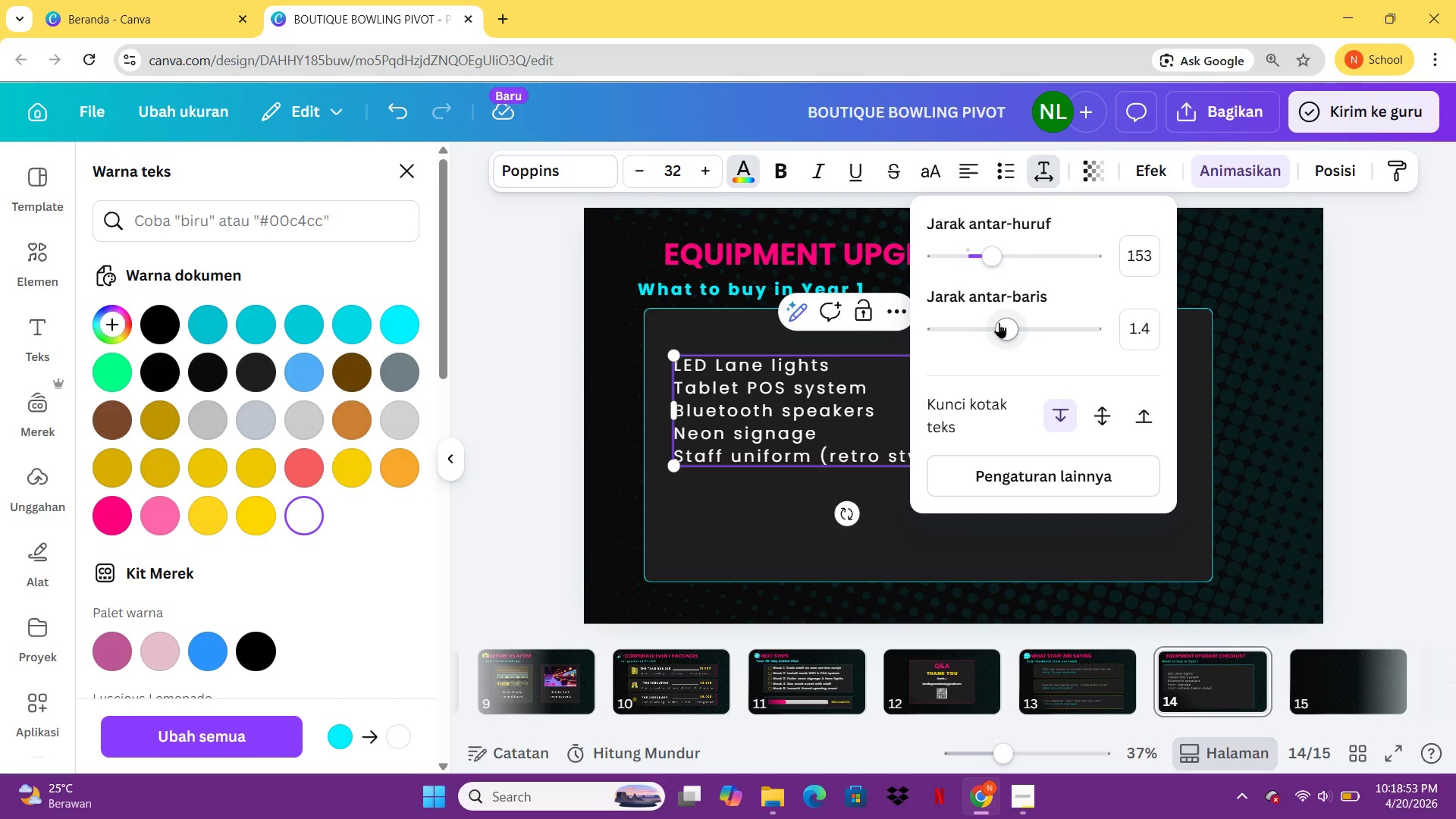 
left_click_drag(start_coordinate=[1002, 324], to_coordinate=[1124, 349])
 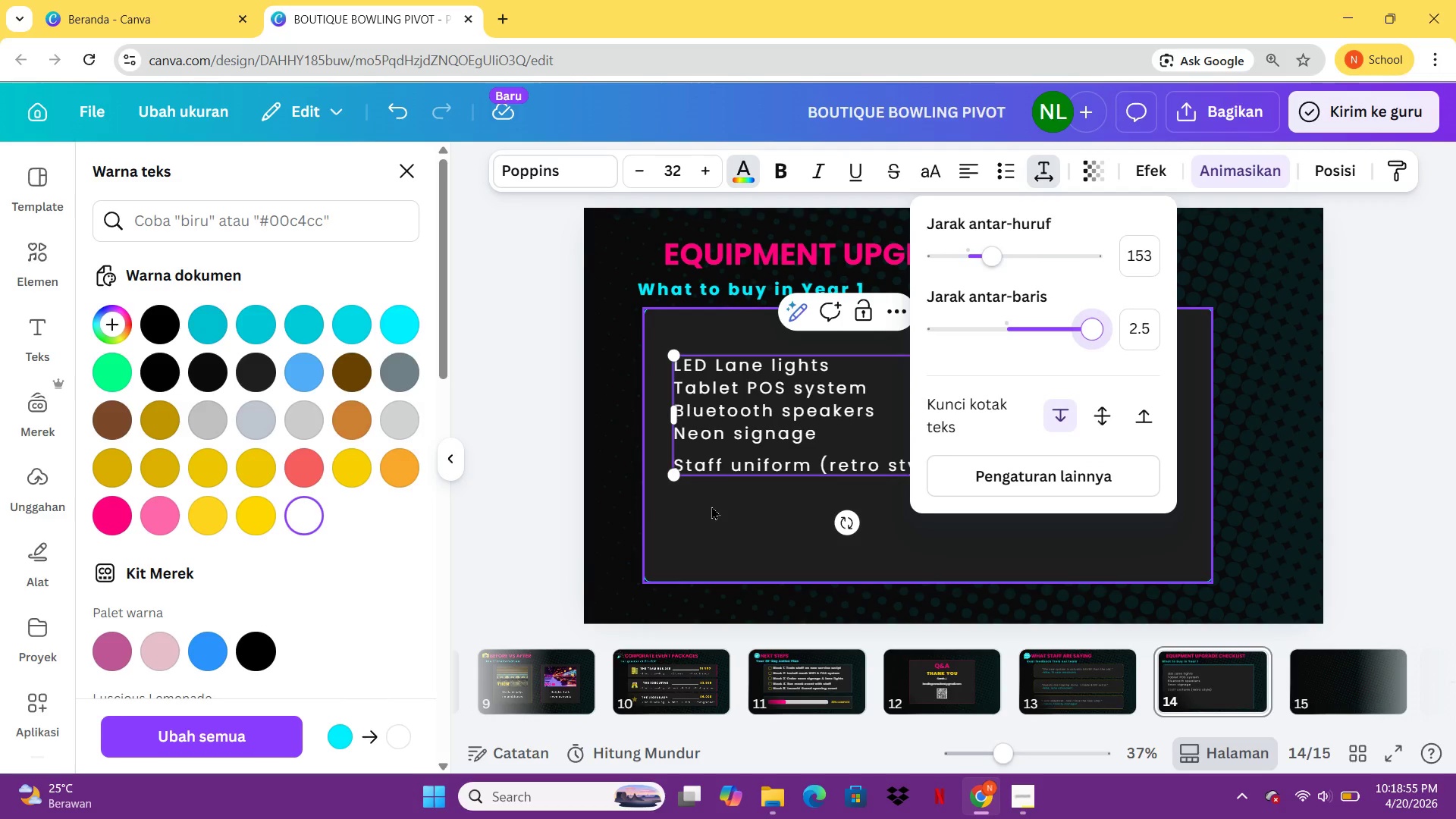 
left_click([711, 506])
 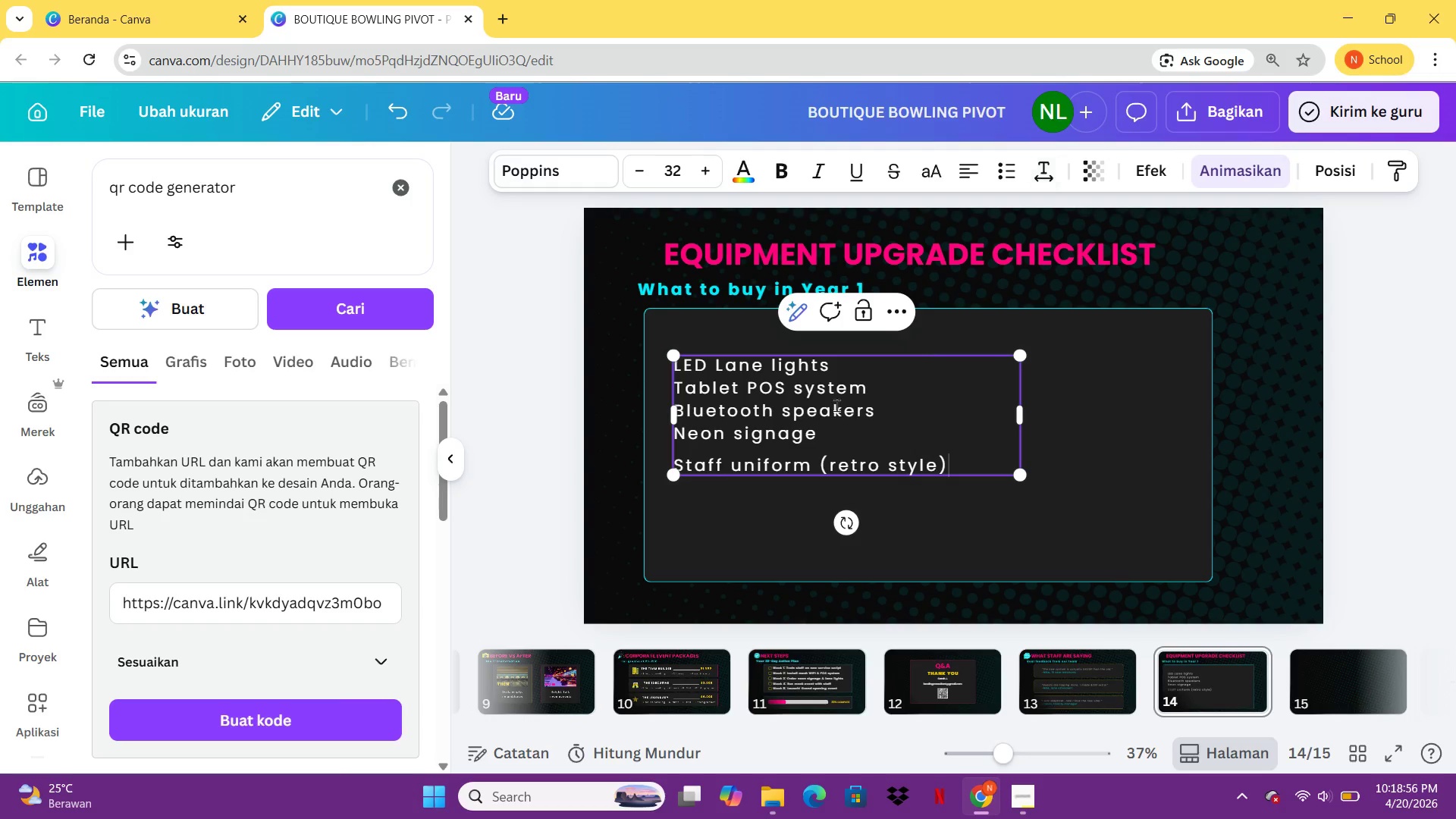 
key(Control+Z)
 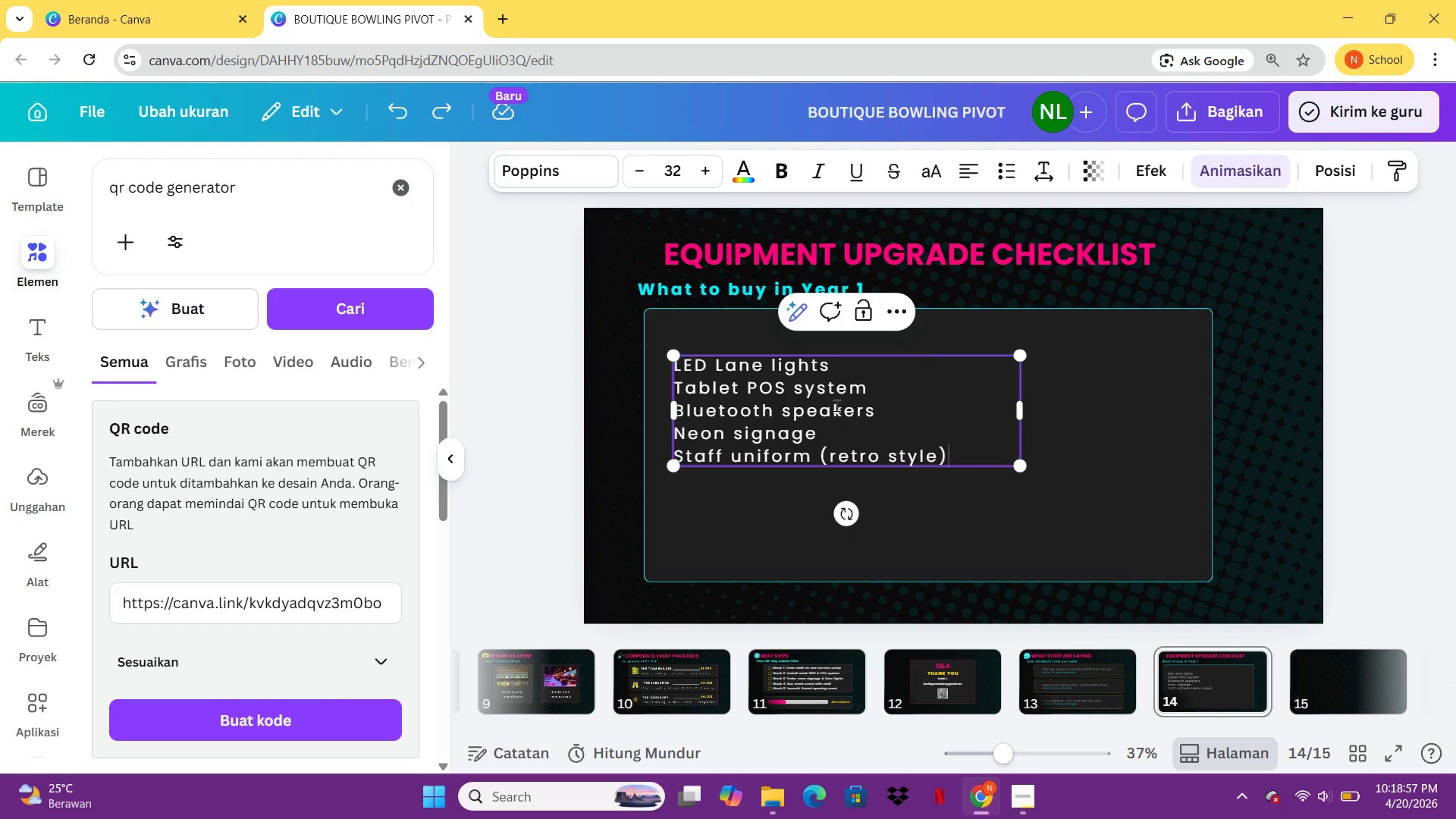 
left_click([836, 405])
 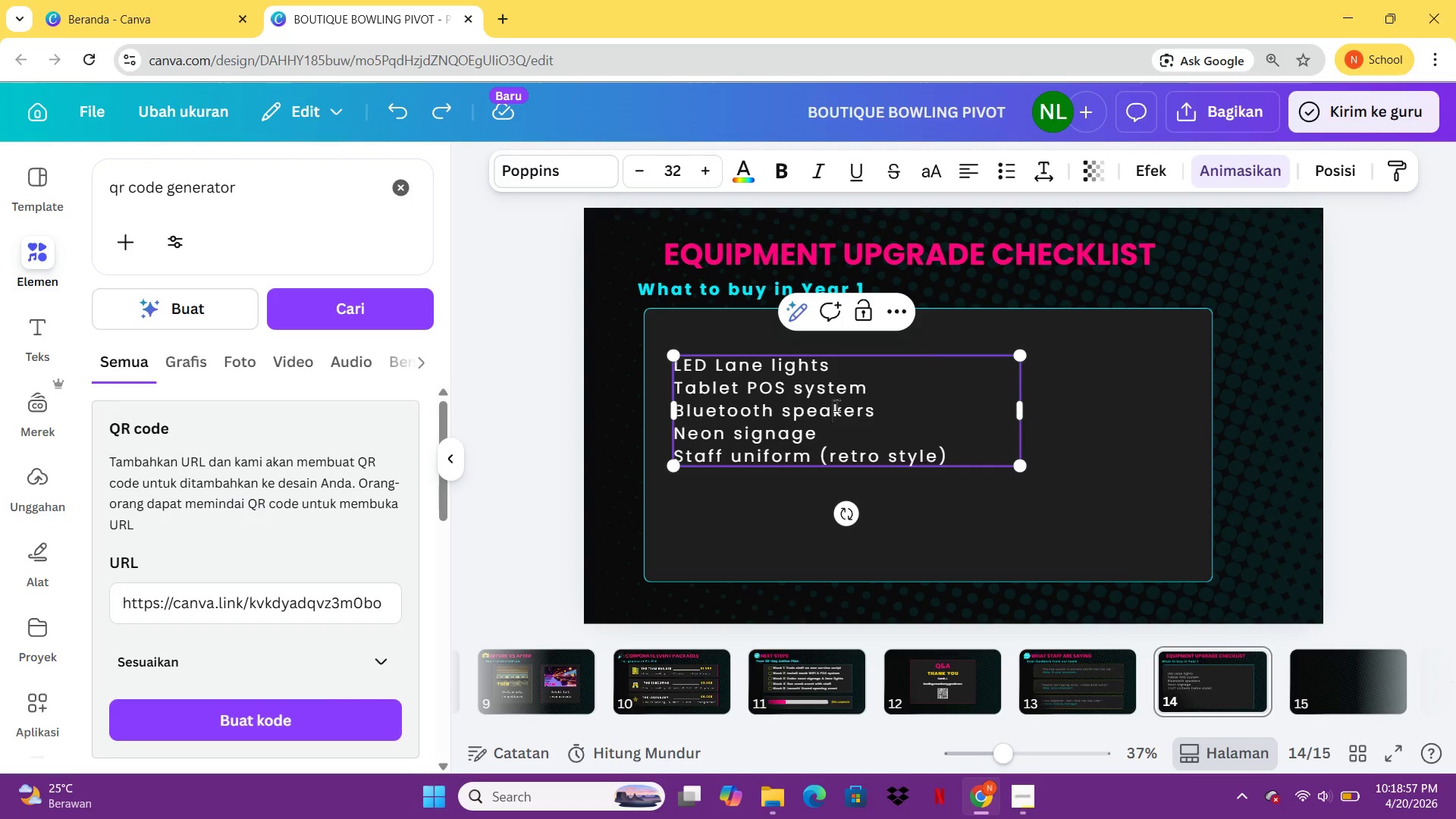 
key(Control+A)
 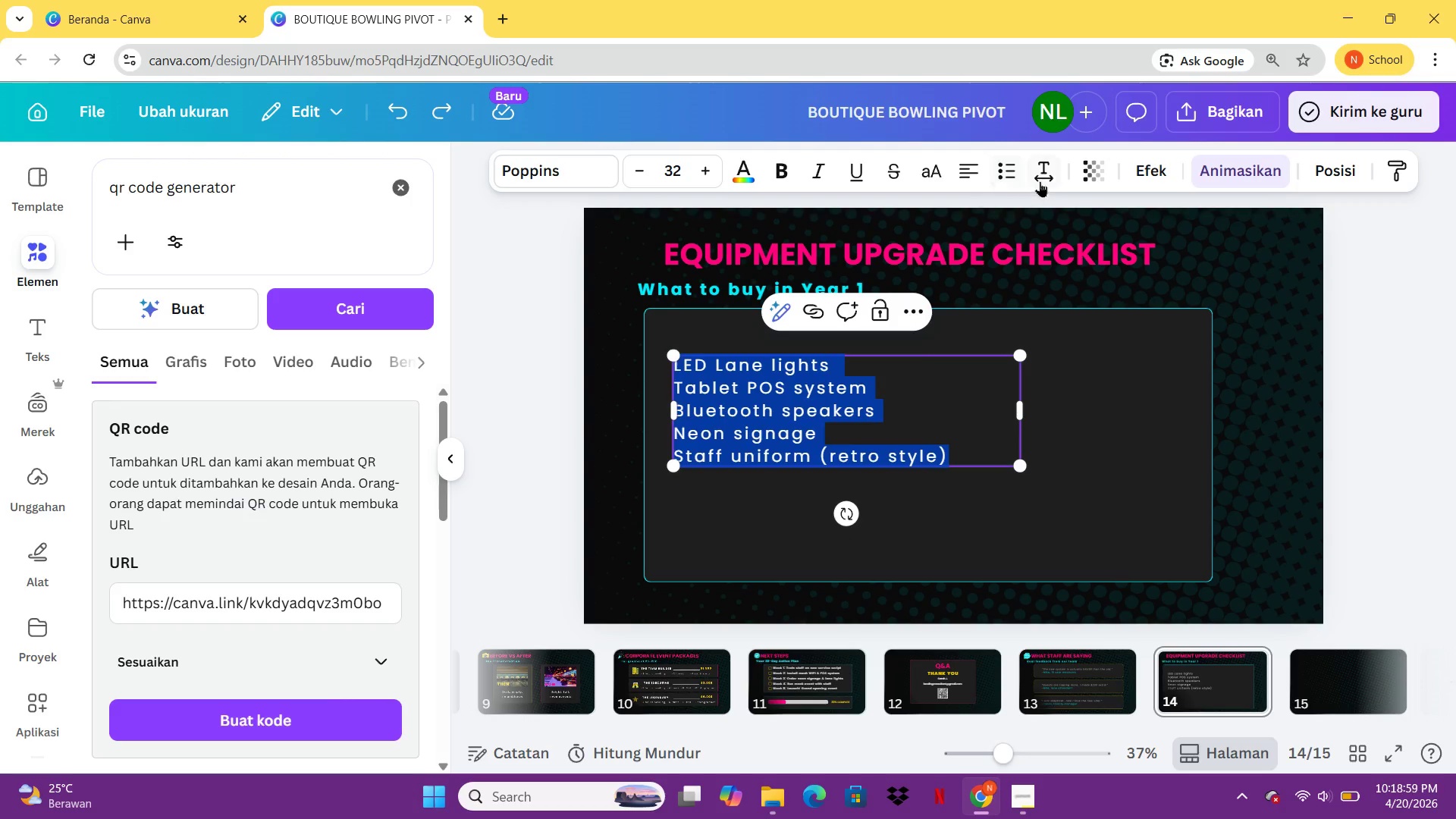 
left_click([1040, 180])
 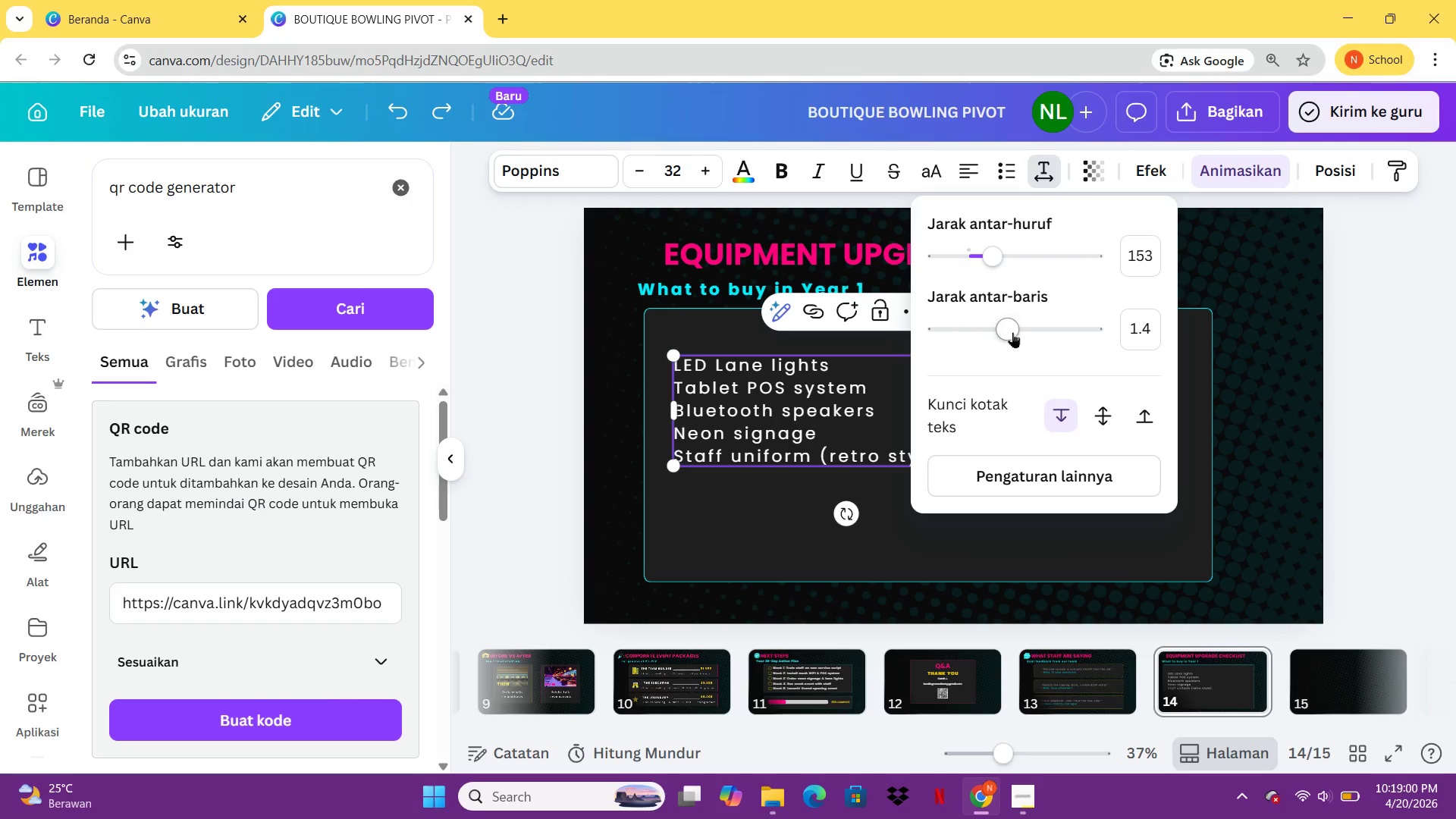 
left_click_drag(start_coordinate=[1012, 330], to_coordinate=[1067, 344])
 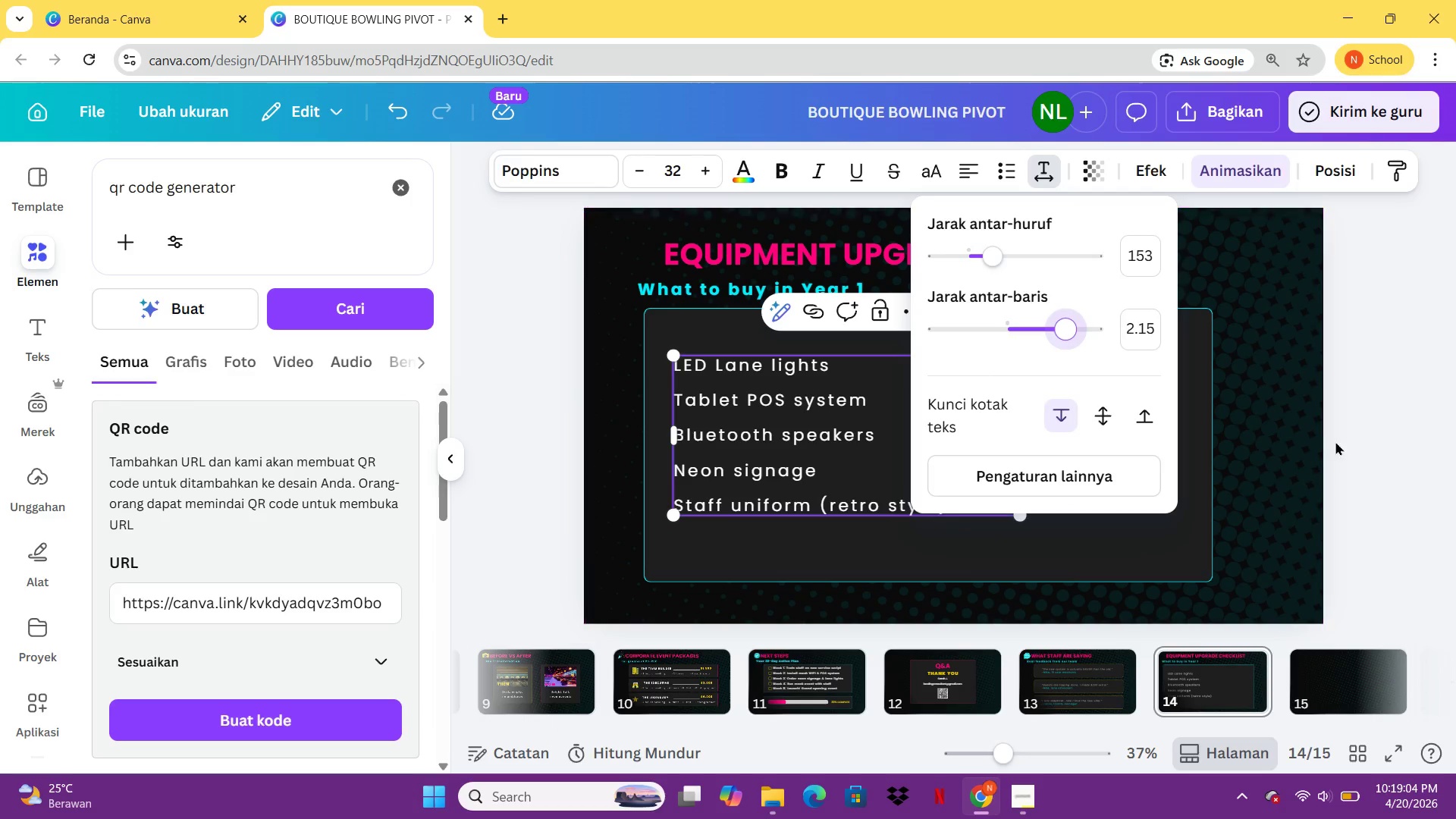 
left_click([1338, 441])
 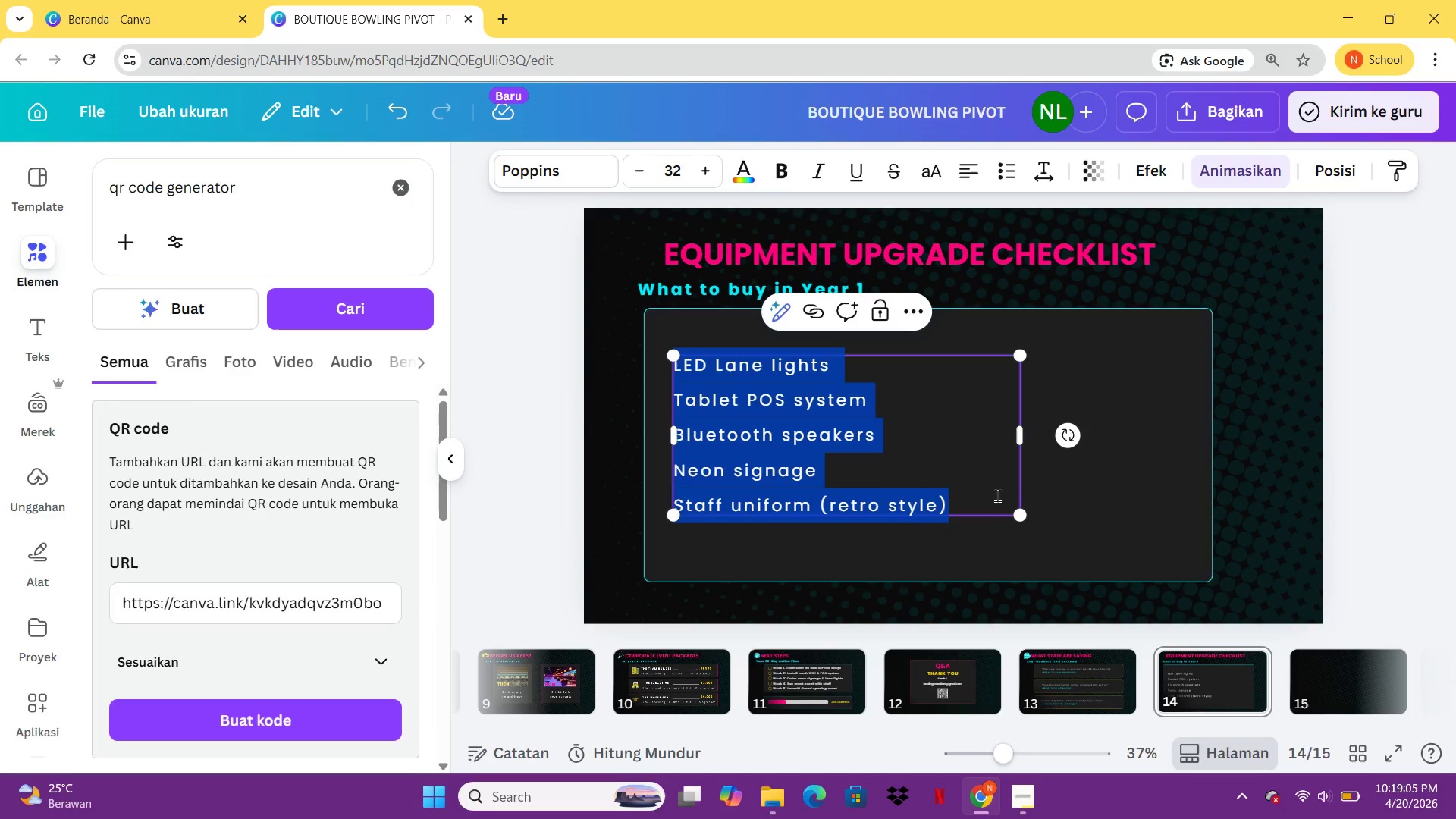 
left_click([1113, 493])
 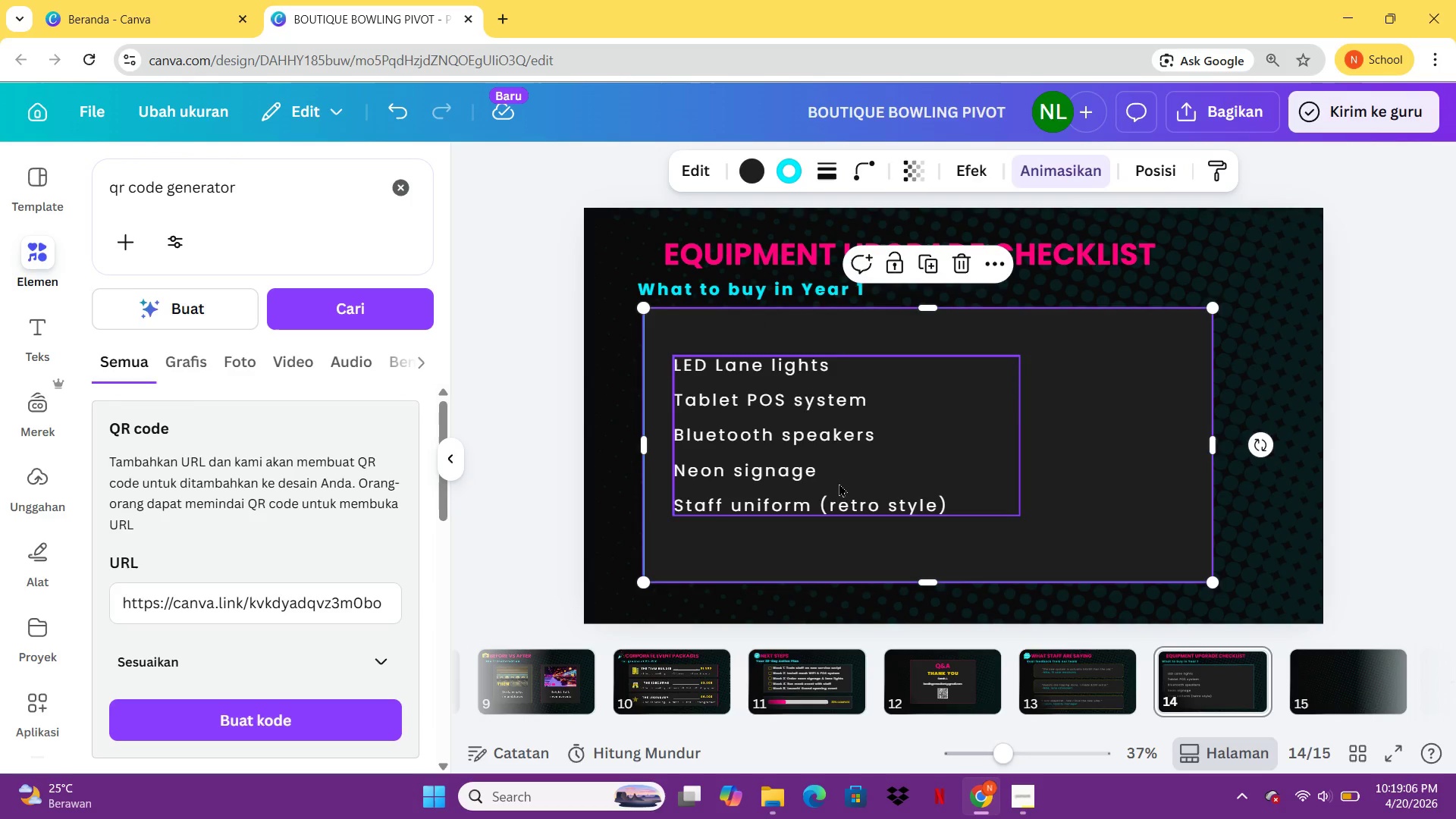 
left_click_drag(start_coordinate=[839, 483], to_coordinate=[871, 469])
 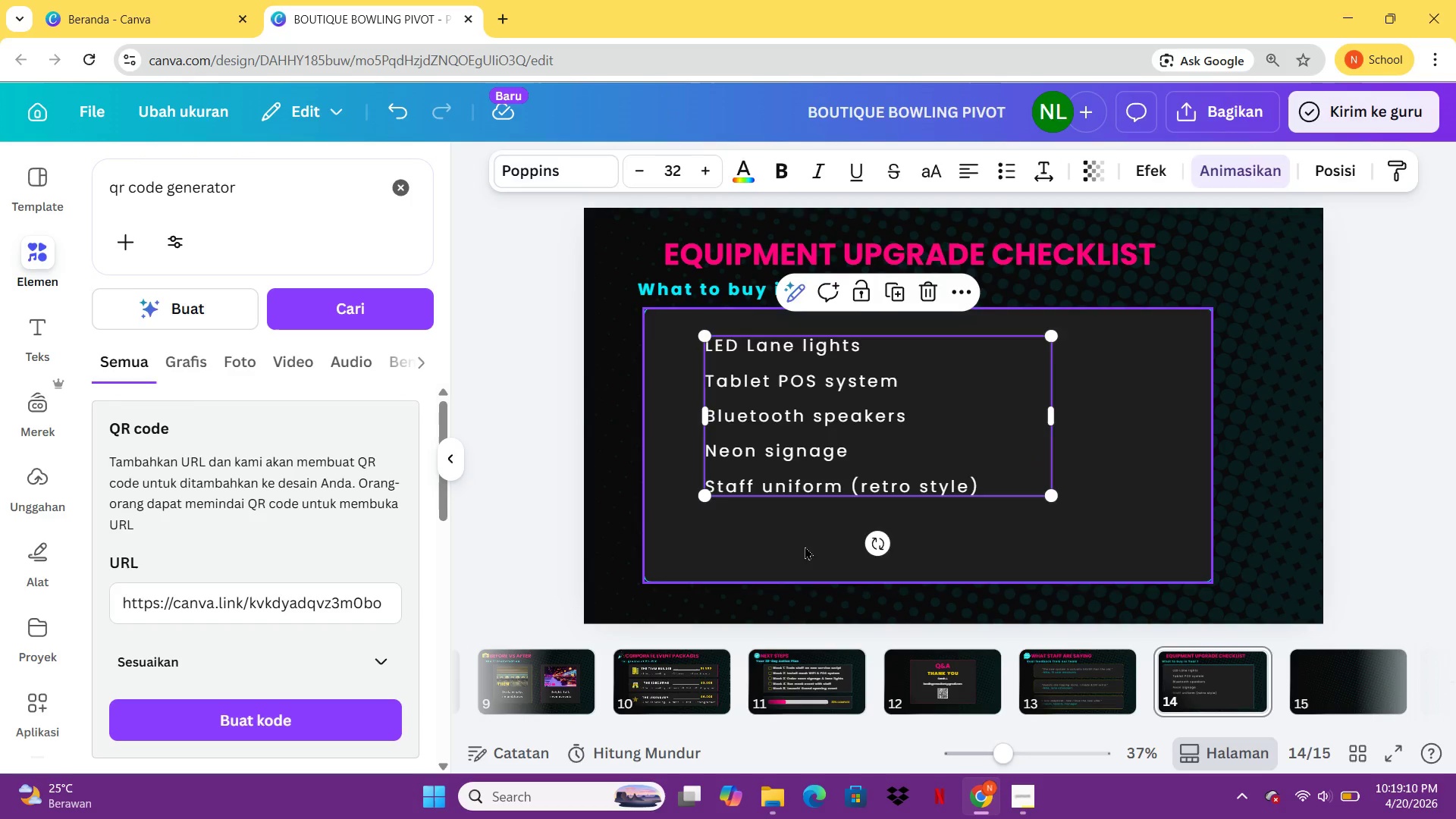 
left_click([802, 546])
 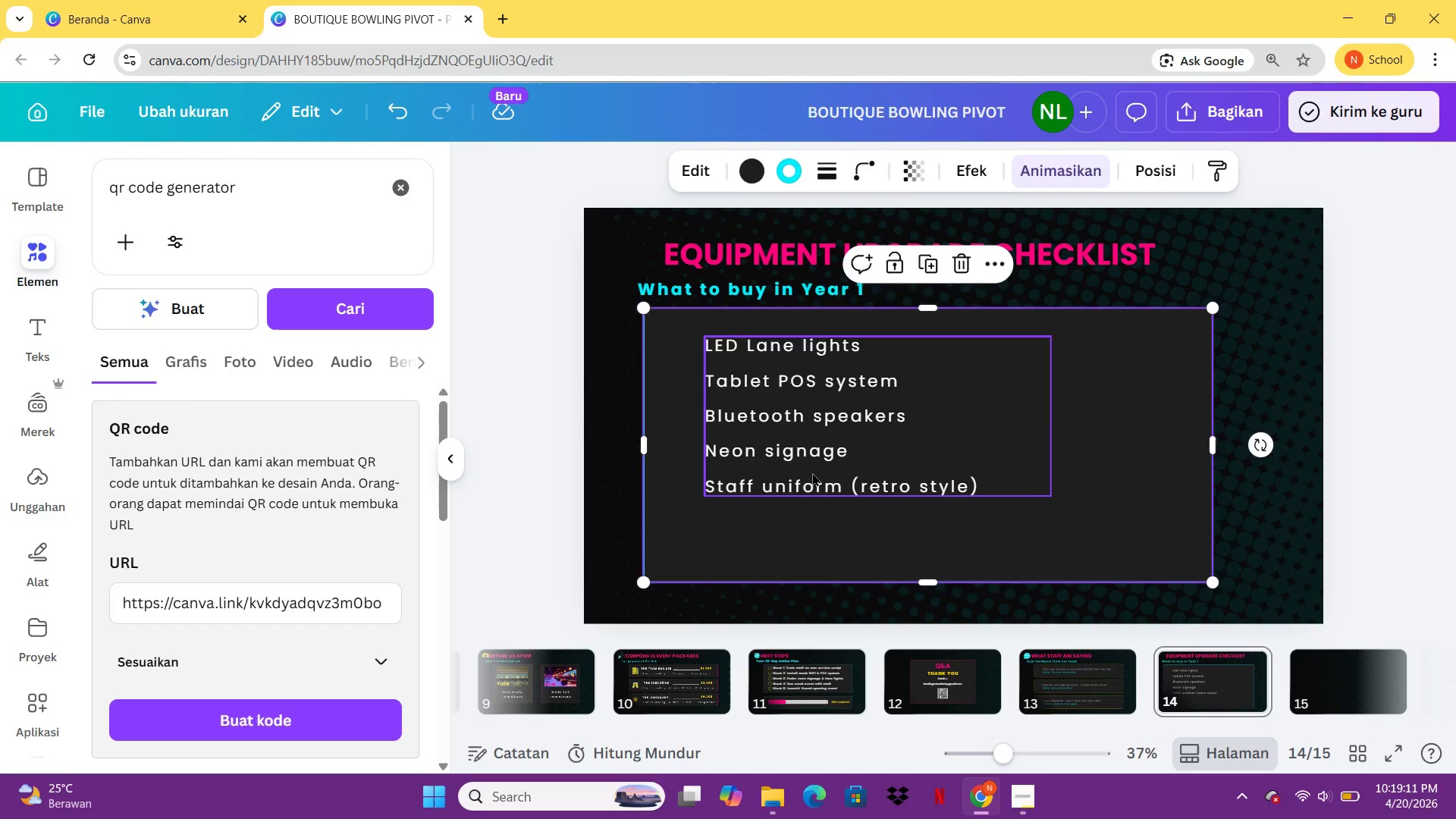 
left_click([812, 472])
 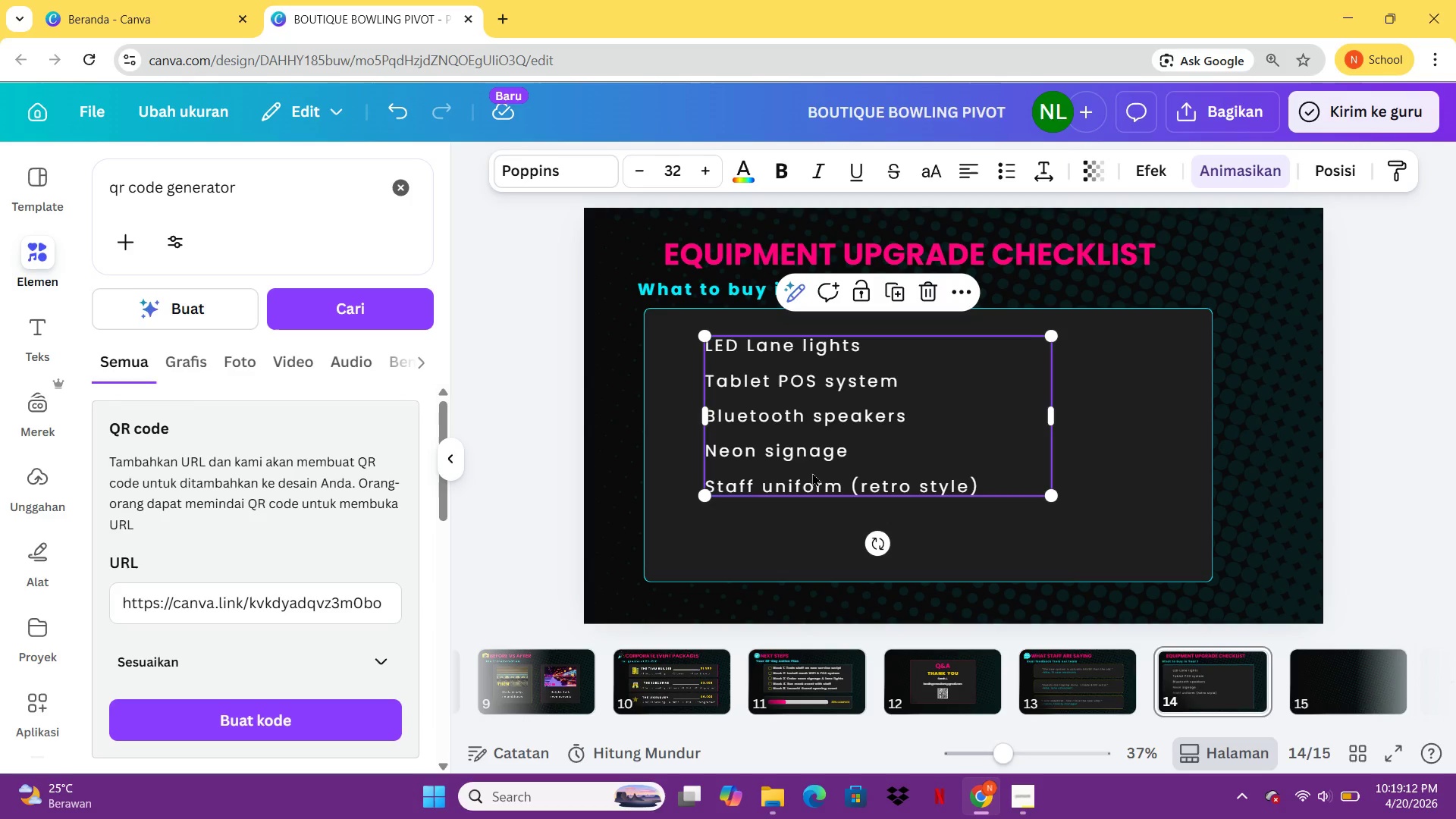 
key(Control+C)
 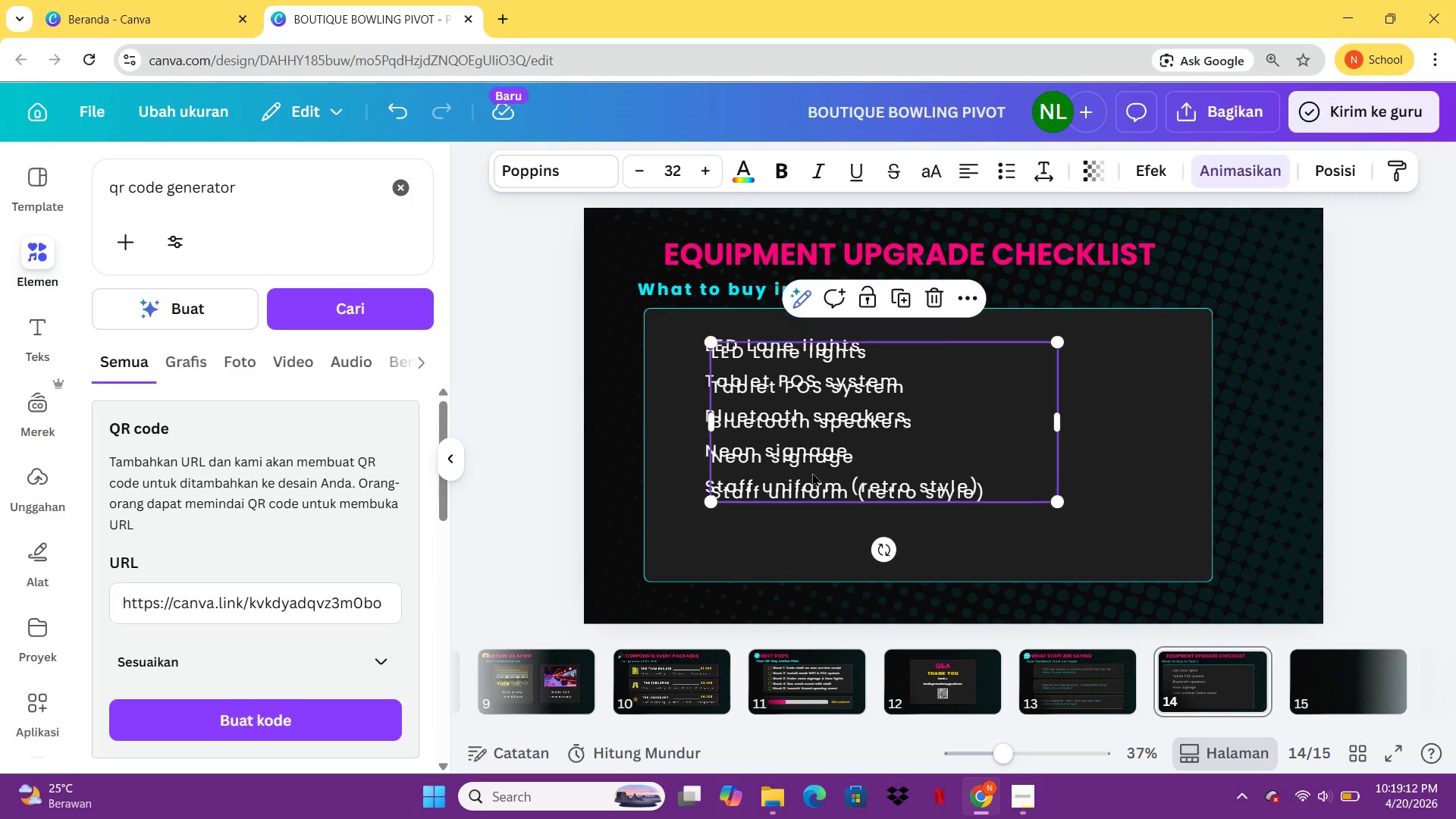 
key(Control+V)
 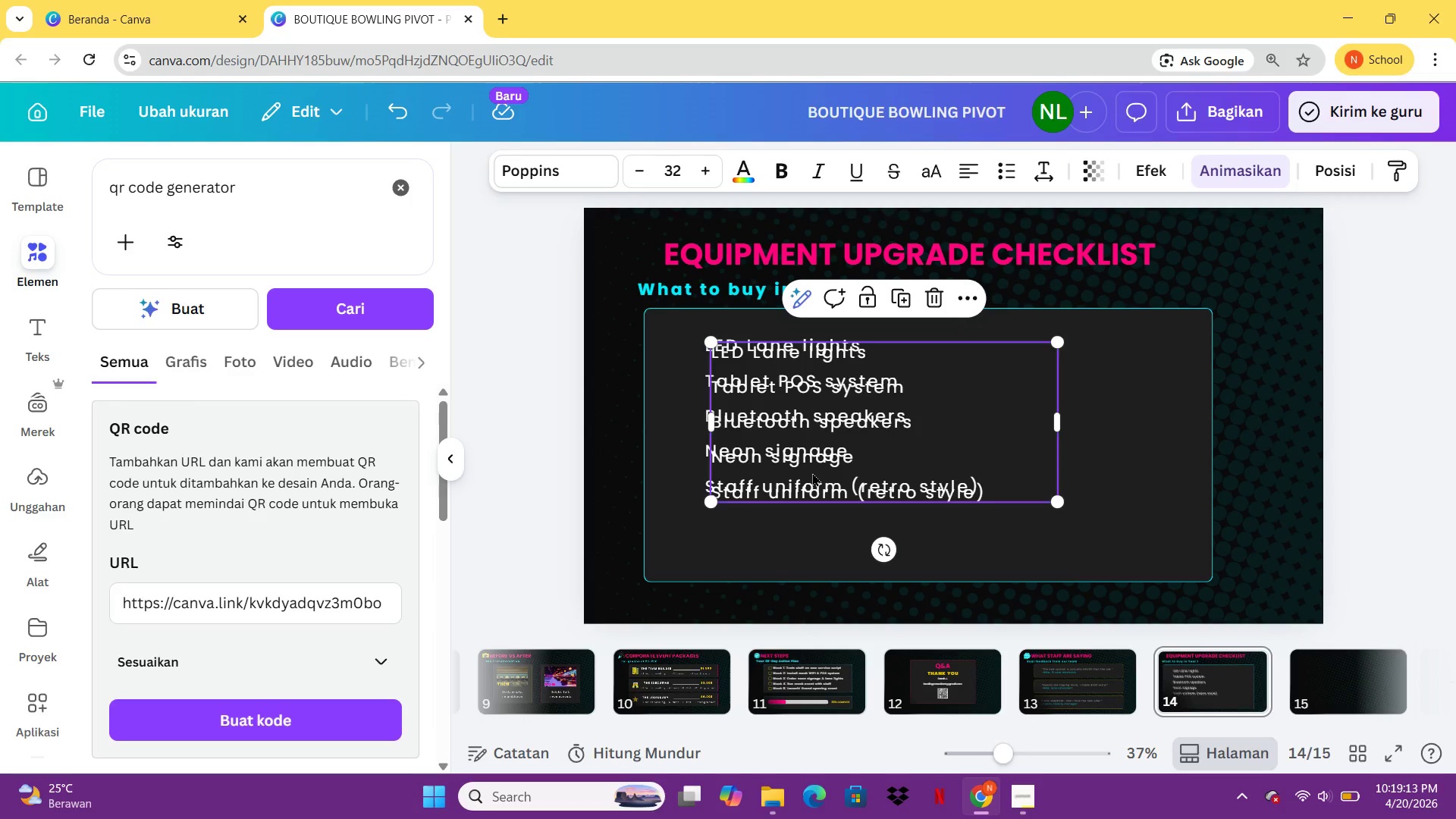 
left_click_drag(start_coordinate=[812, 472], to_coordinate=[1069, 470])
 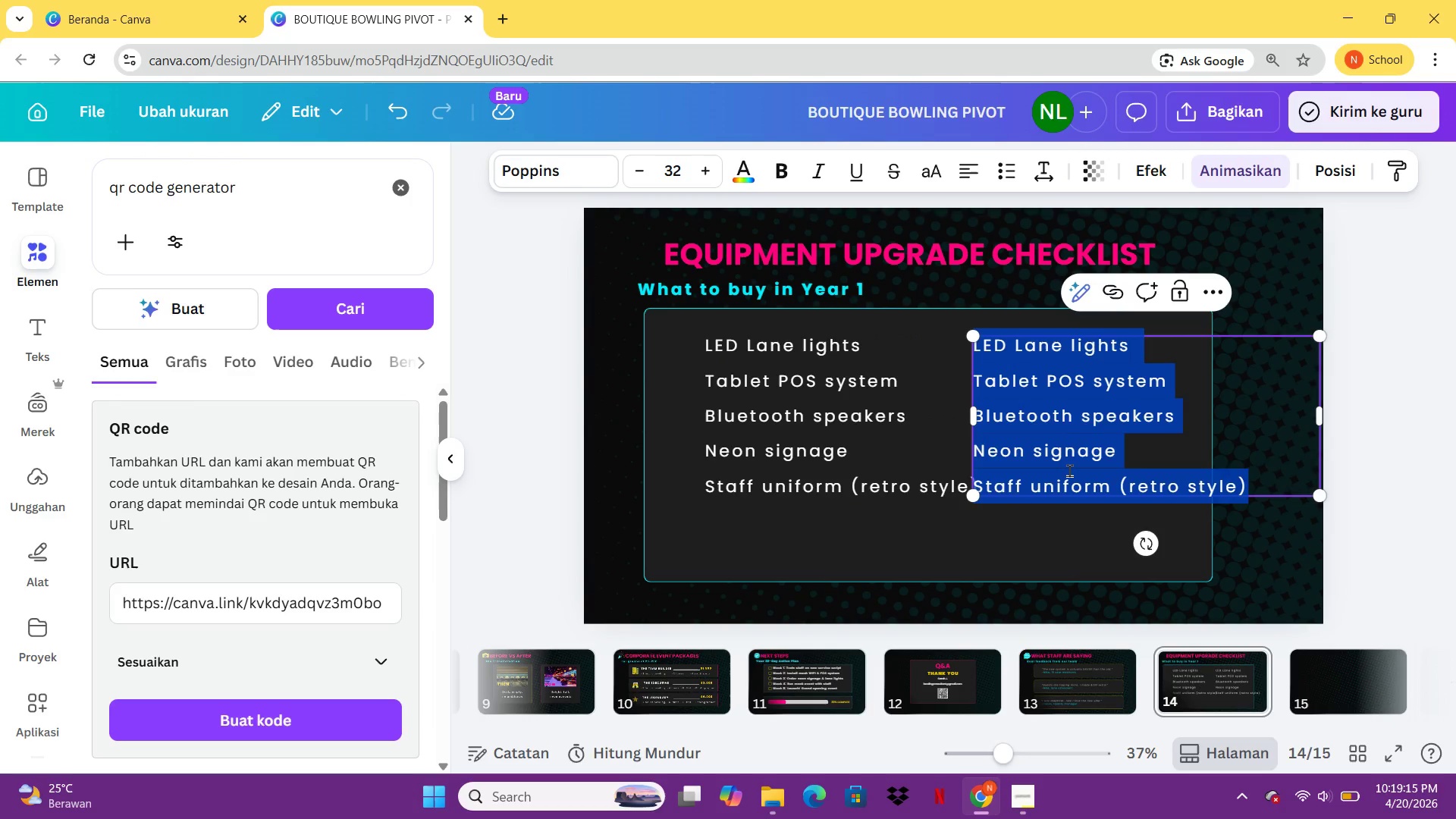 
double_click([1069, 470])
 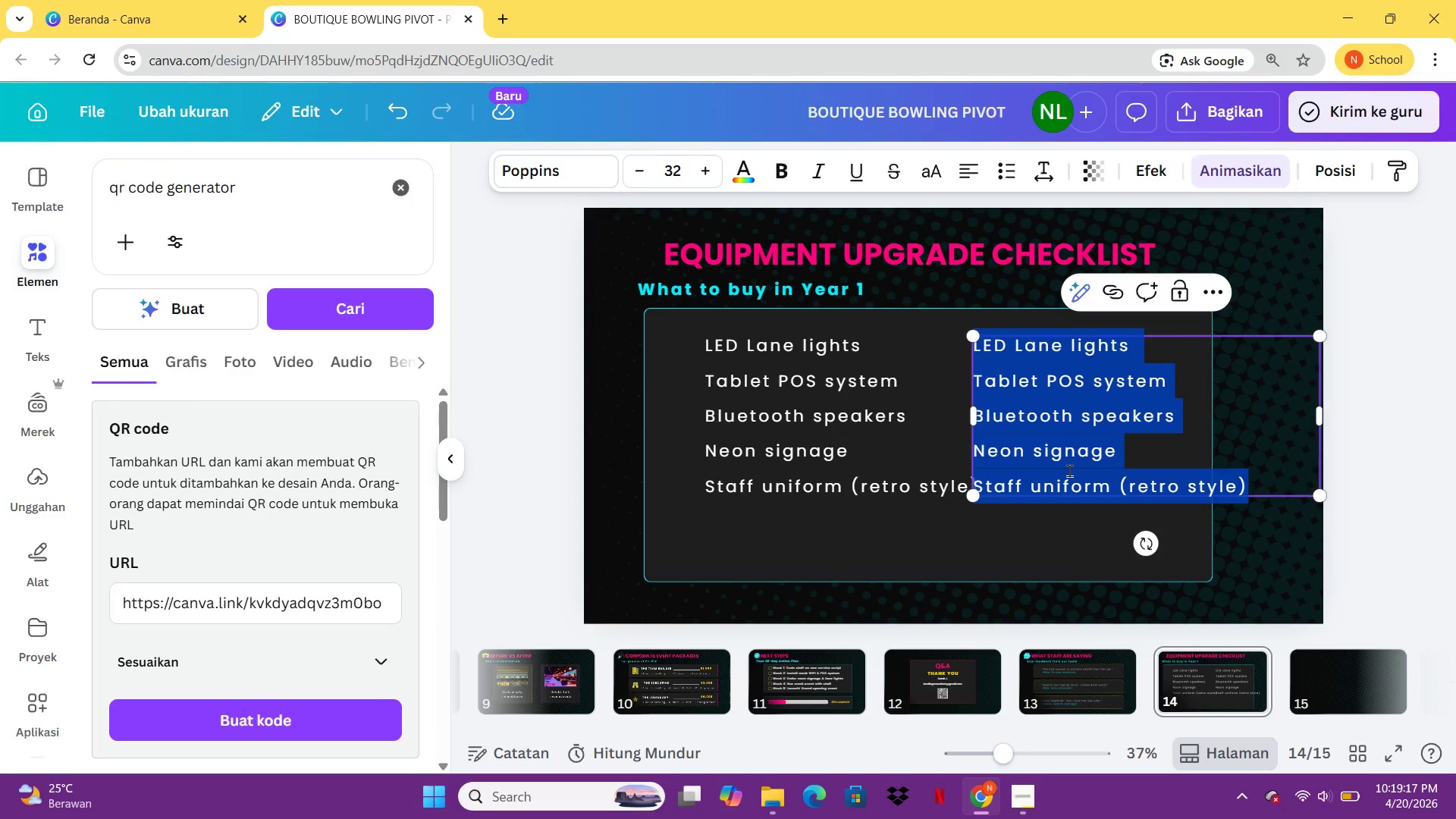 
type($2.500)
 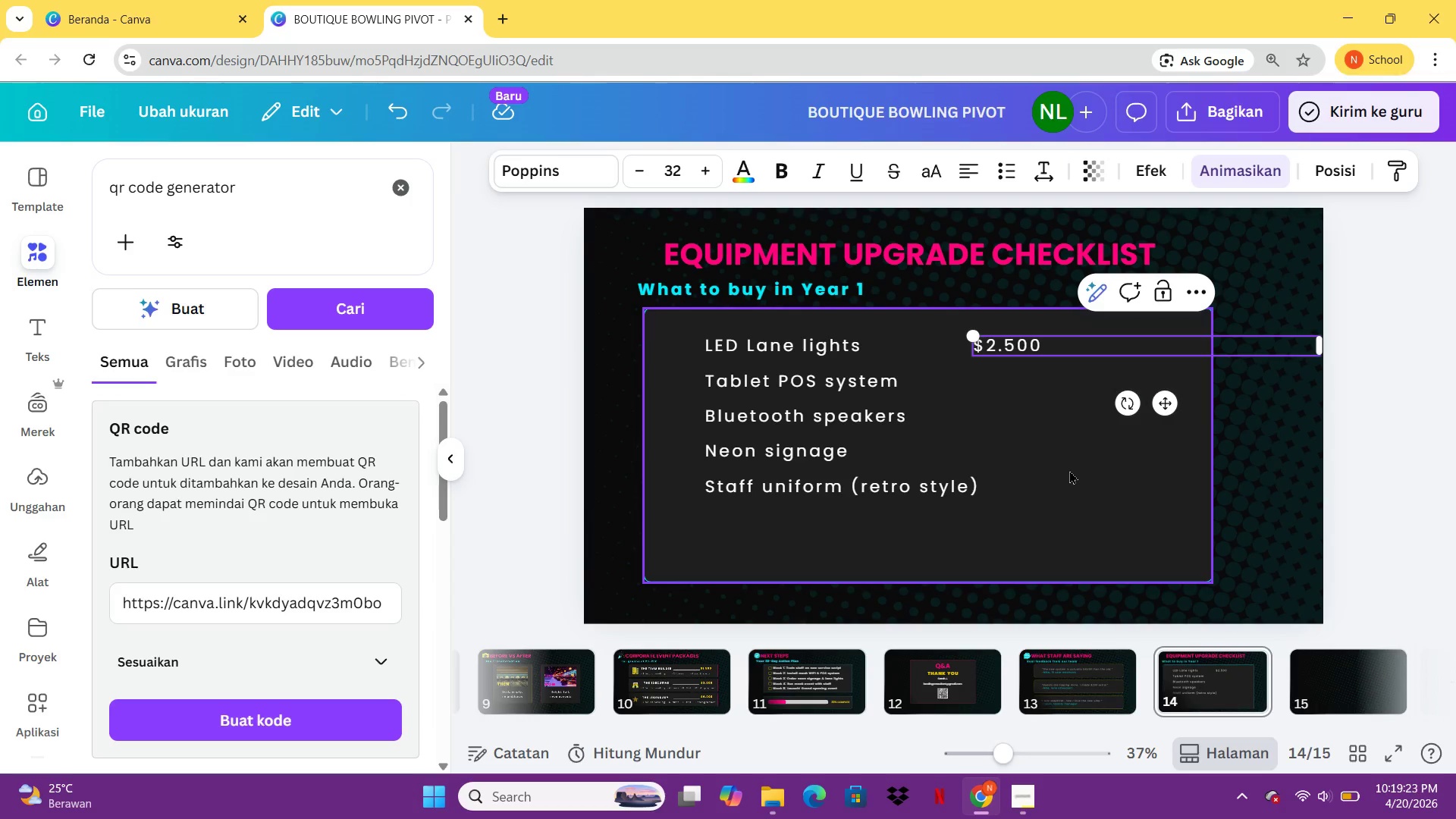 
key(Enter)
 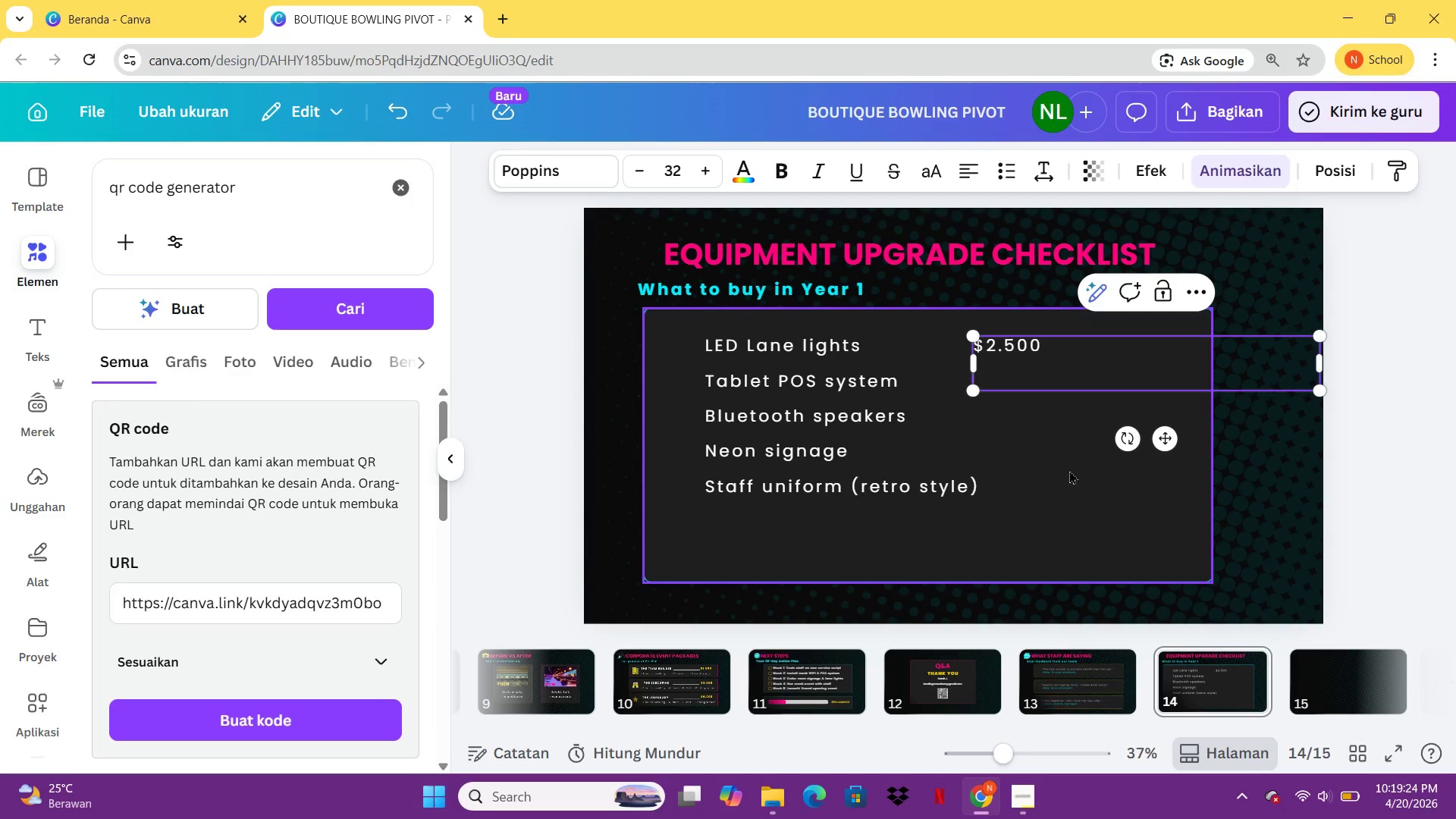 
type($3.200)
 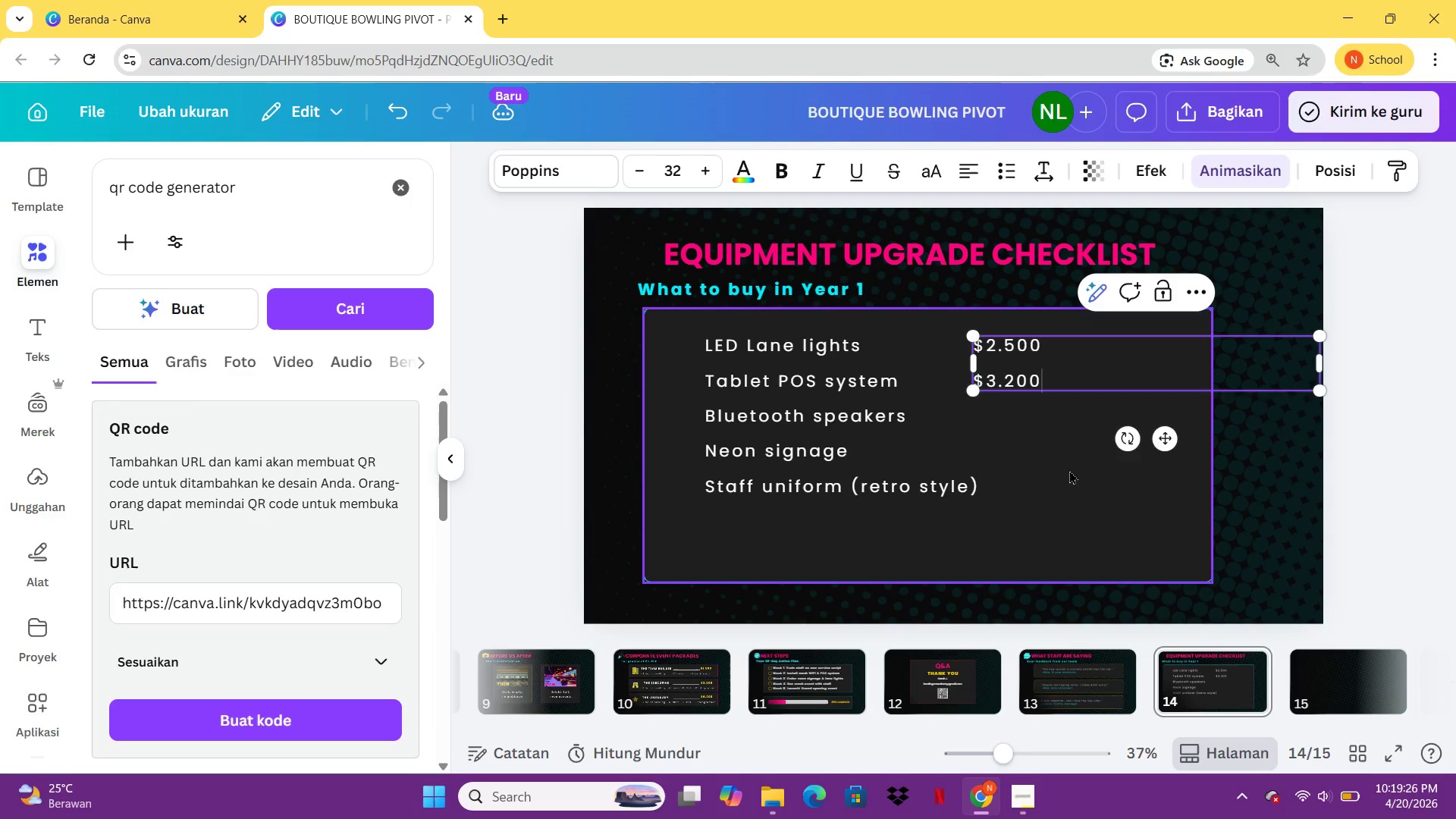 
key(Enter)
 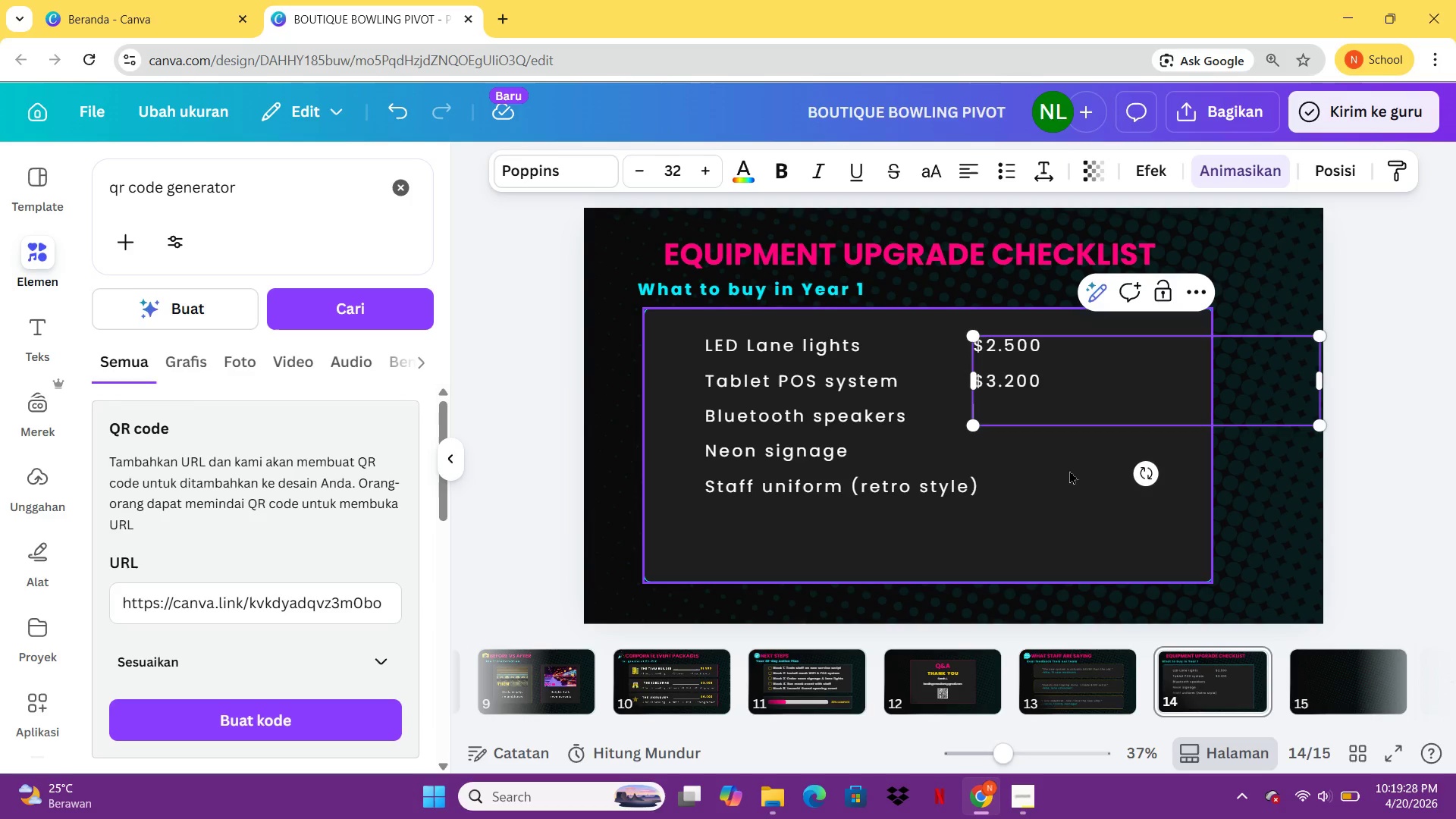 
type($800)
 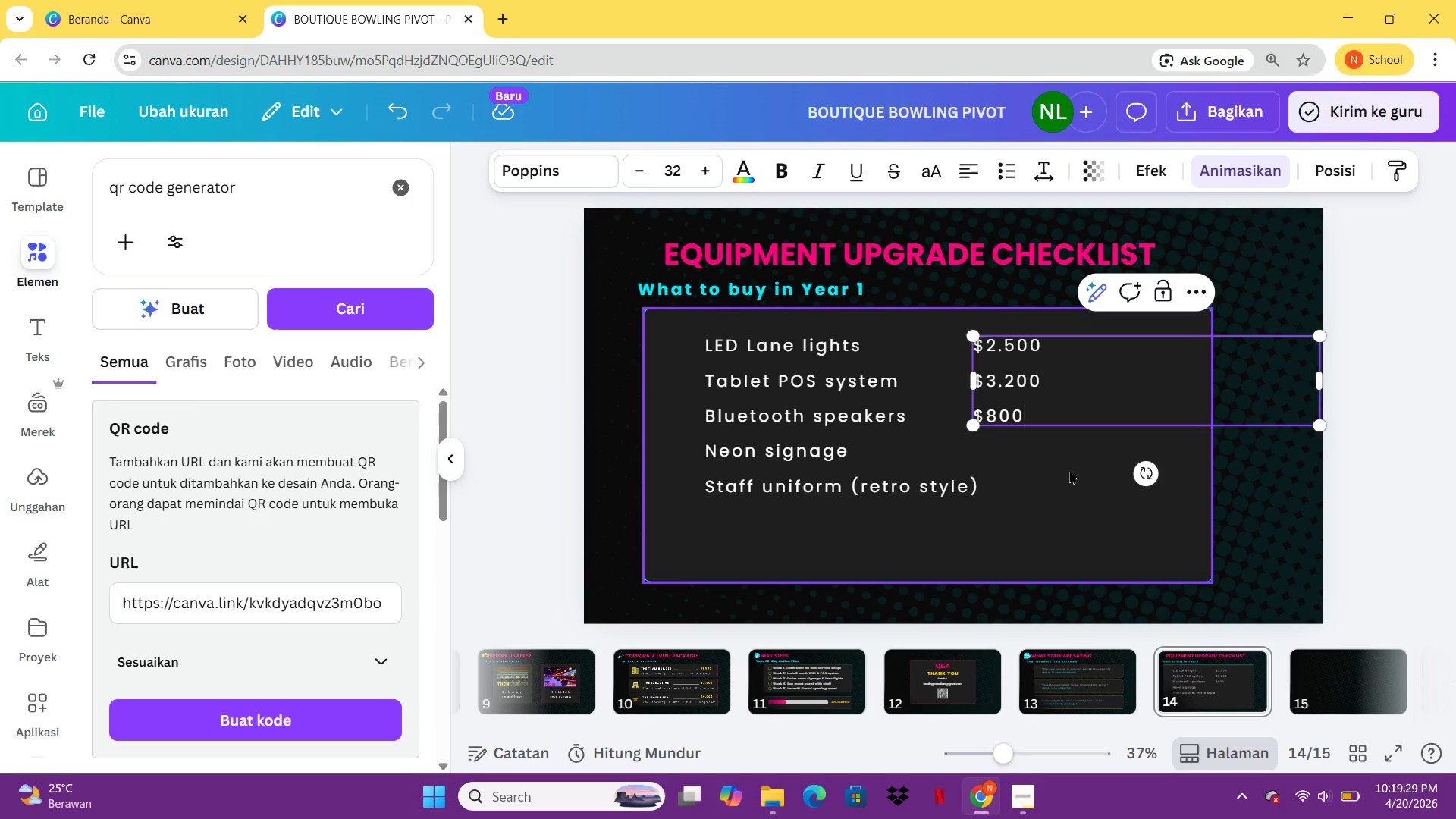 
key(Enter)
 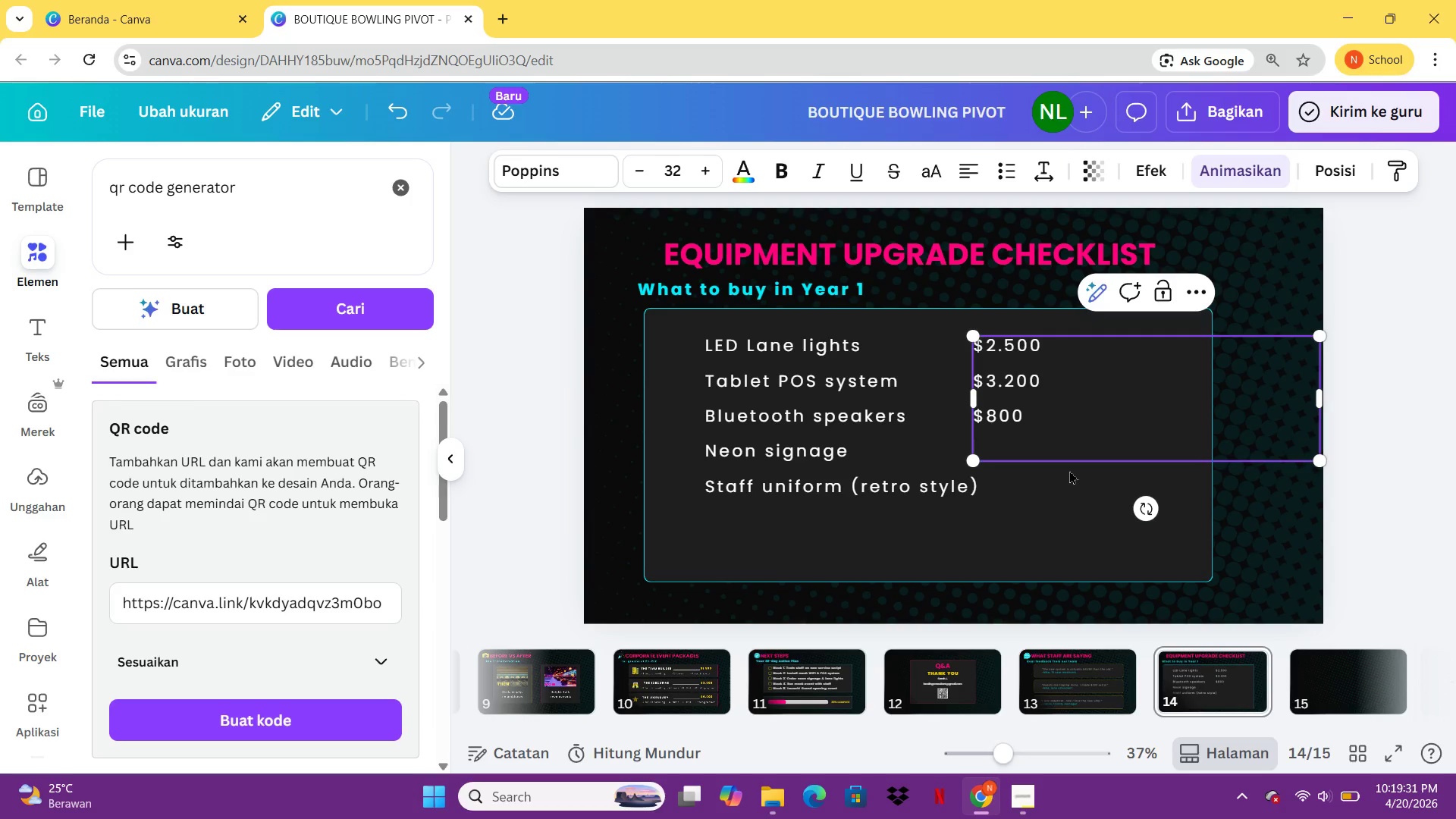 
type($1.500)
 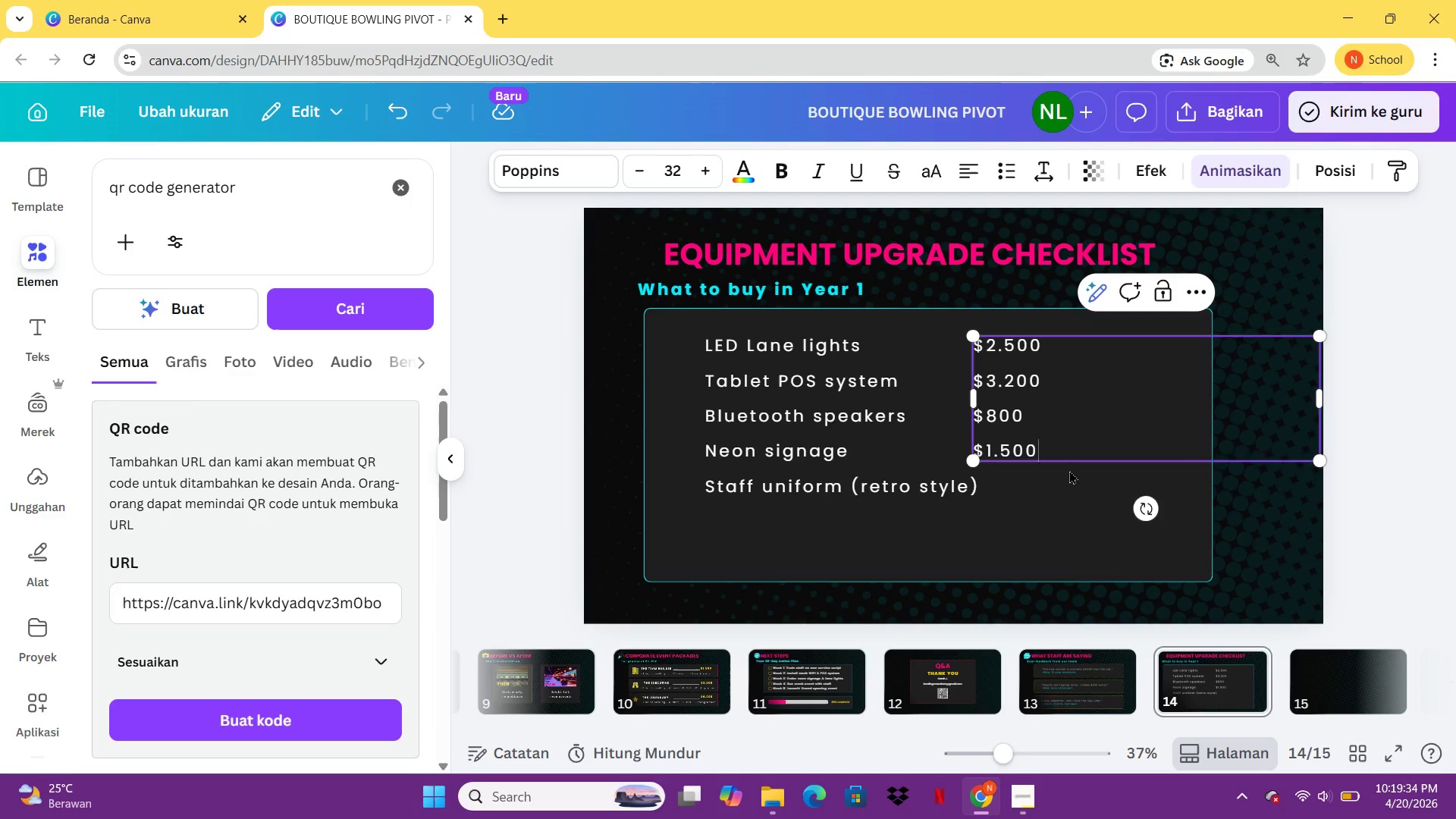 
key(Enter)
 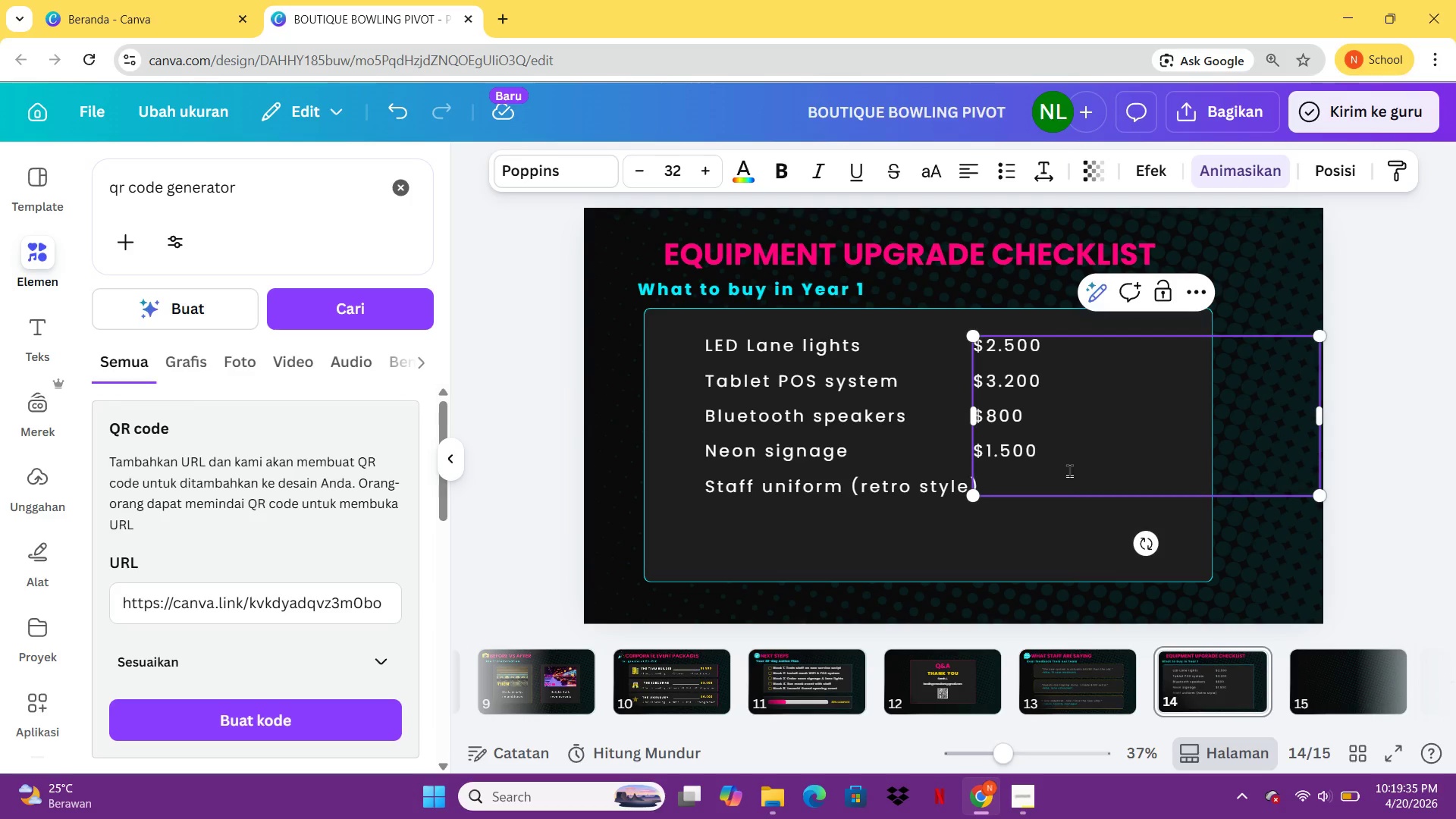 
type(@)
key(Backspace)
type($1.200)
 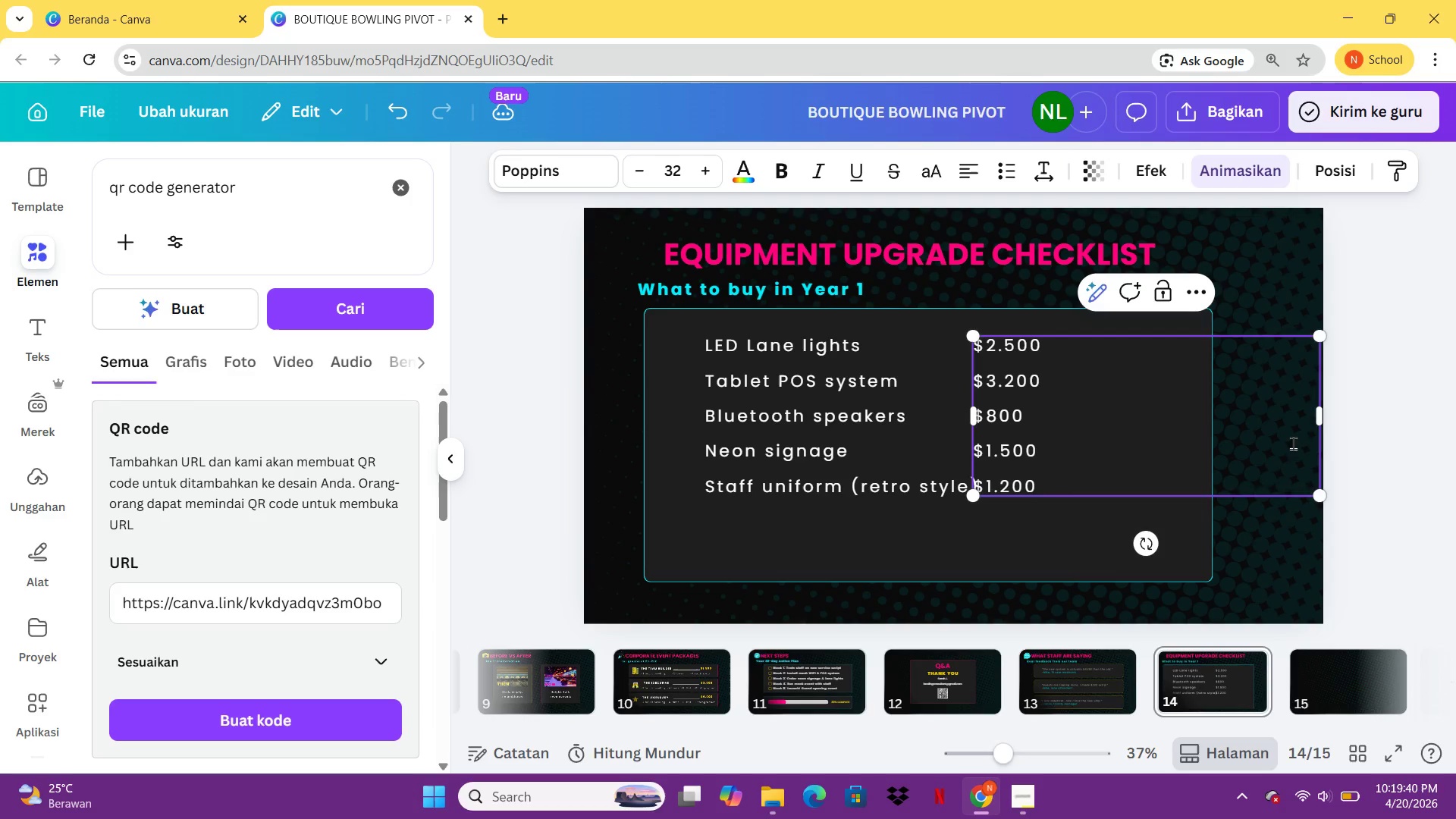 
left_click_drag(start_coordinate=[1320, 421], to_coordinate=[1083, 427])
 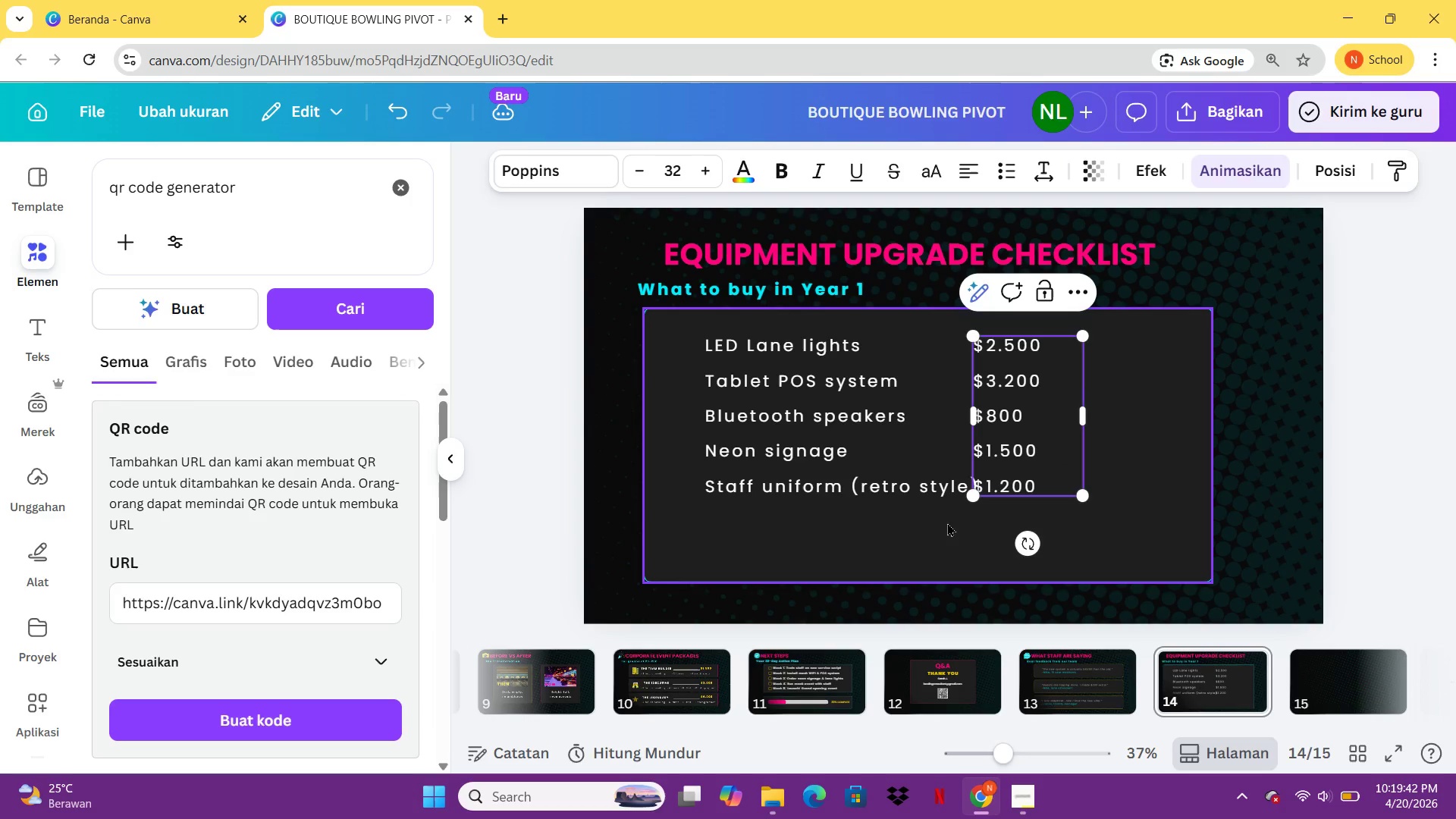 
left_click([946, 524])
 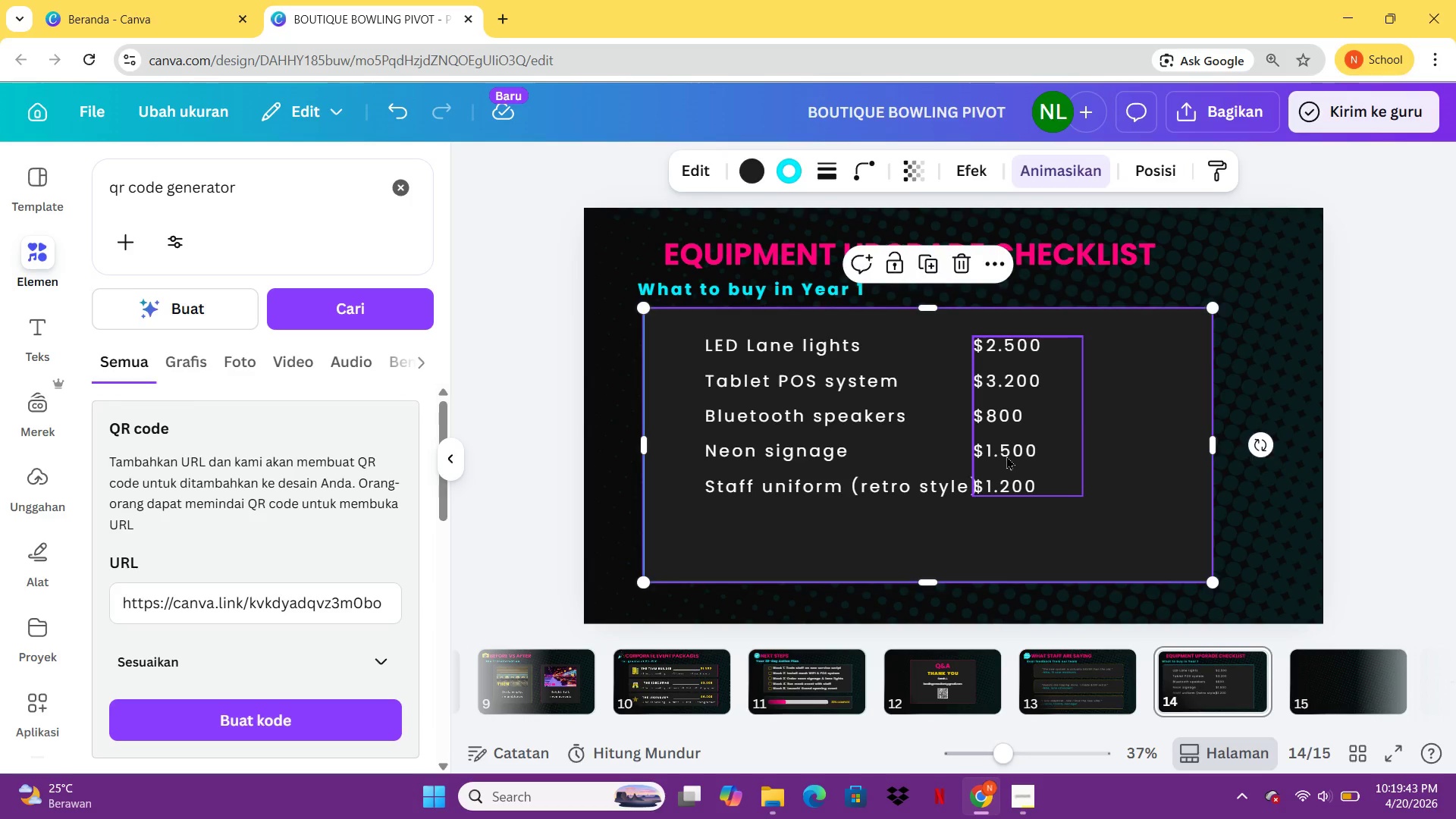 
left_click_drag(start_coordinate=[1006, 456], to_coordinate=[1122, 453])
 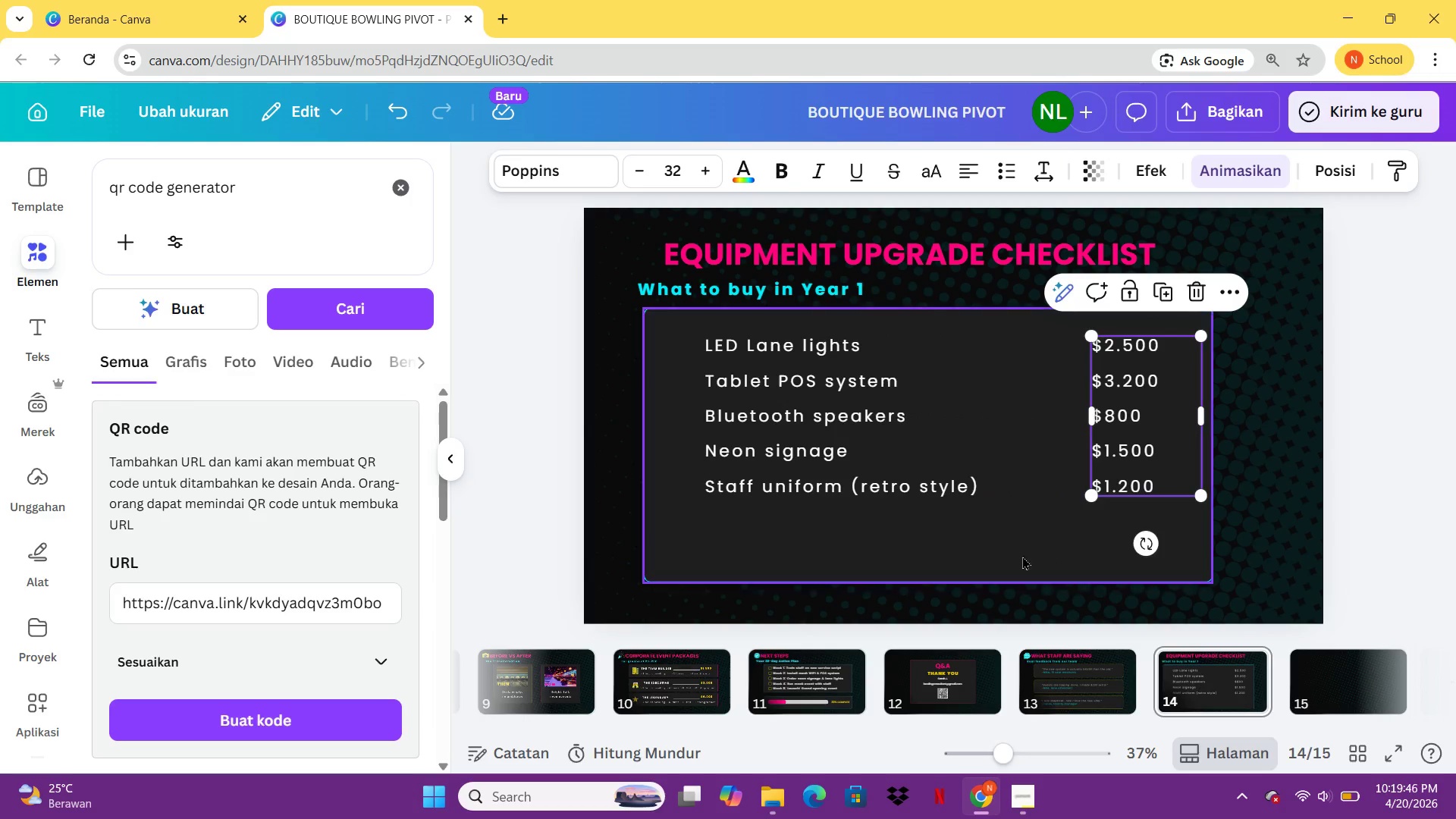 
left_click([1019, 557])
 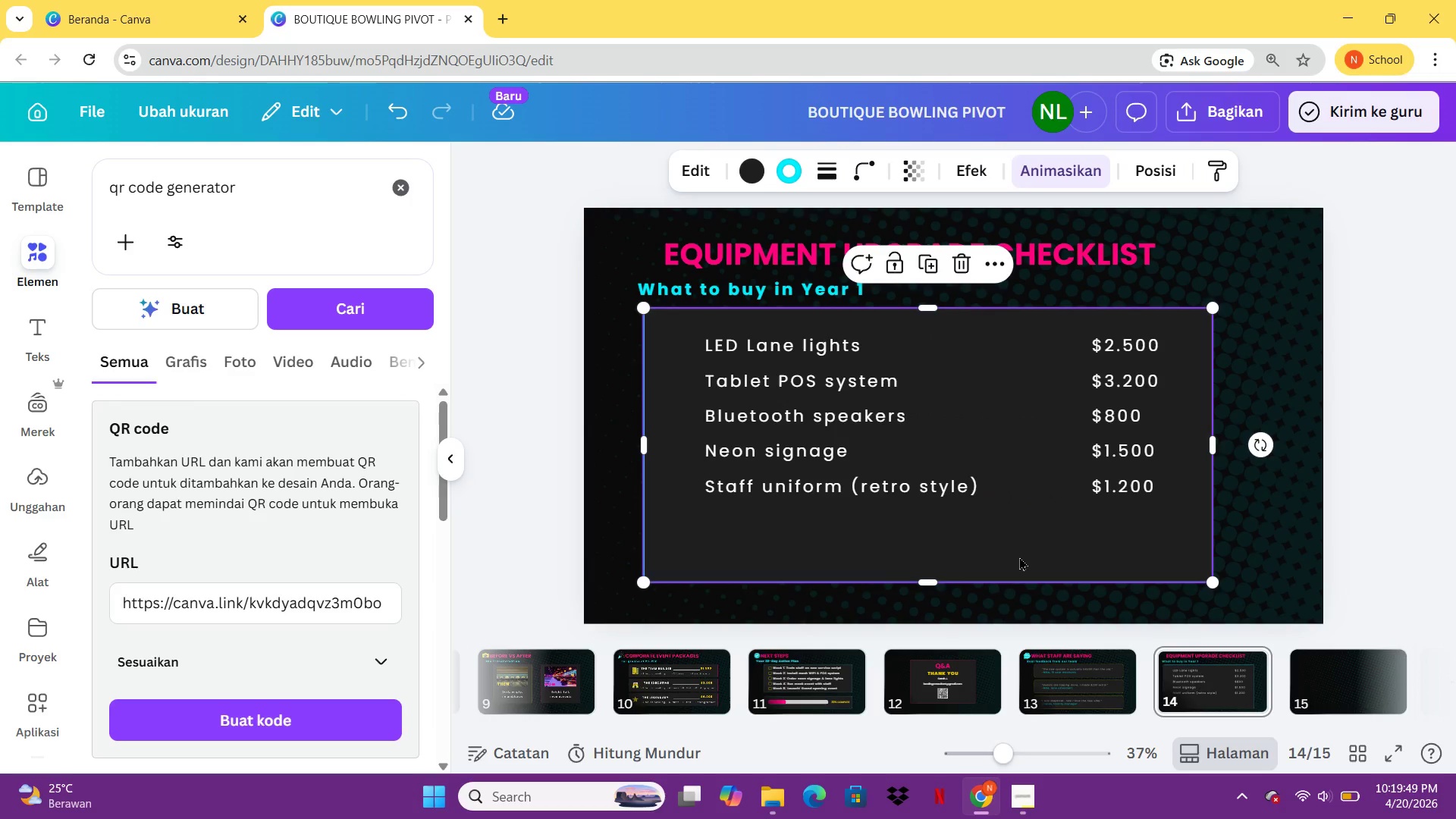 
left_click([781, 475])
 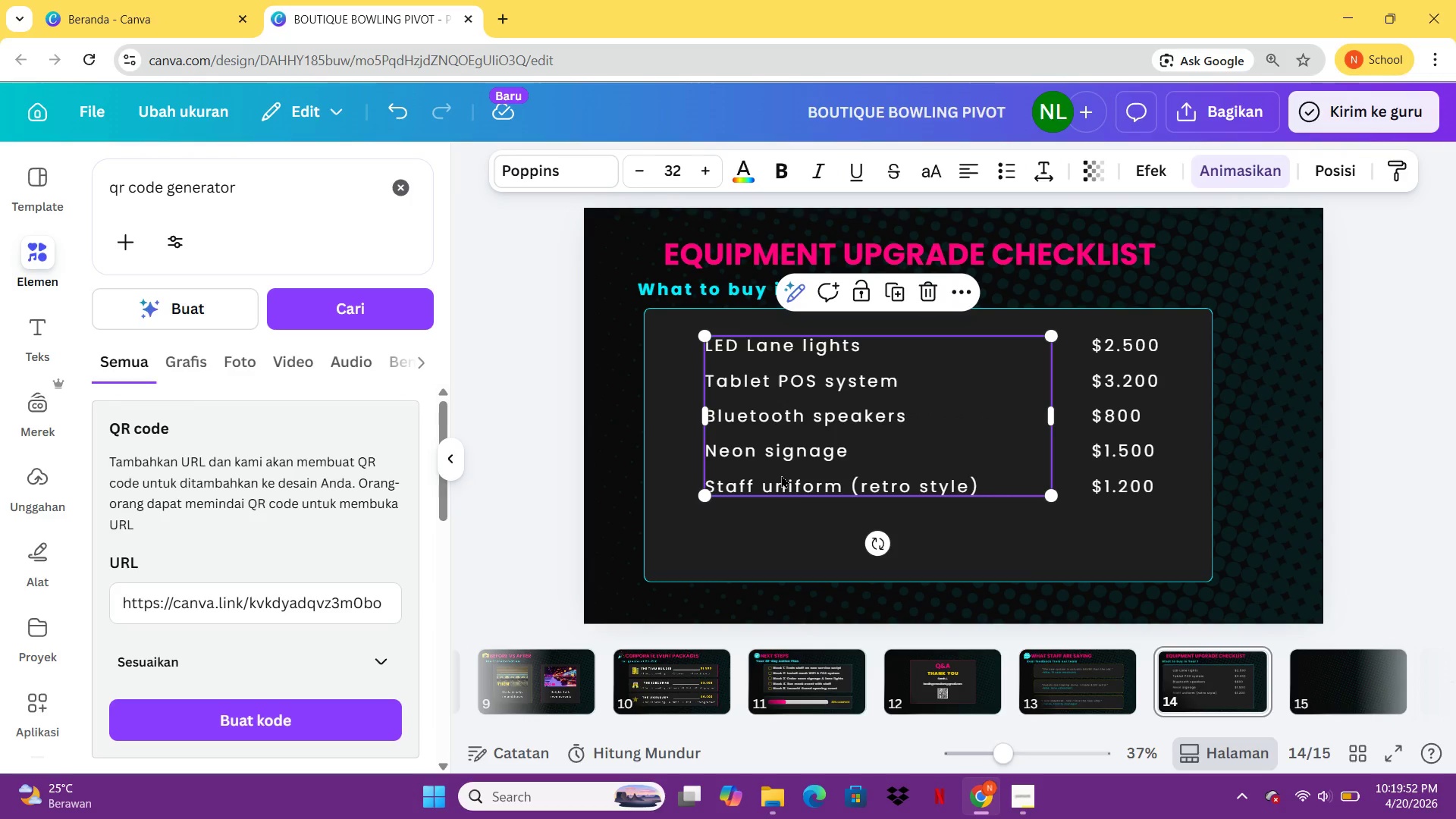 
key(Control+C)
 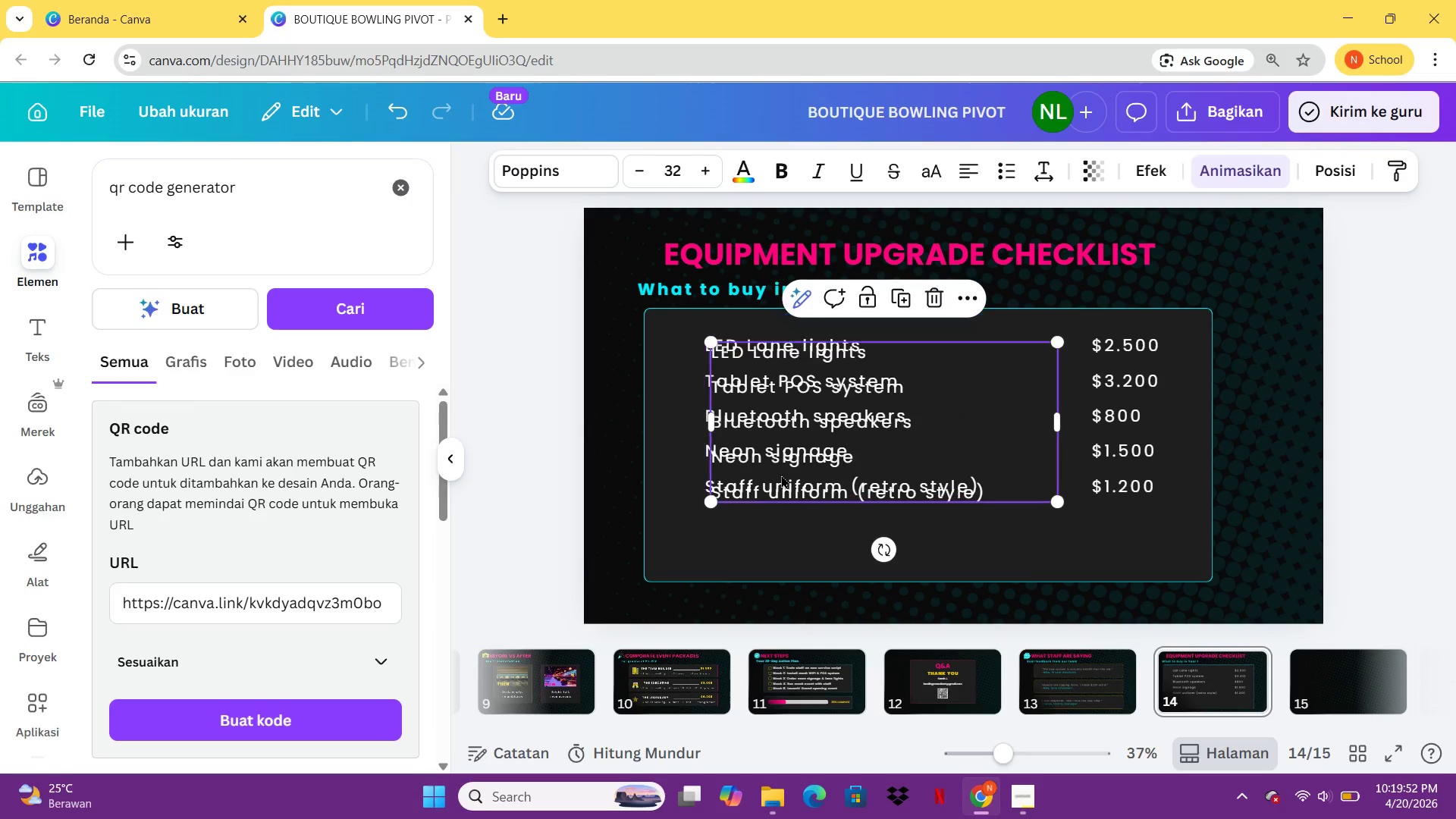 
key(Control+V)
 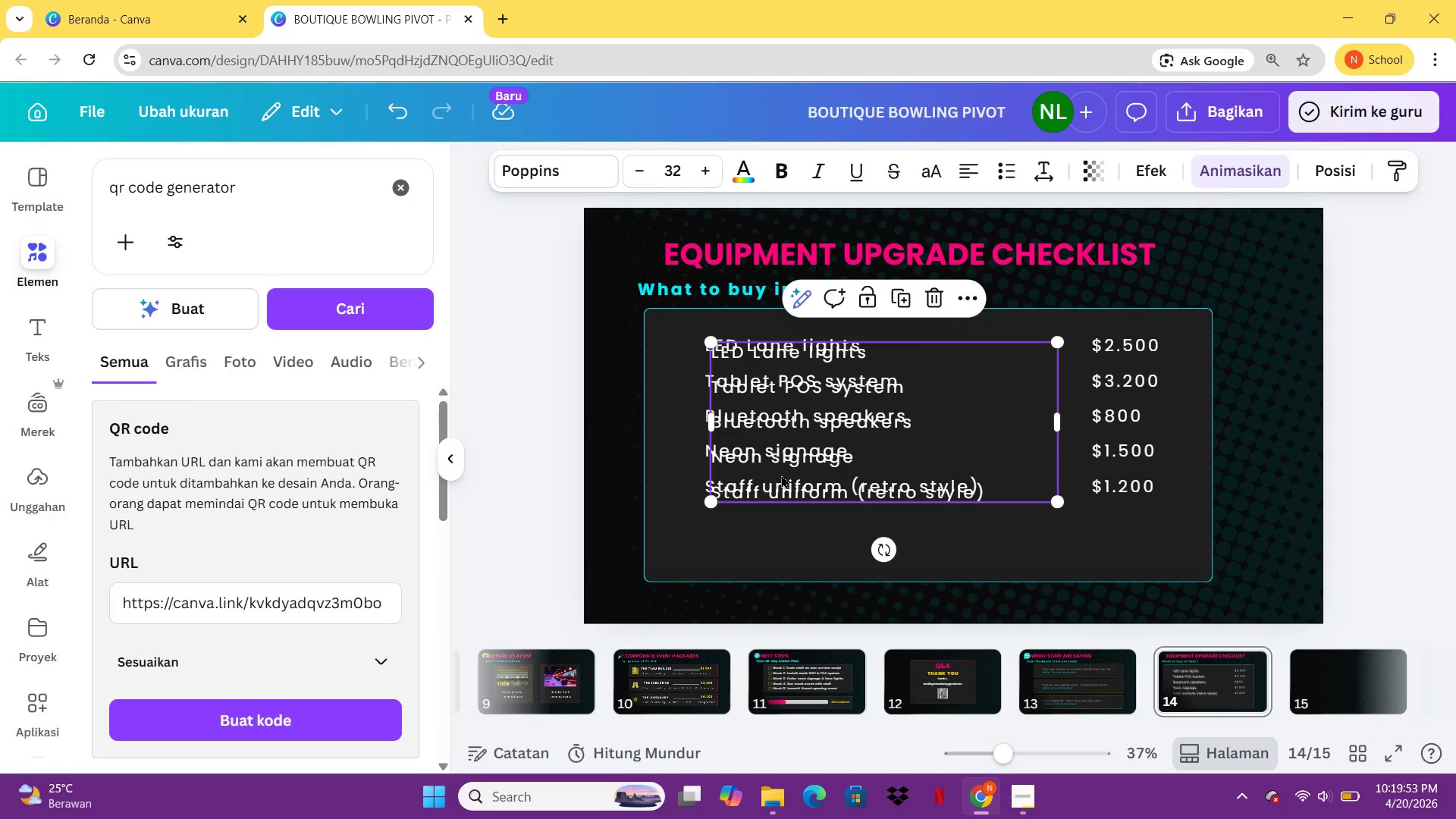 
left_click_drag(start_coordinate=[781, 475], to_coordinate=[759, 592])
 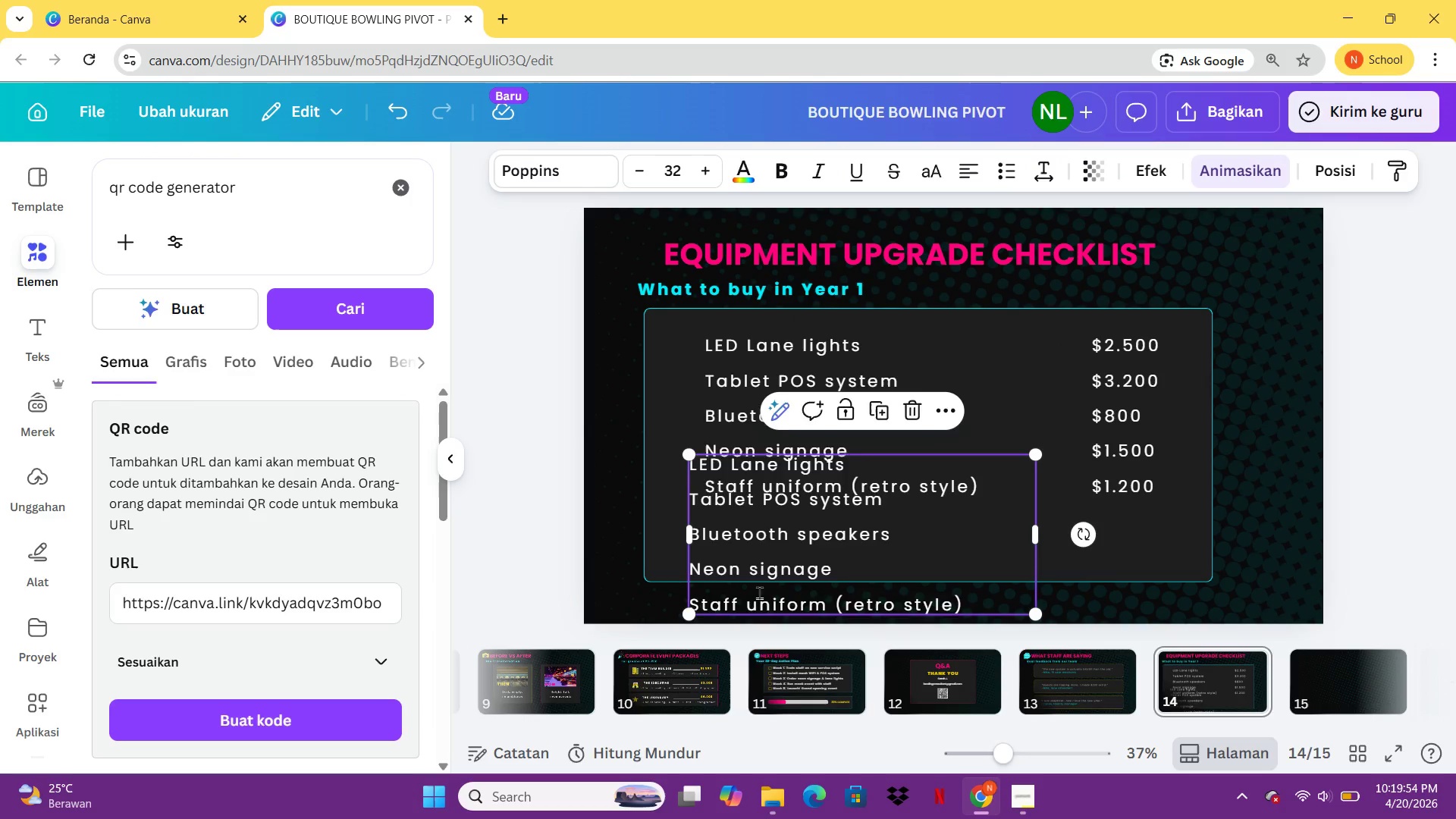 
double_click([759, 592])
 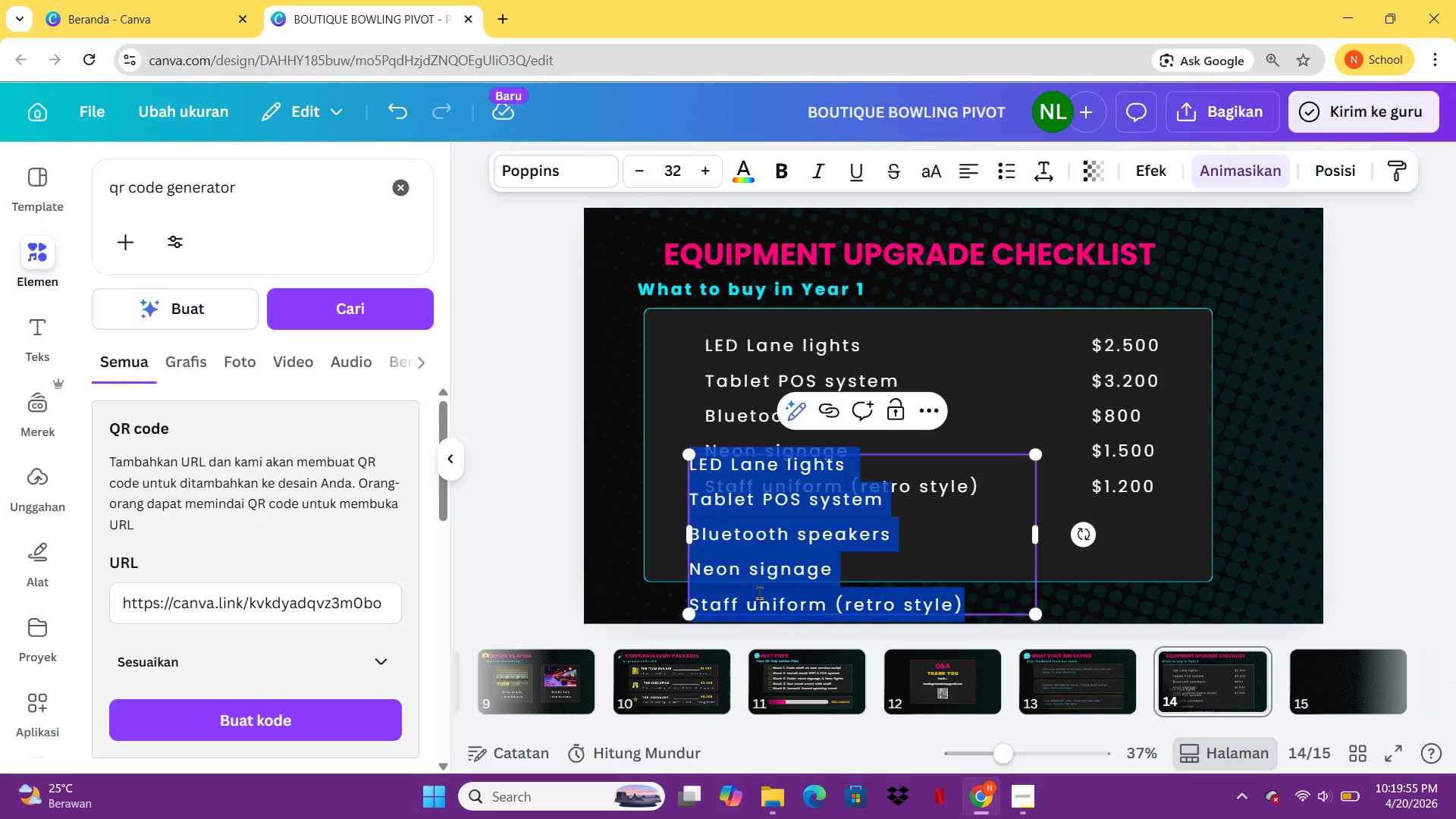 
type(TOTAL BUDGET:)
 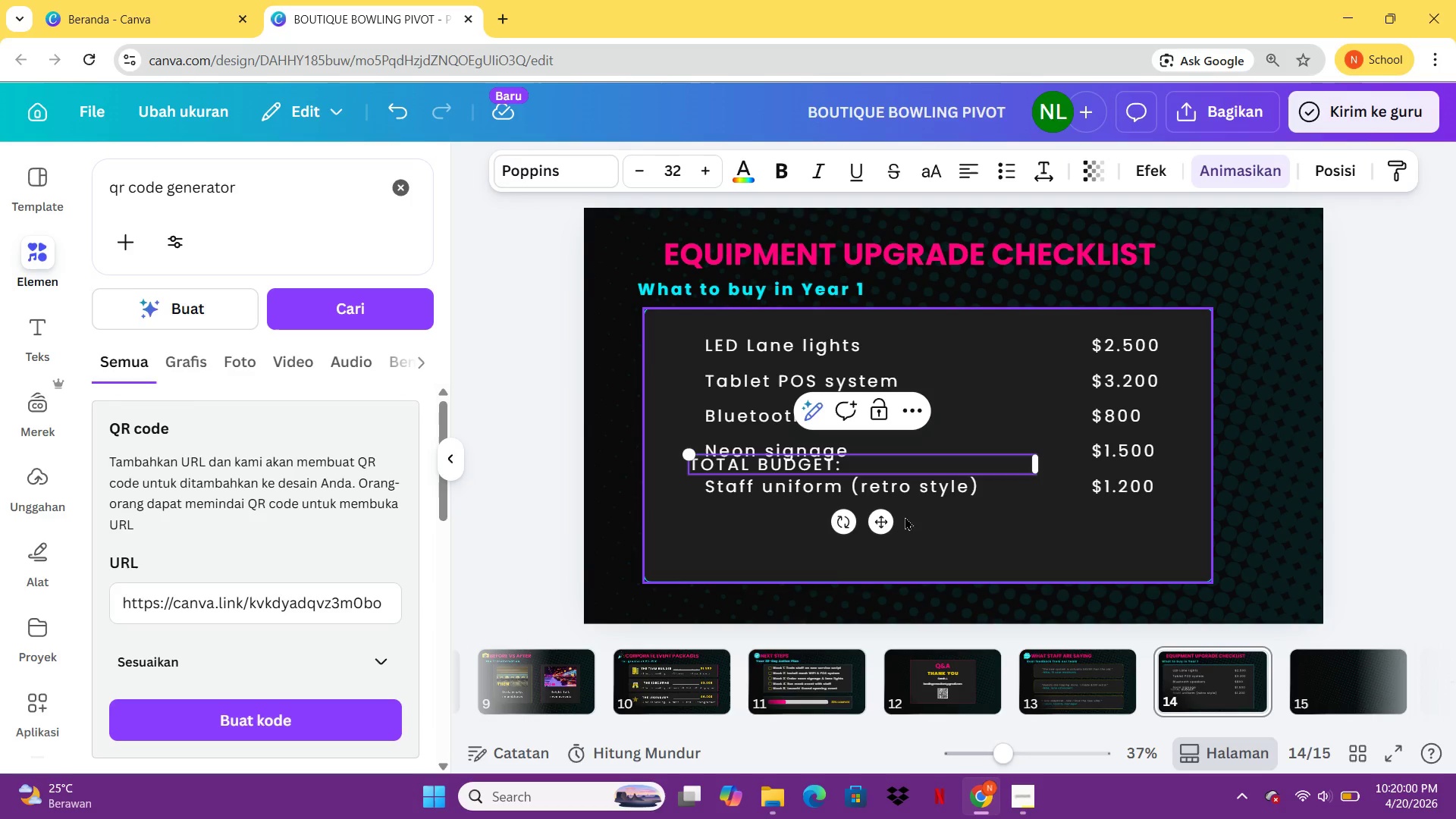 
key(Control+A)
 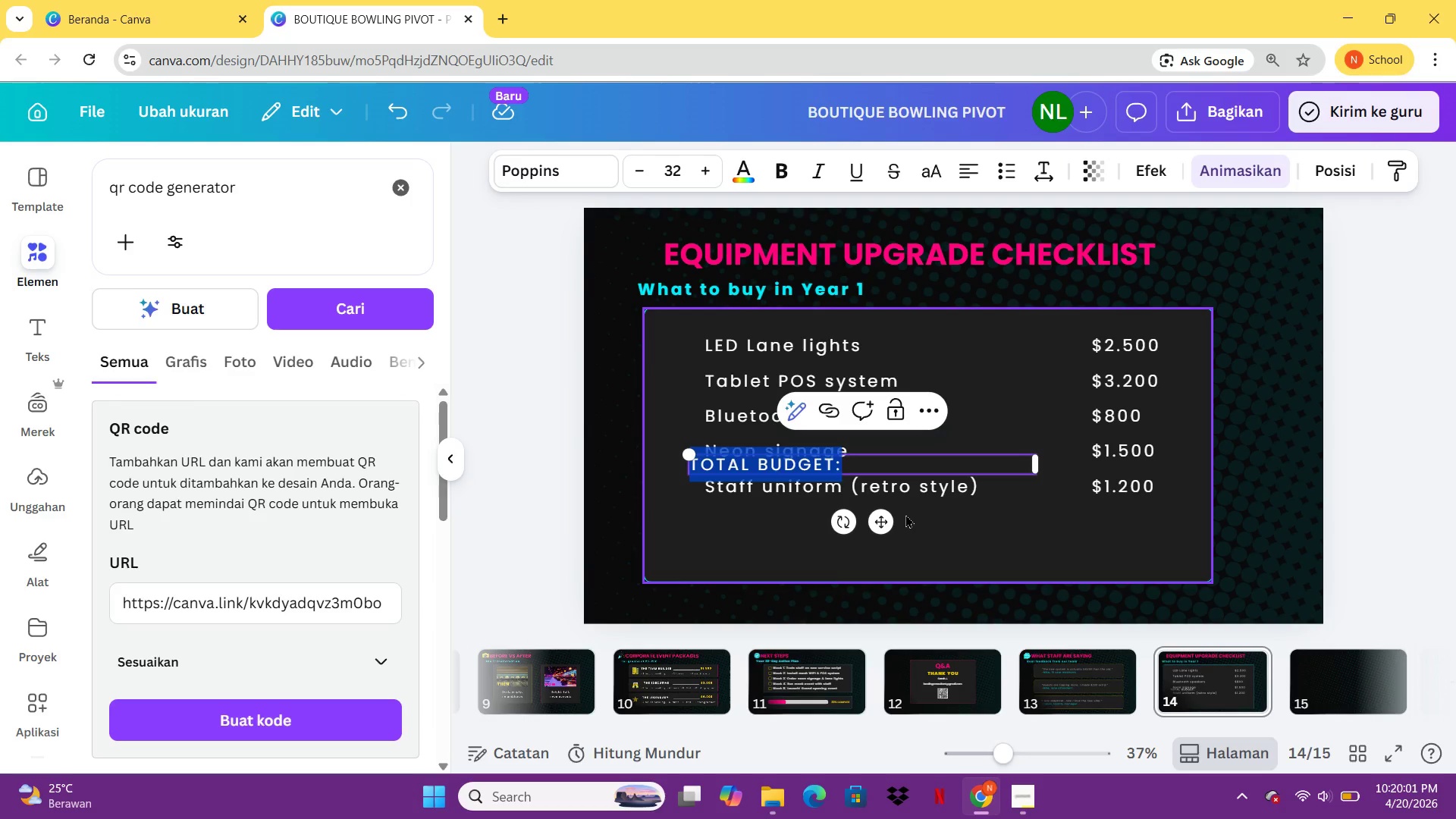 
key(Control+ControlLeft)
 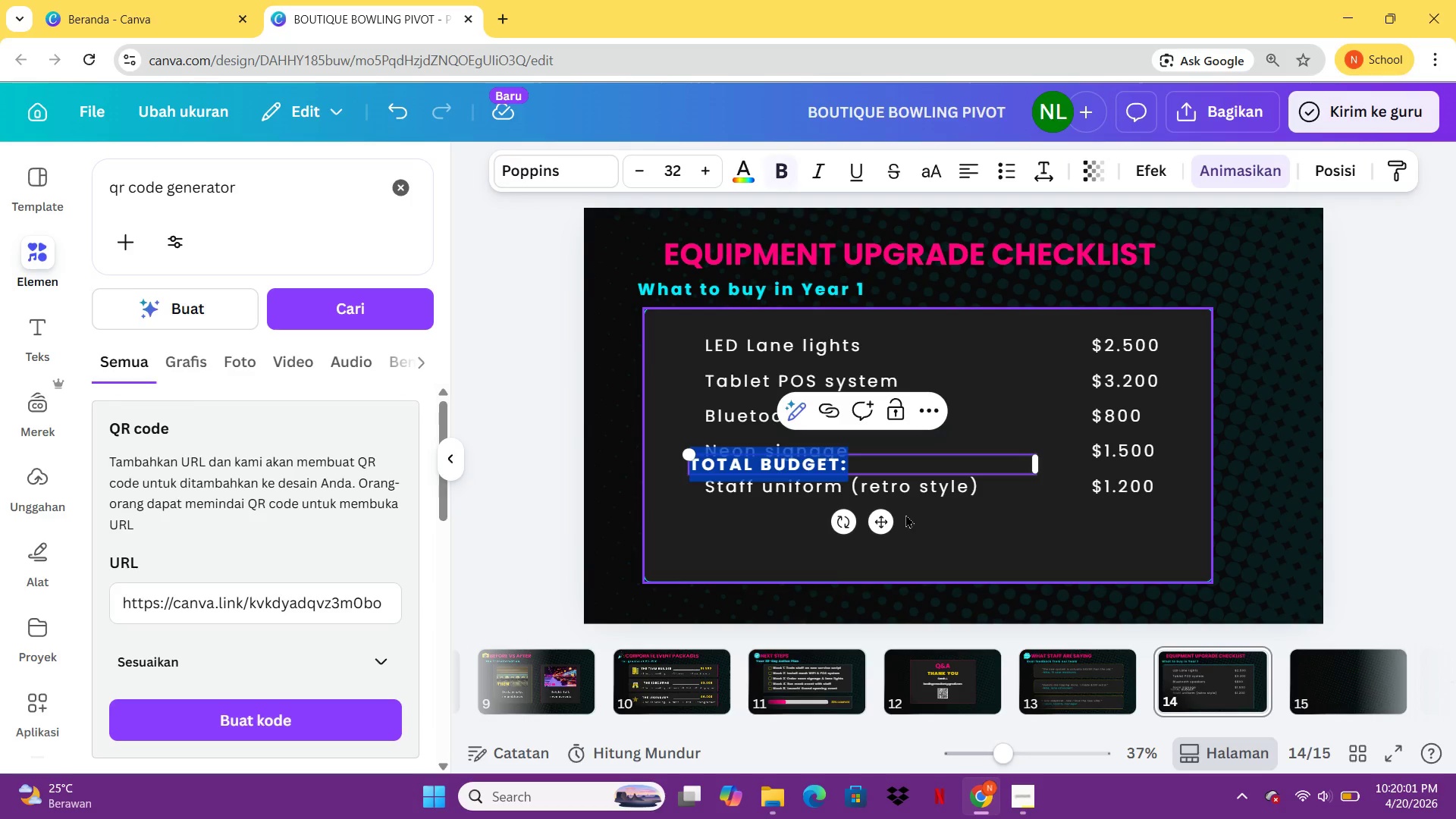 
key(Control+B)
 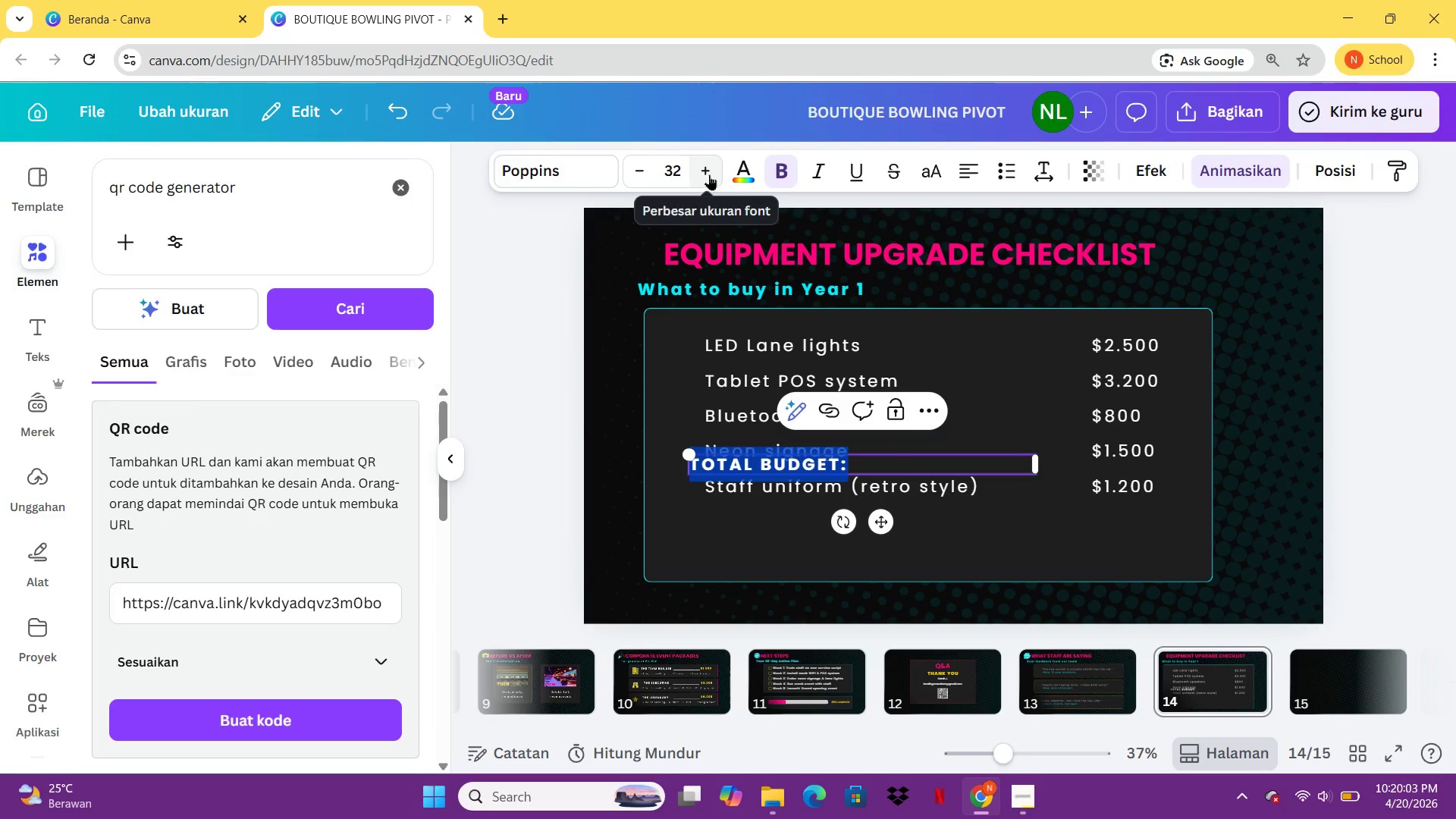 
double_click([709, 171])
 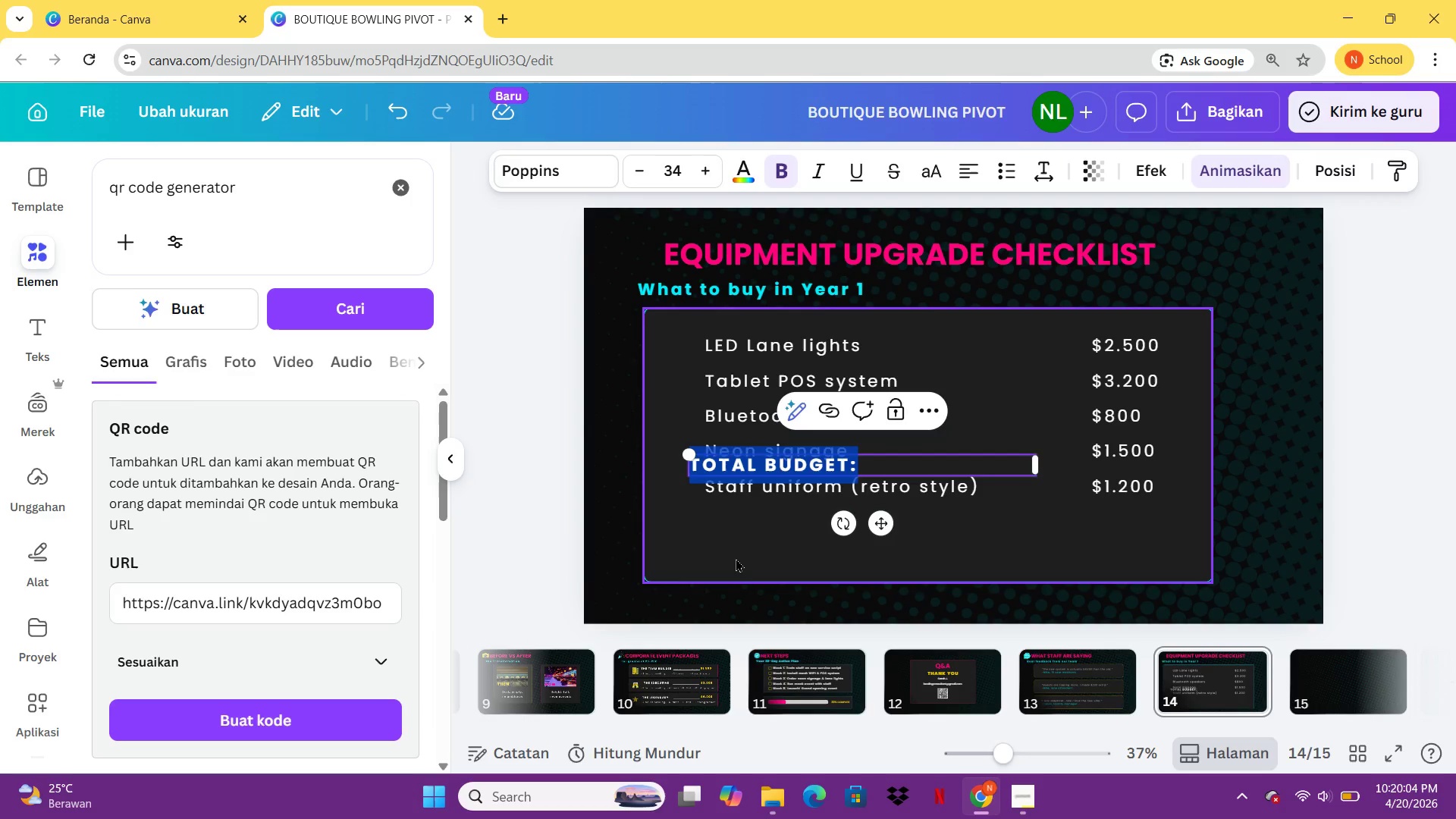 
left_click([735, 560])
 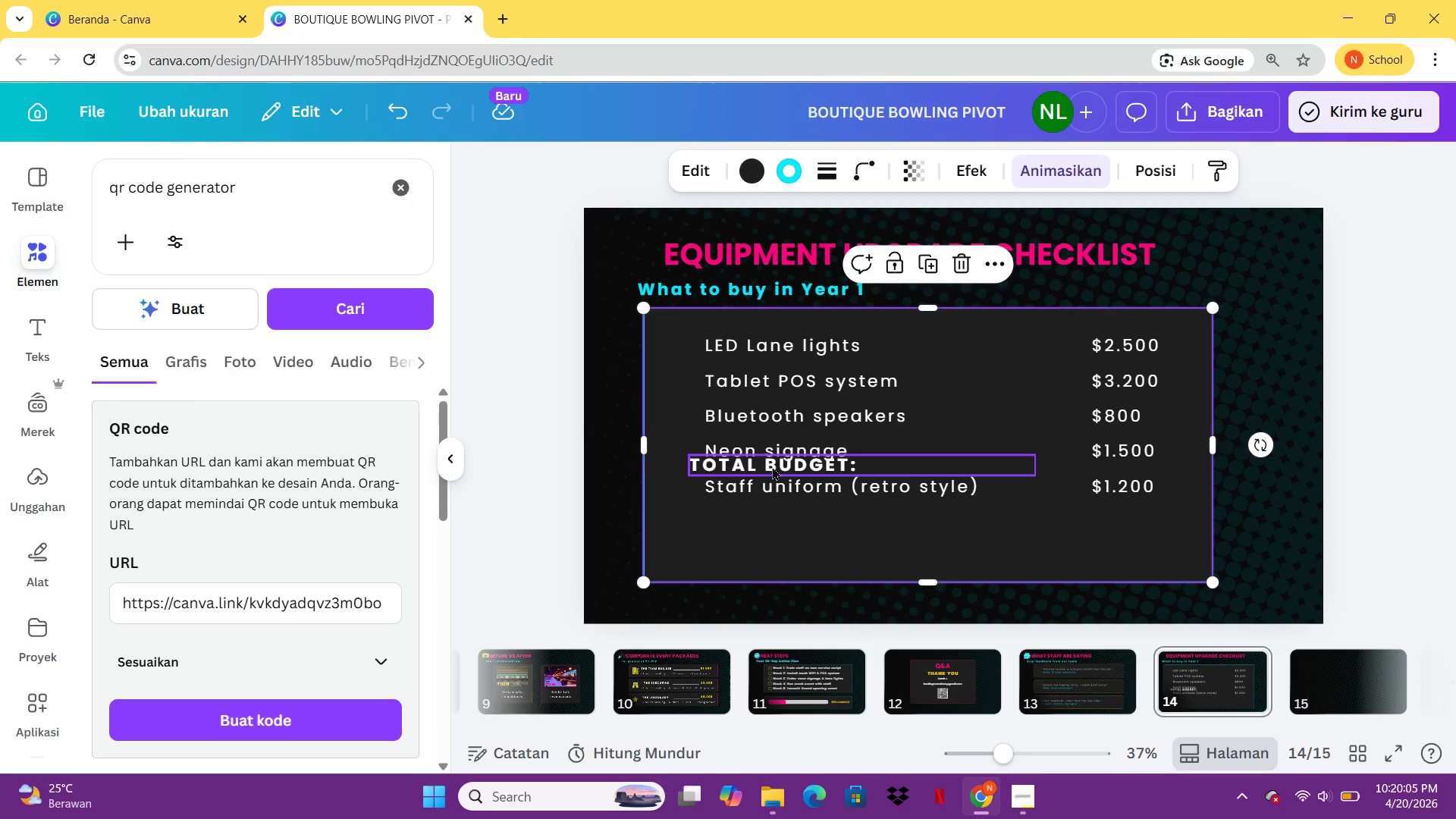 
left_click_drag(start_coordinate=[772, 466], to_coordinate=[784, 540])
 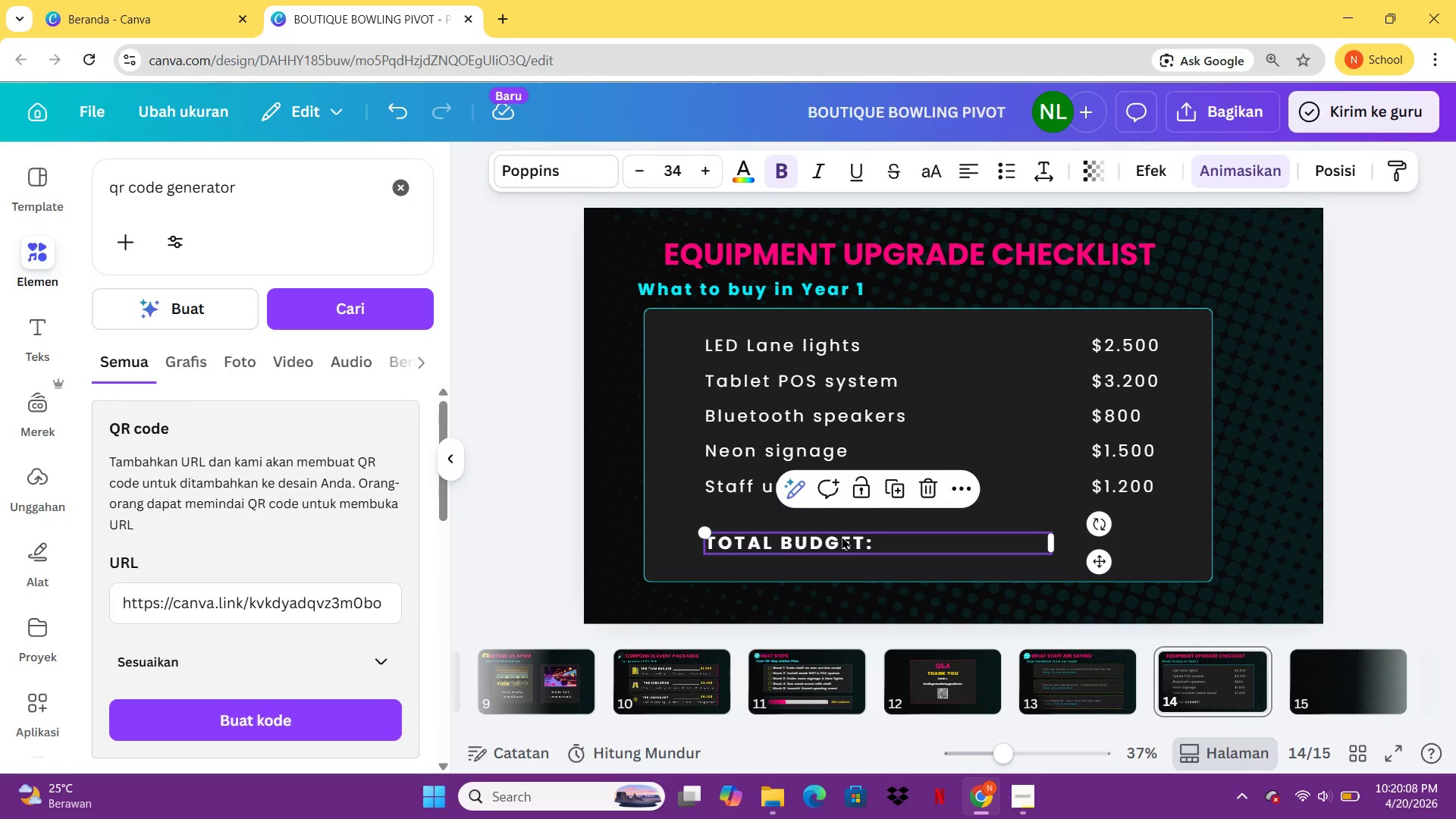 
key(Control+C)
 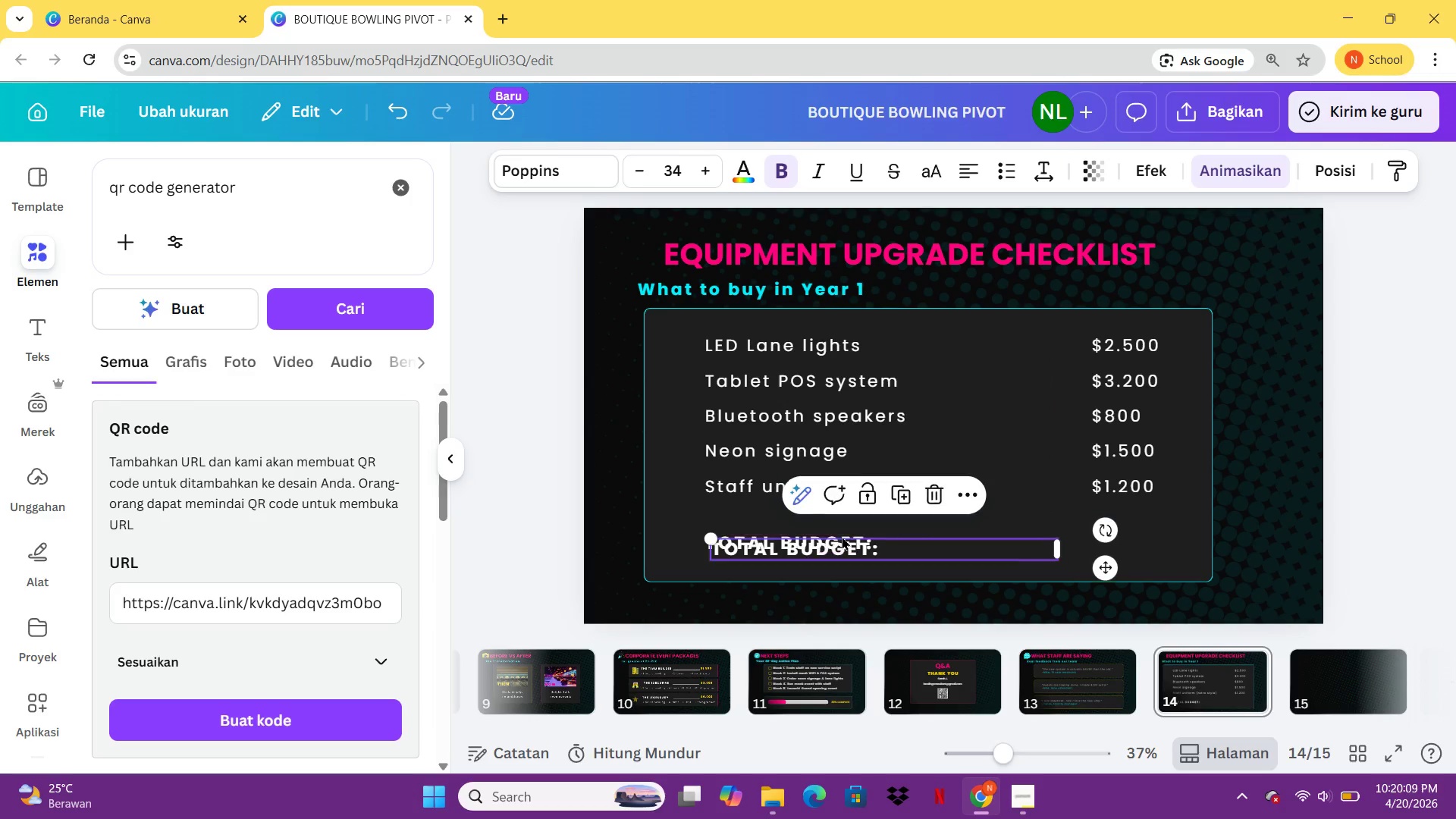 
key(Control+V)
 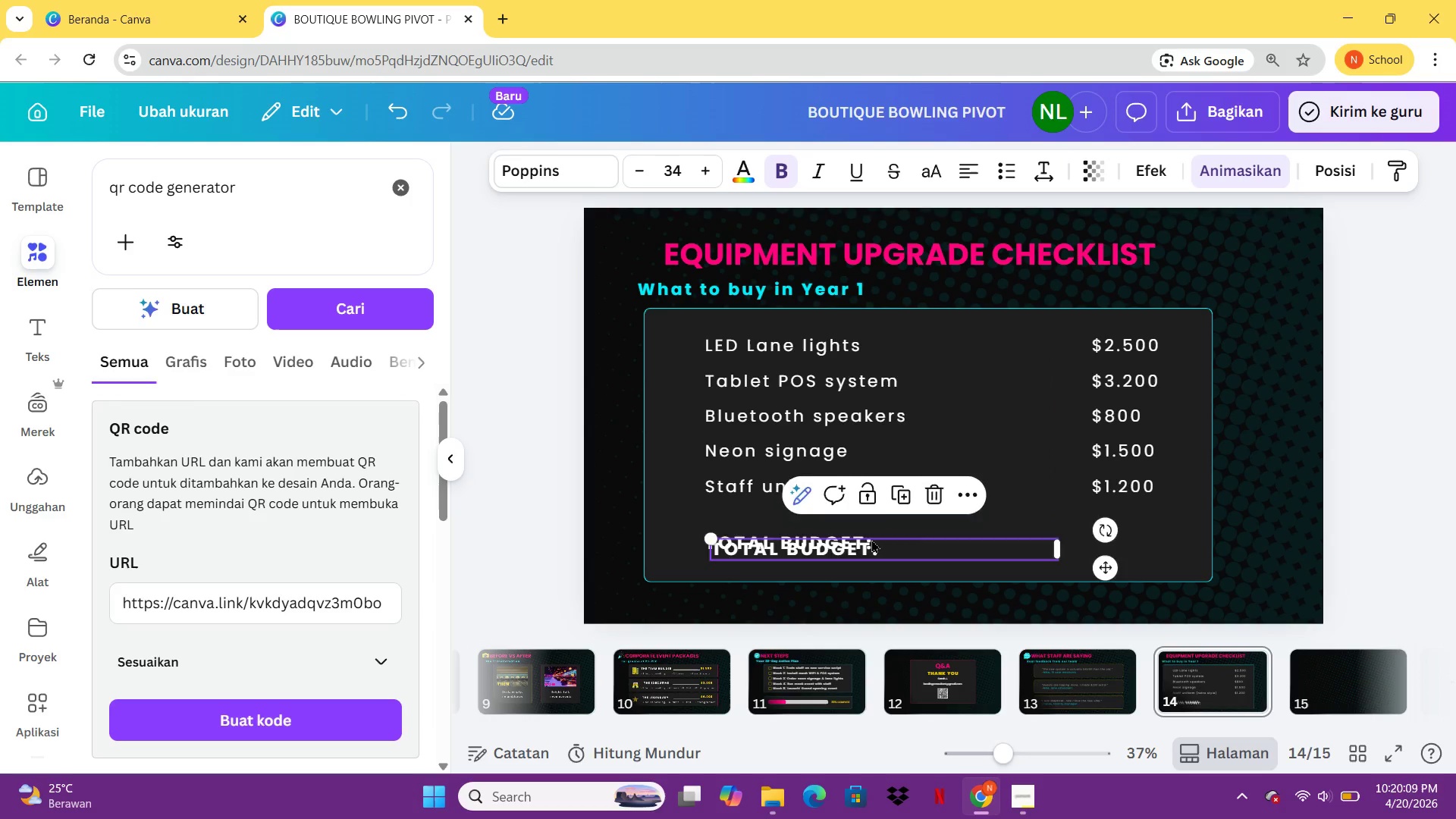 
left_click_drag(start_coordinate=[842, 536], to_coordinate=[1169, 535])
 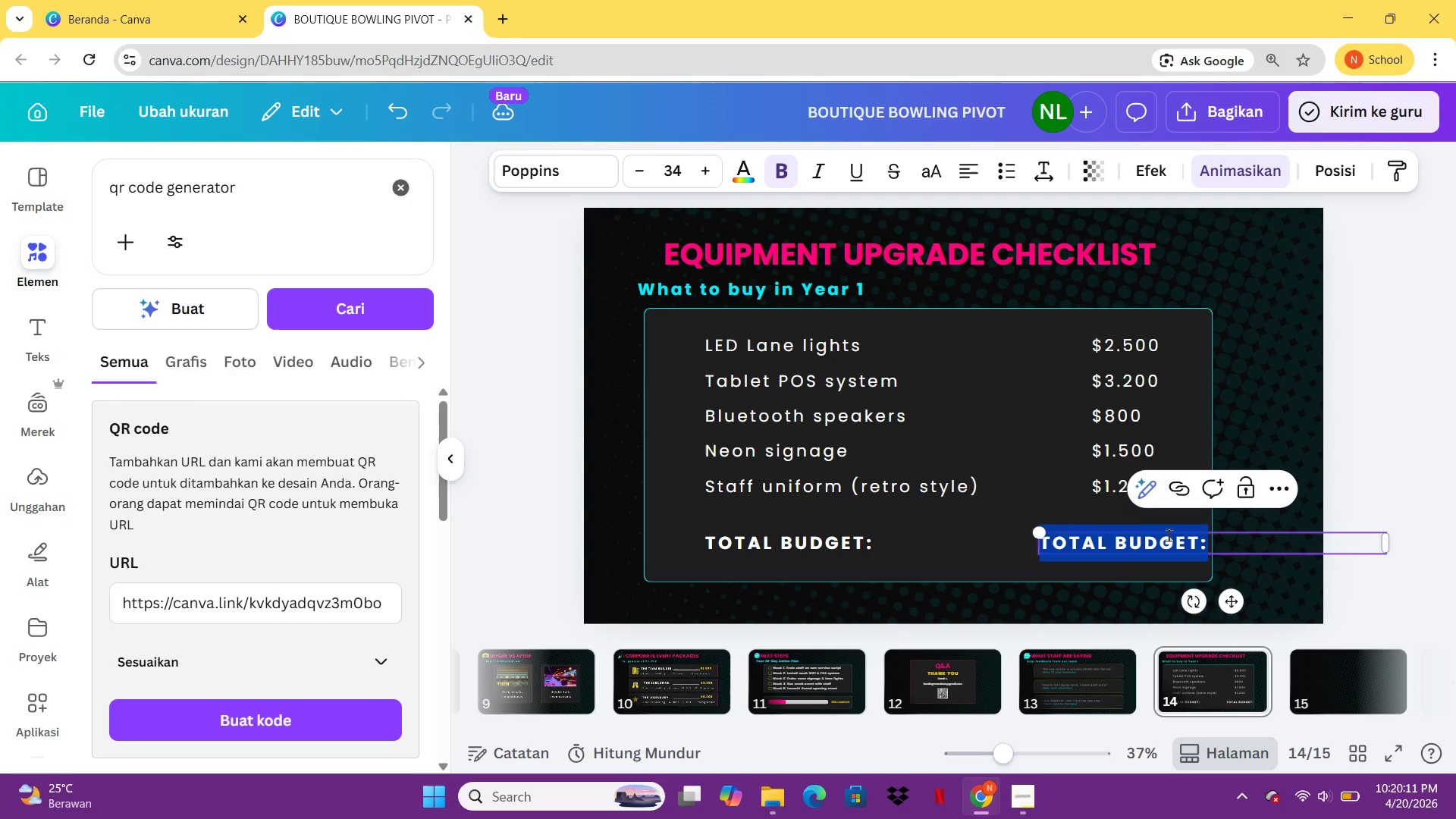 
double_click([1169, 535])
 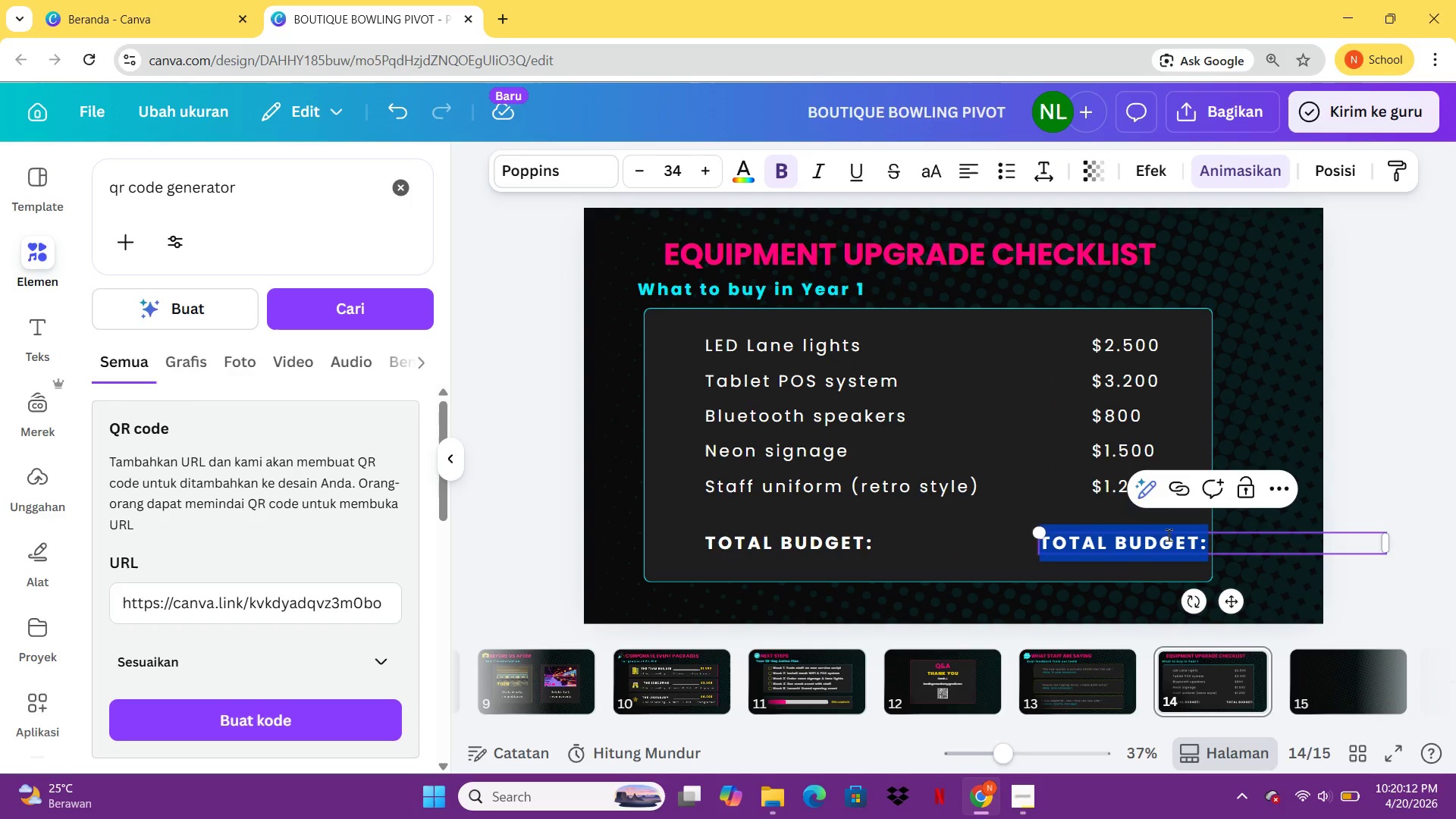 
type($9.200)
 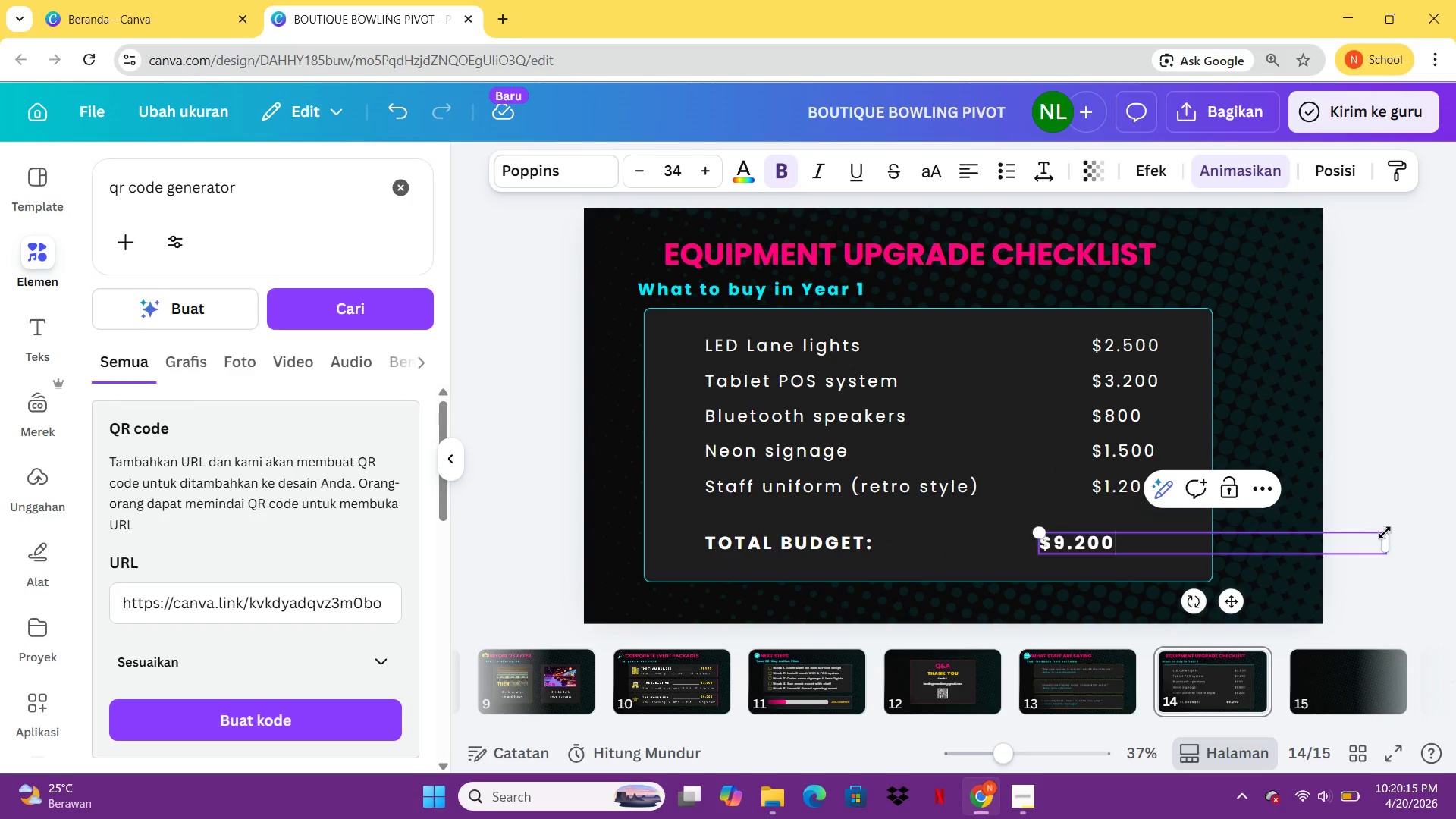 
left_click([1387, 532])
 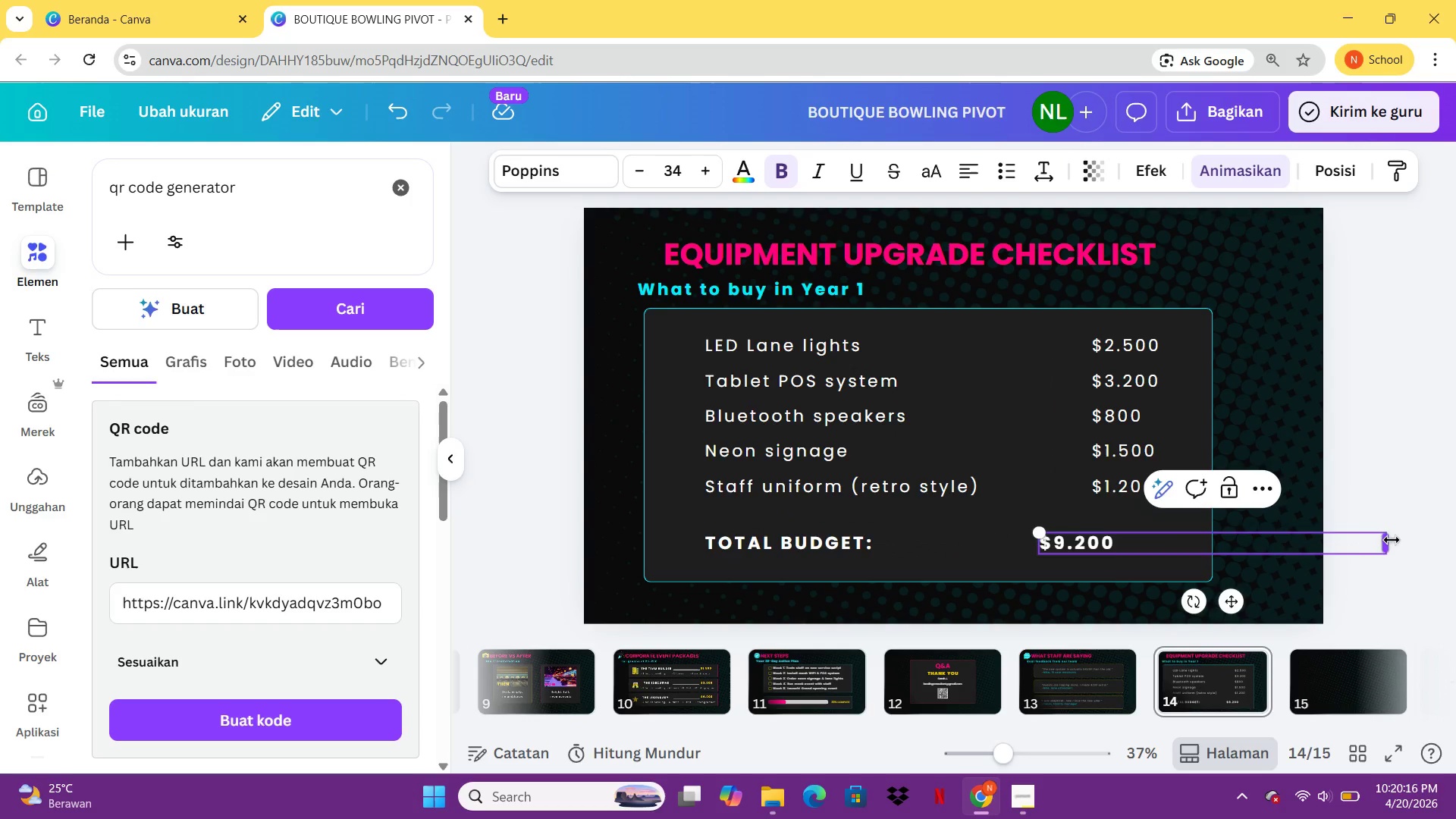 
left_click_drag(start_coordinate=[1392, 540], to_coordinate=[1131, 544])
 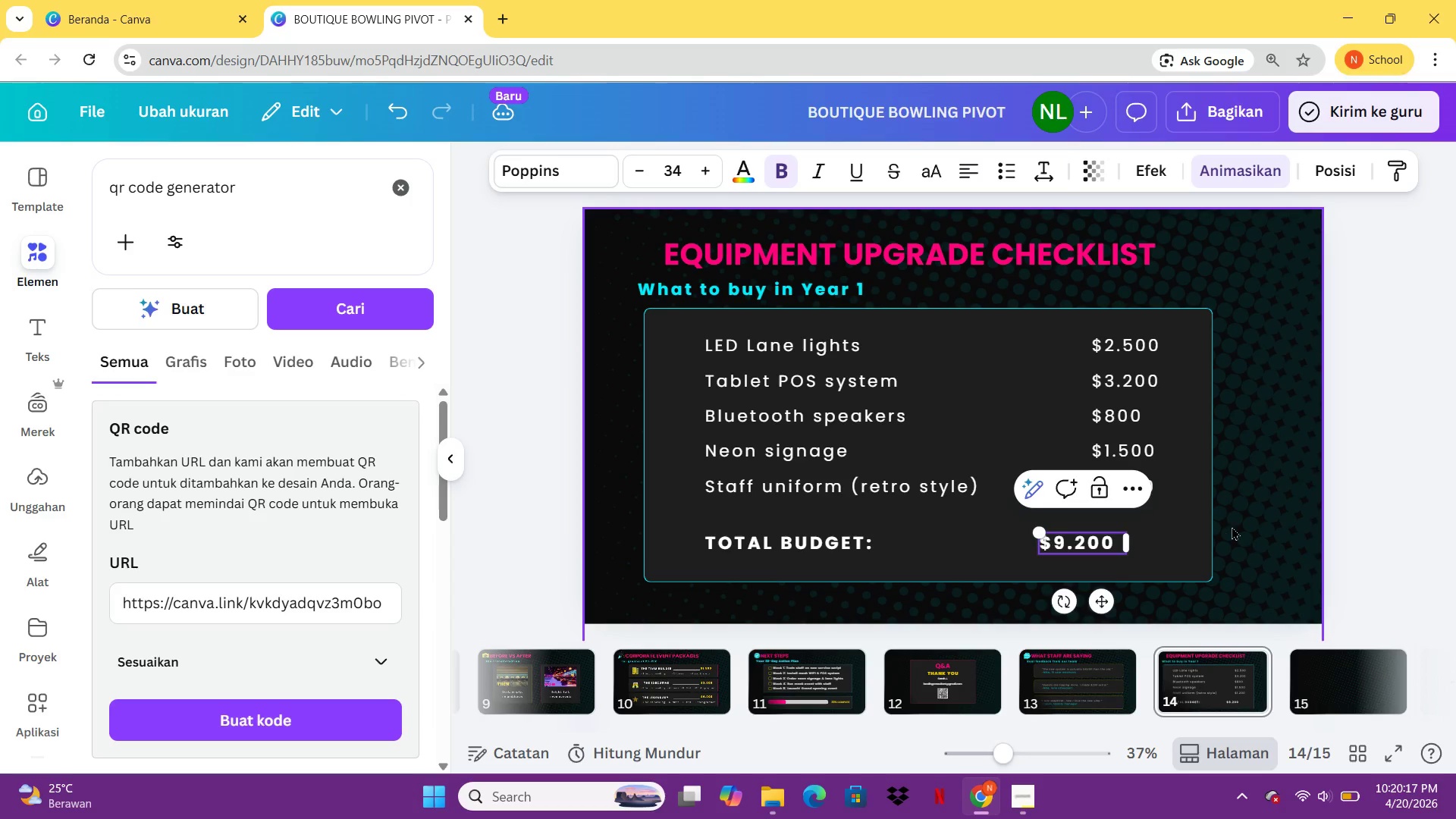 
left_click([1232, 526])
 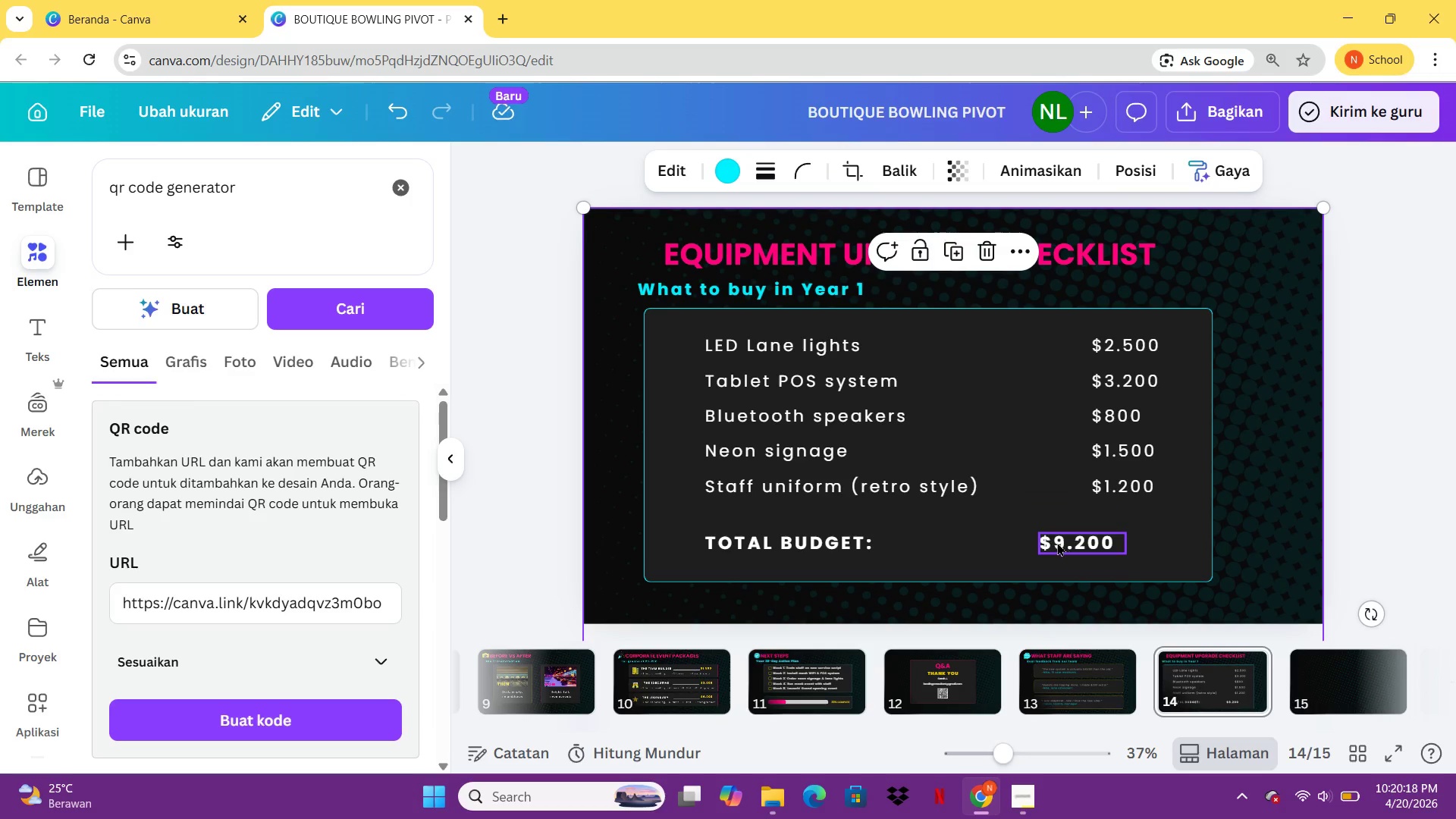 
left_click_drag(start_coordinate=[1057, 542], to_coordinate=[1100, 542])
 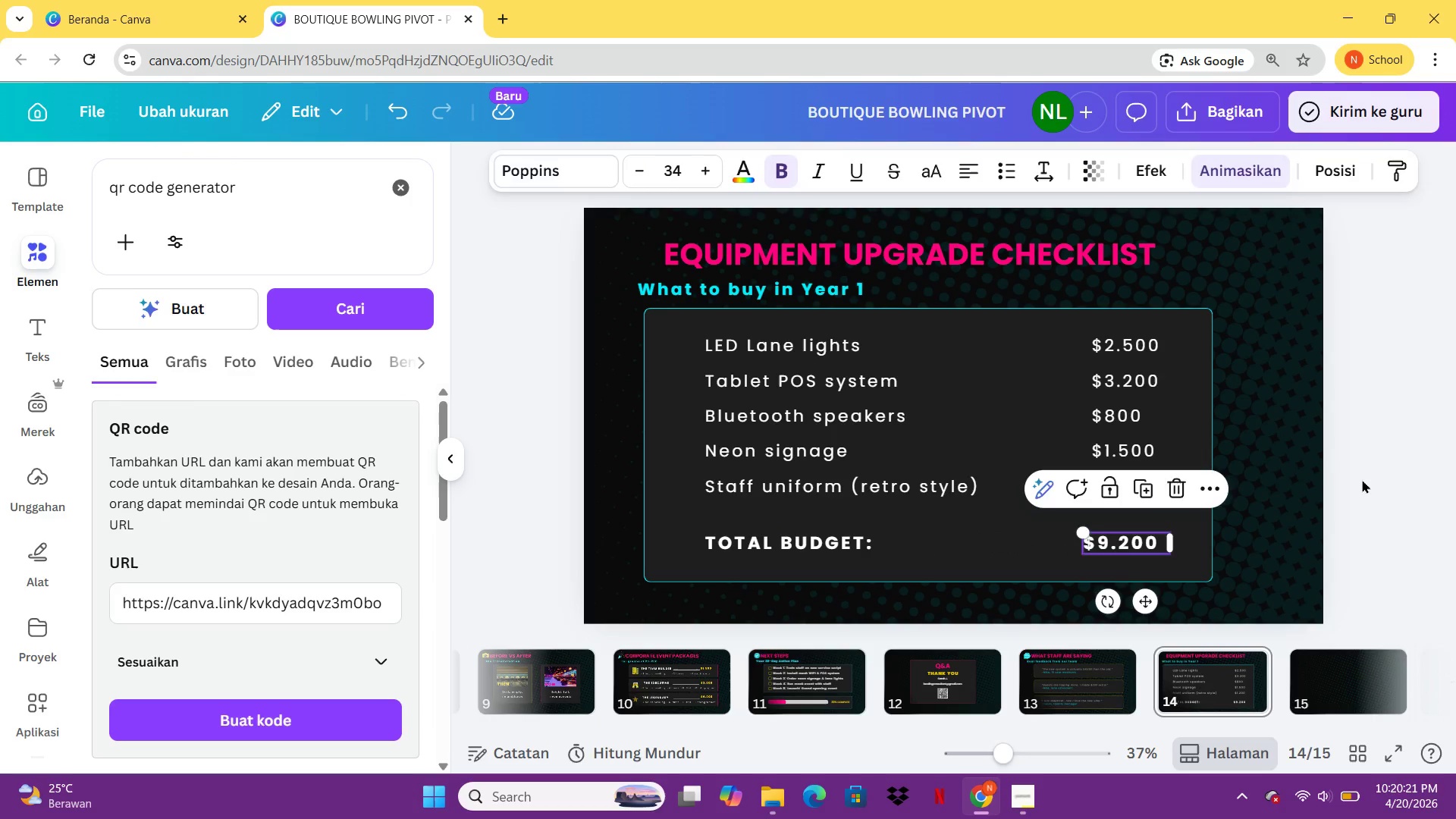 
left_click([1362, 479])
 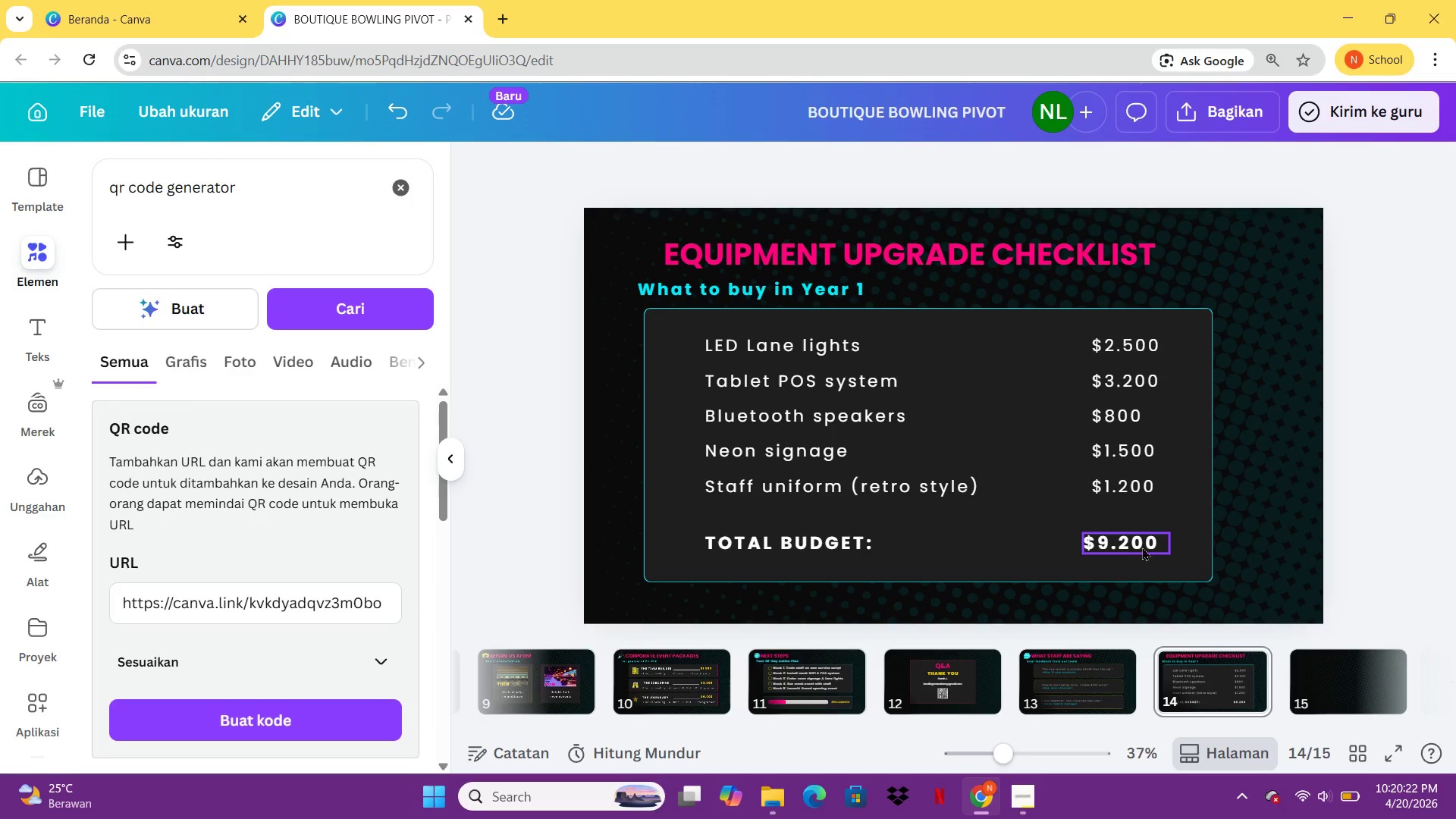 
left_click([1303, 524])
 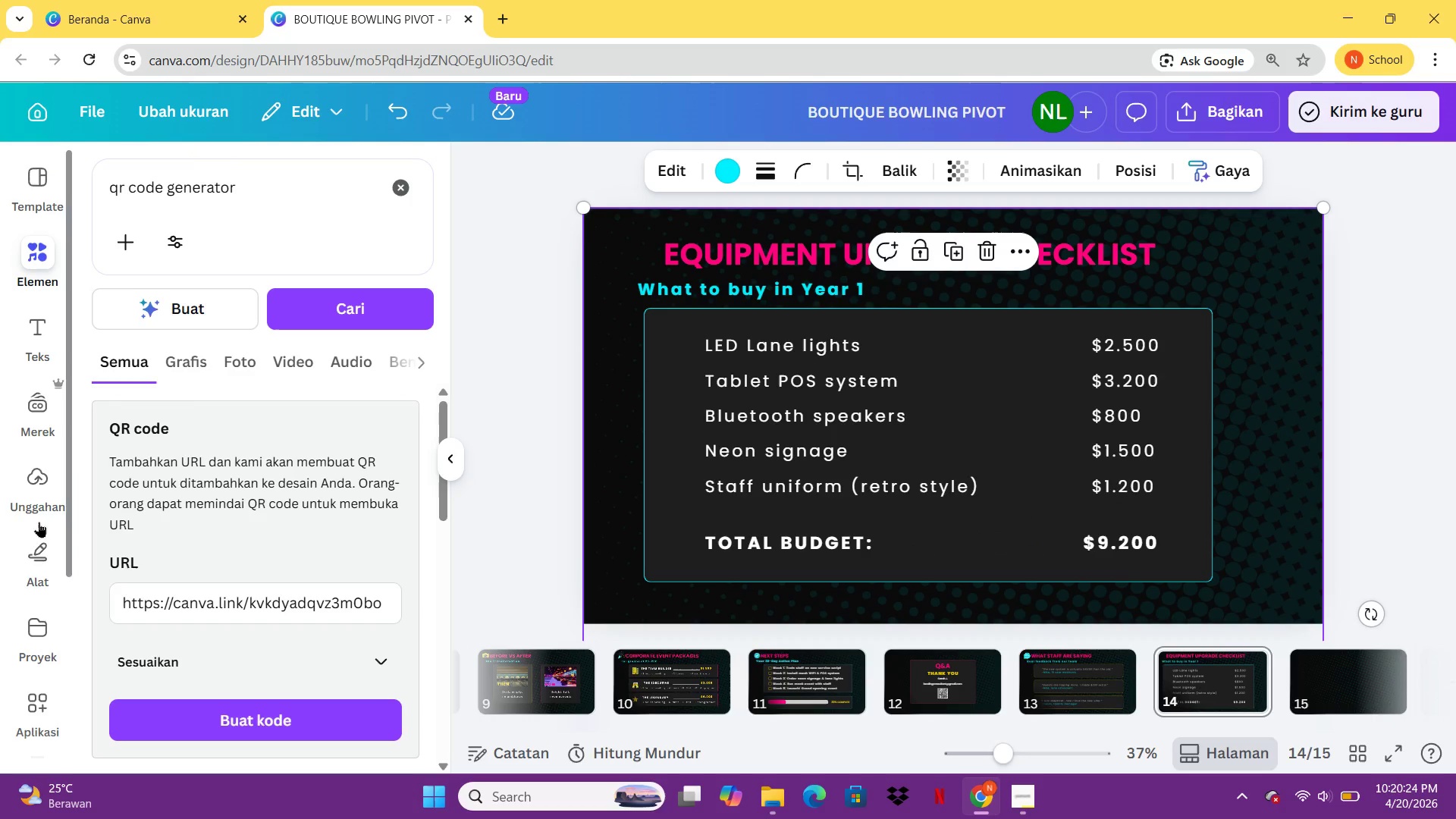 
left_click([27, 573])
 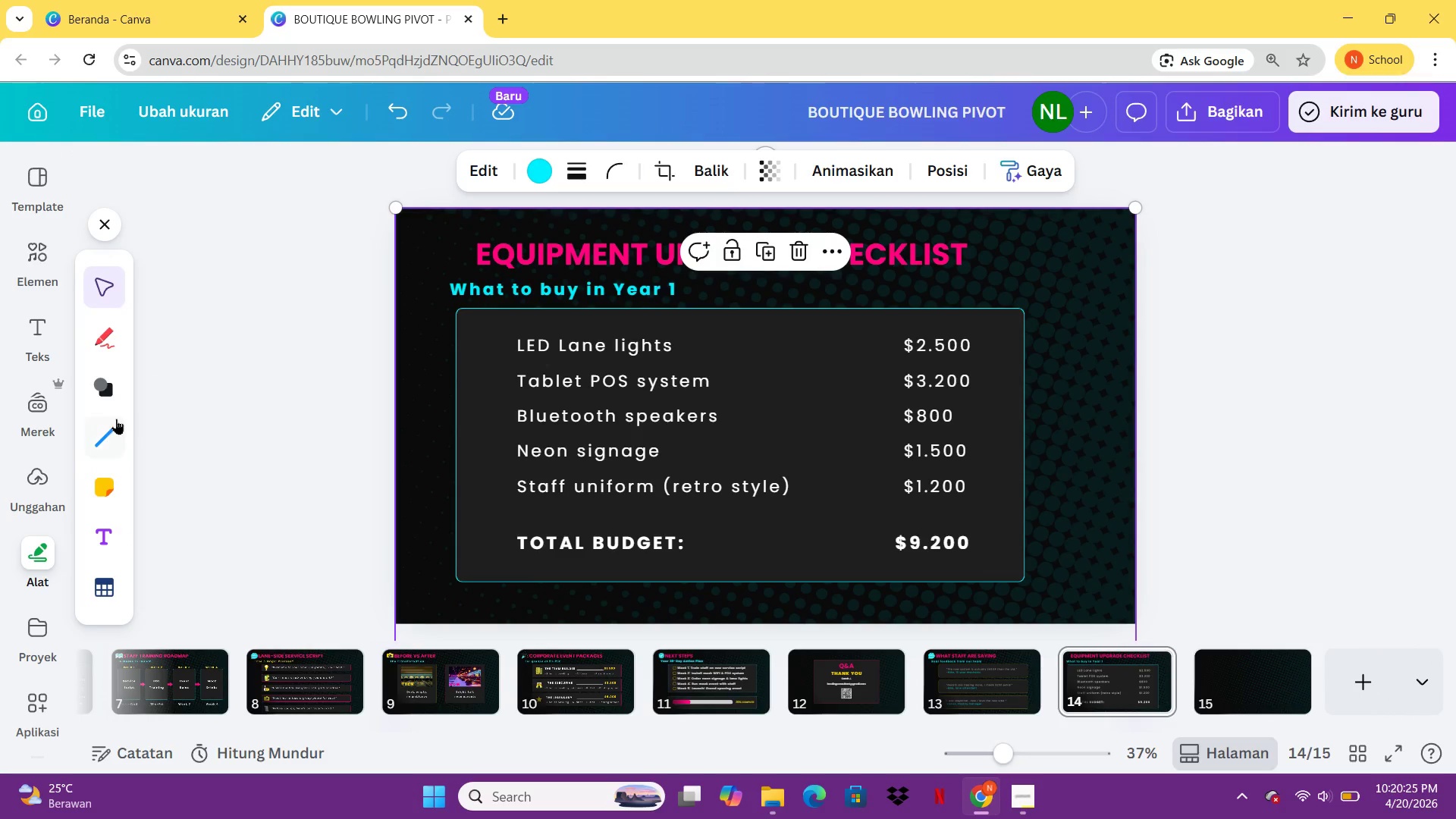 
left_click([114, 419])
 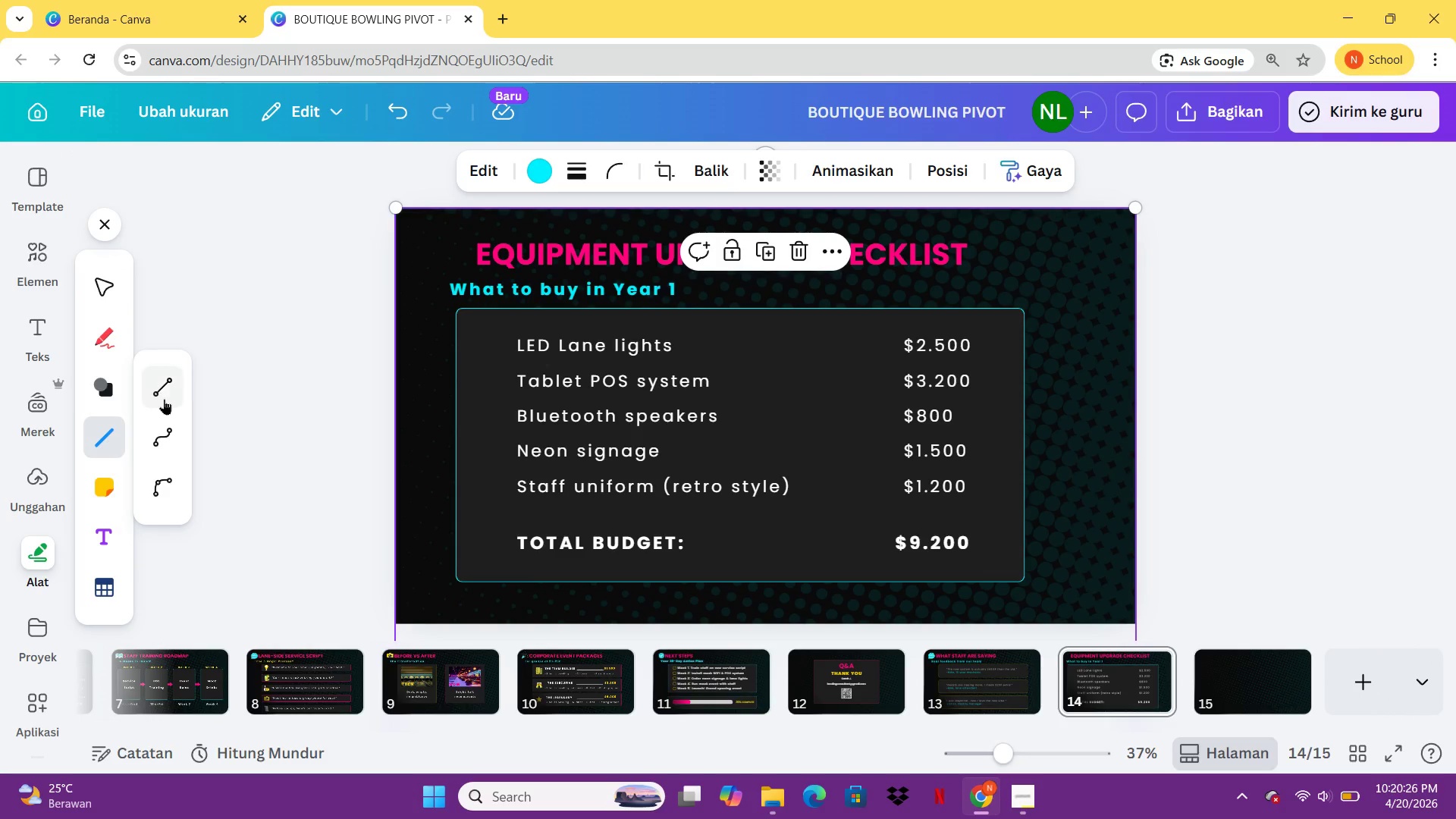 
left_click([165, 400])
 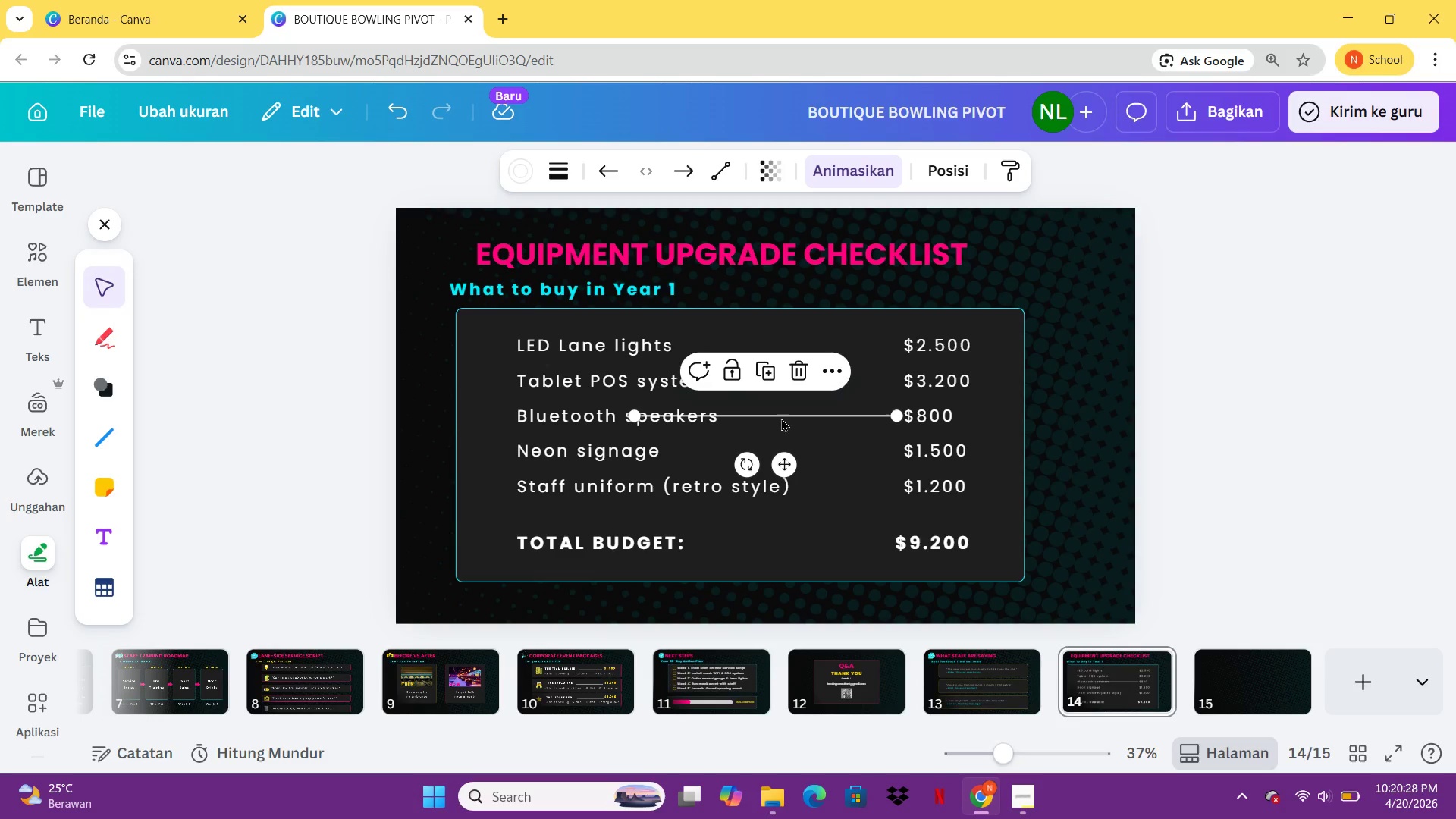 
left_click_drag(start_coordinate=[783, 418], to_coordinate=[632, 516])
 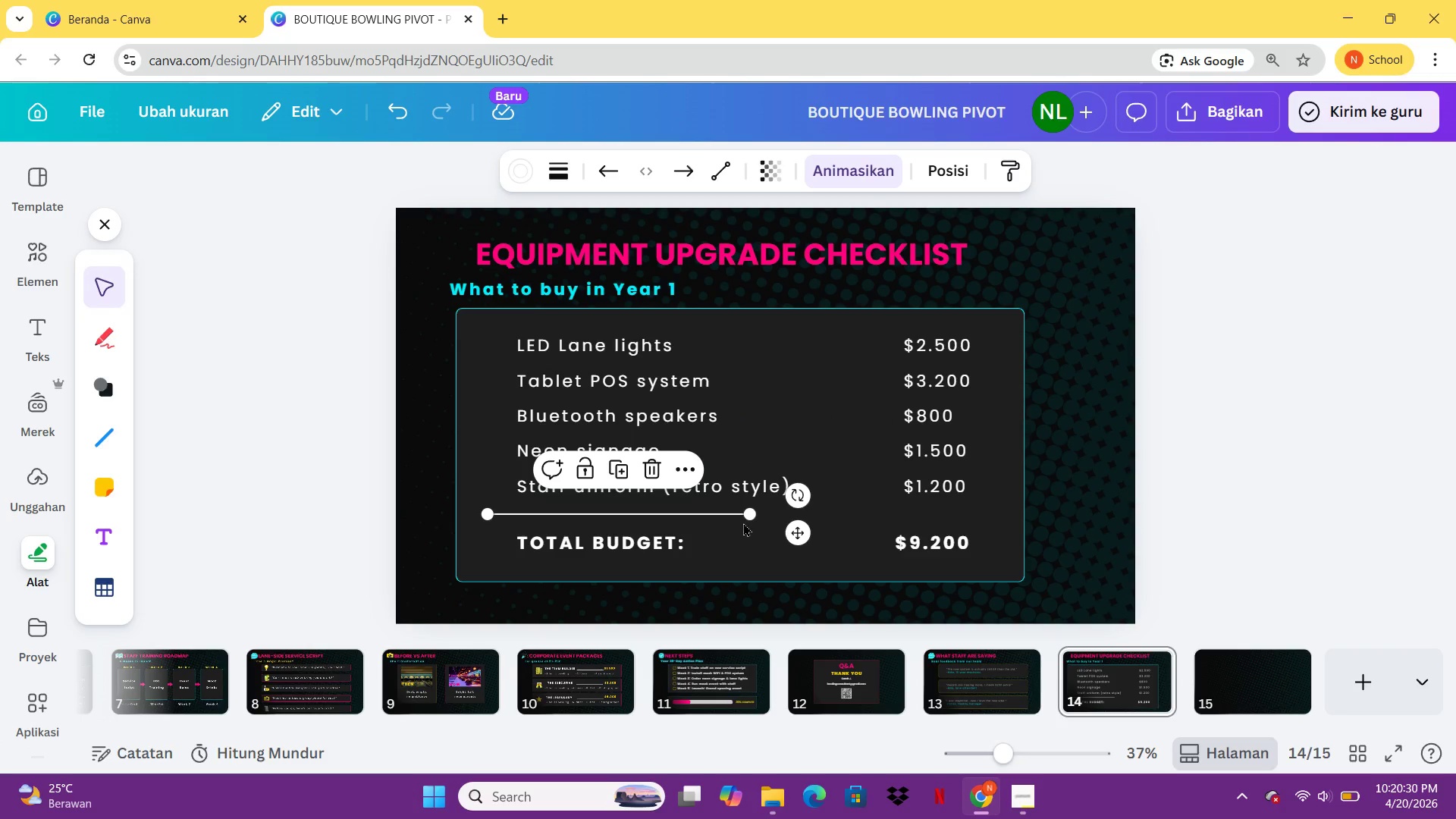 
hold_key(key=ShiftLeft, duration=2.78)
left_click_drag(start_coordinate=[753, 514], to_coordinate=[998, 520])
 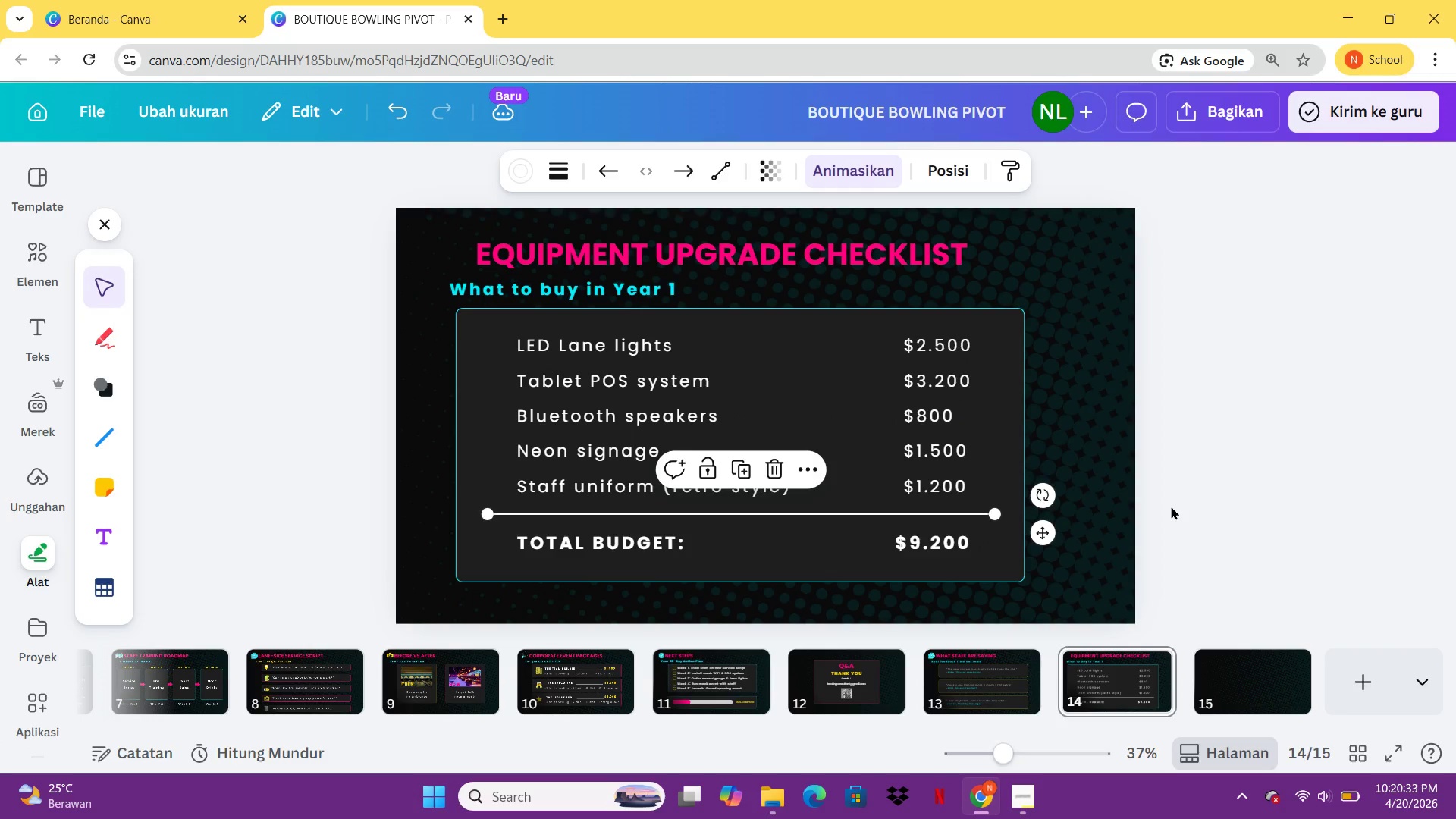 
left_click([1171, 506])
 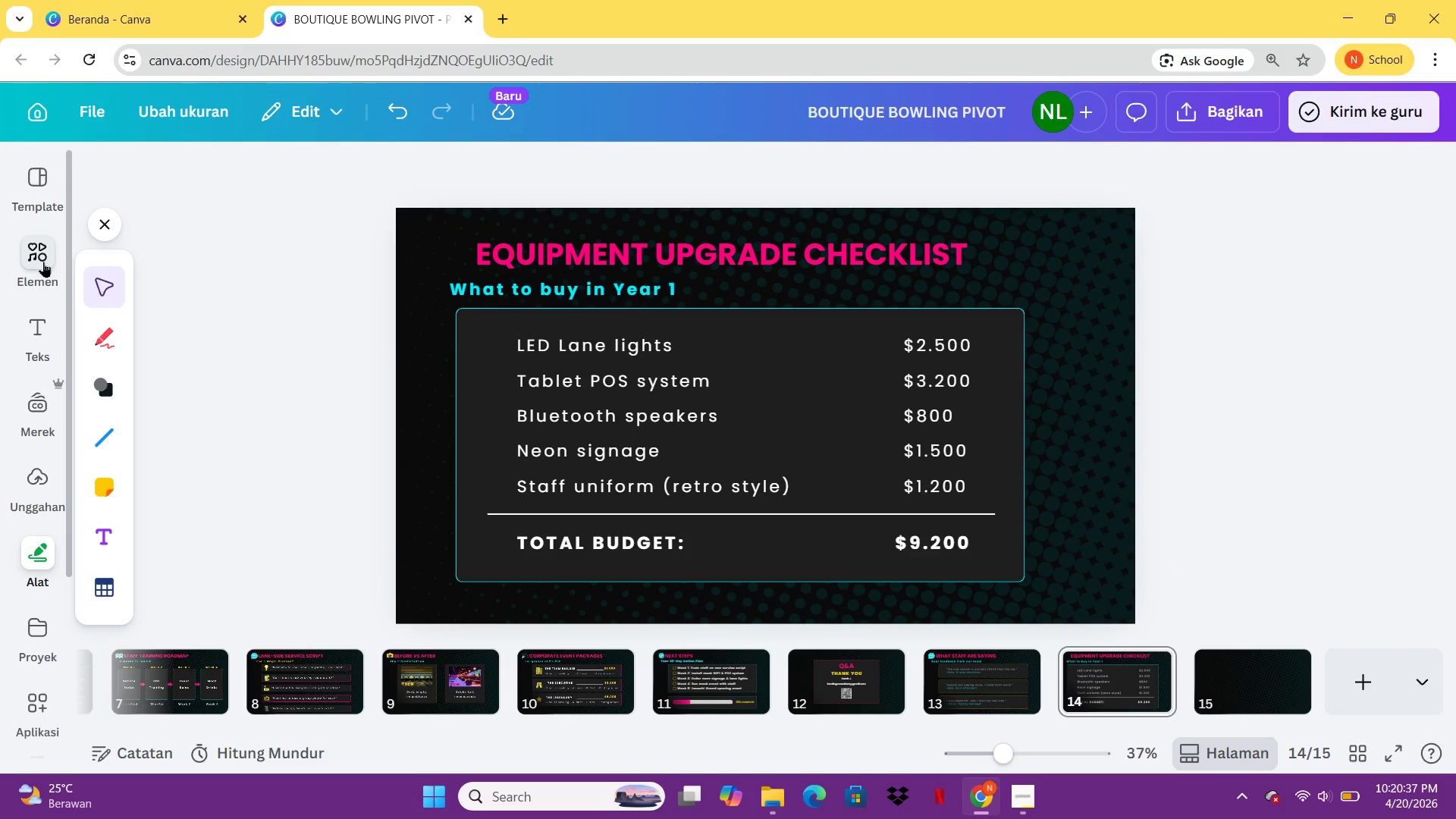 
wait(5.34)
 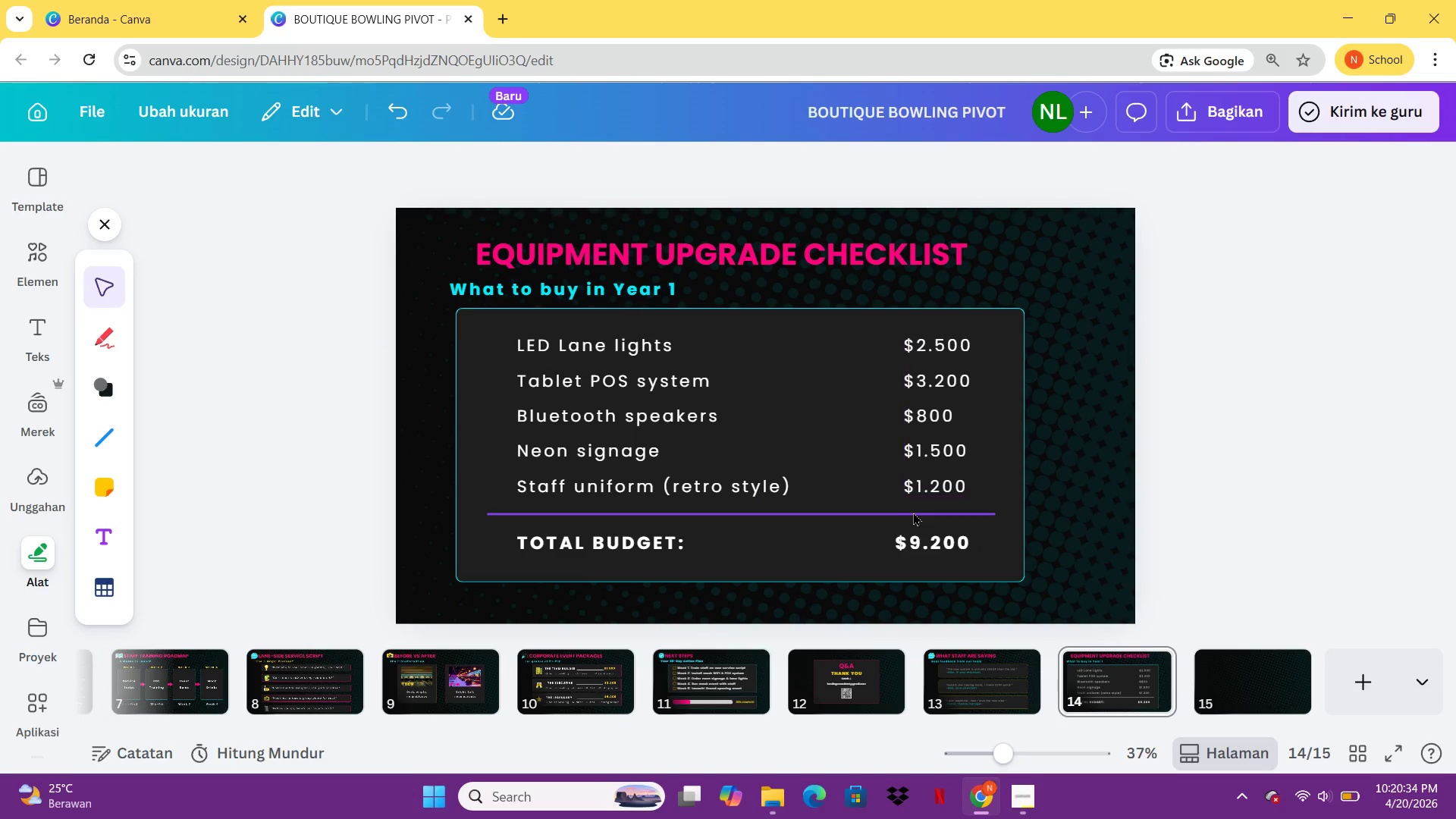 
left_click([43, 262])
 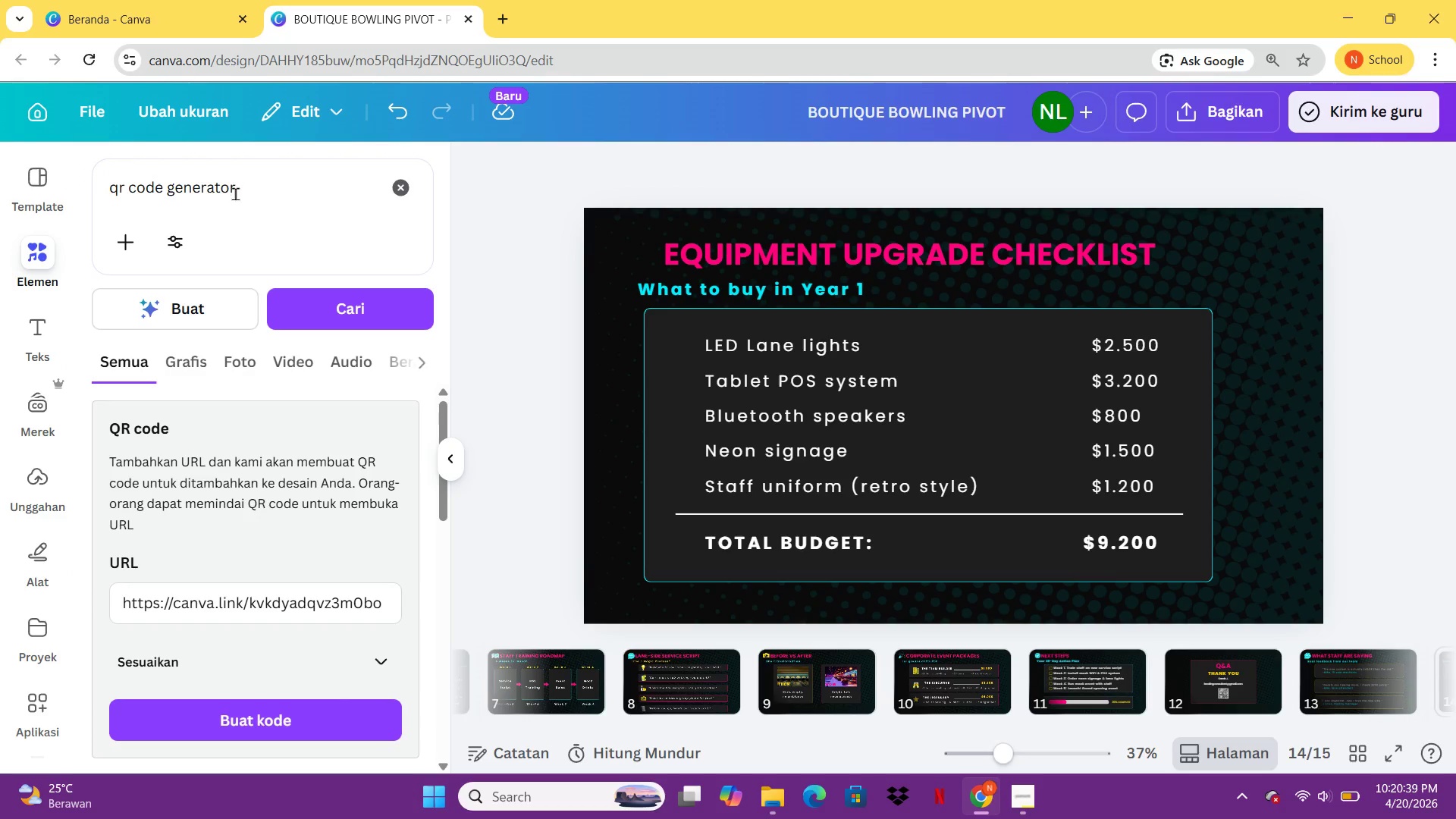 
left_click_drag(start_coordinate=[235, 193], to_coordinate=[80, 193])
 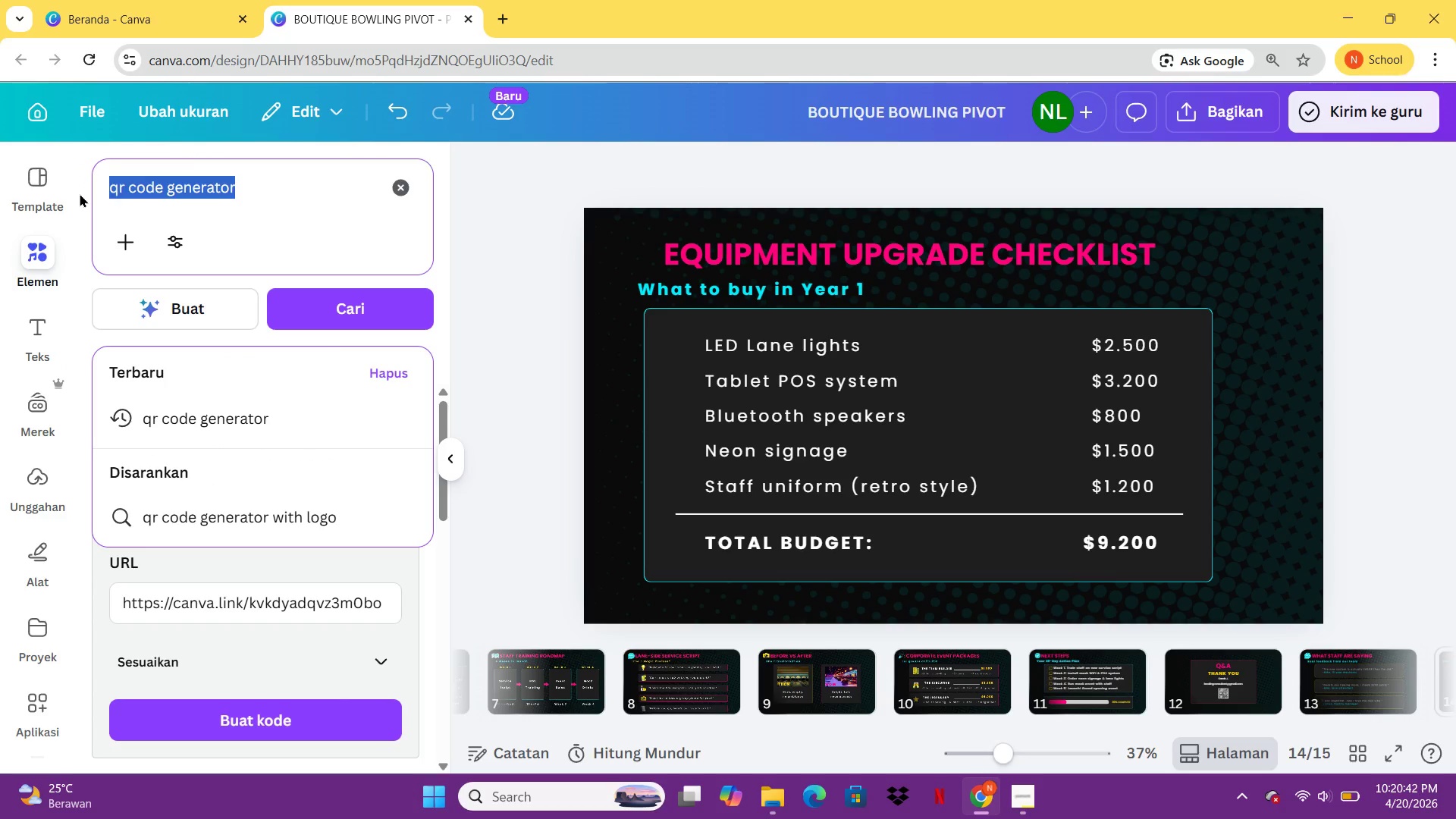 
type(V)
key(Backspace)
type(CENTANG)
 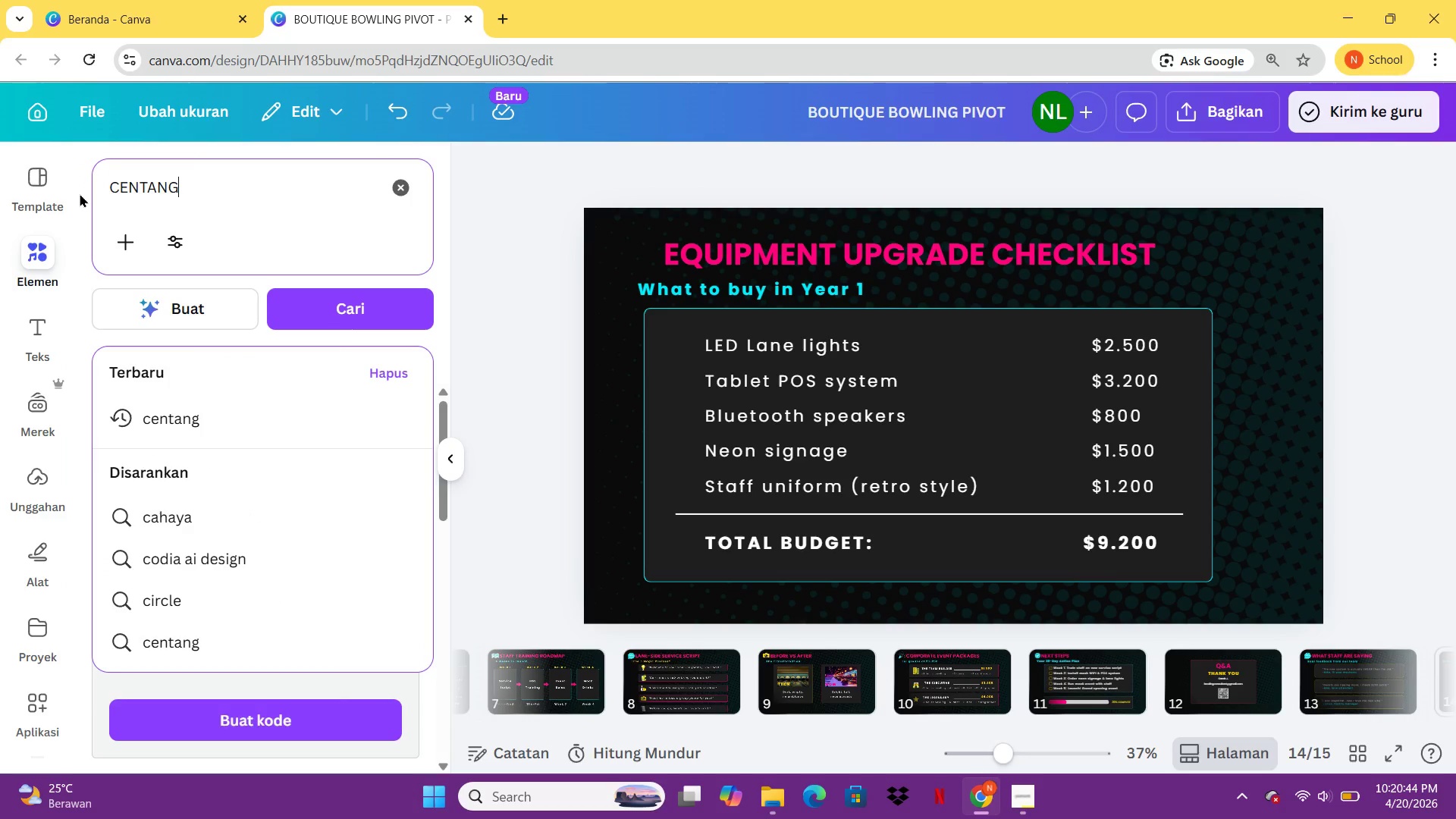 
key(Enter)
 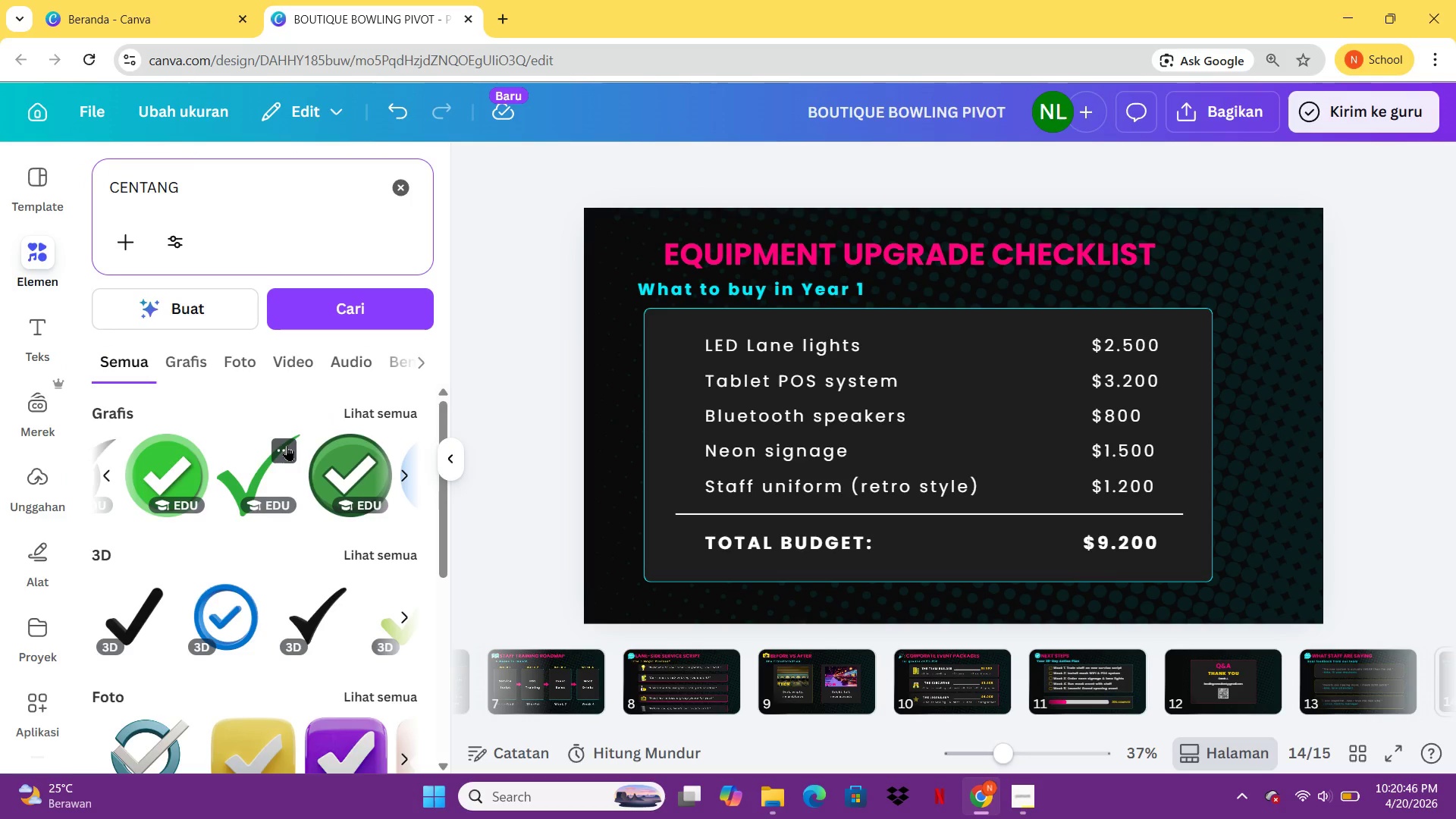 
left_click([240, 461])
 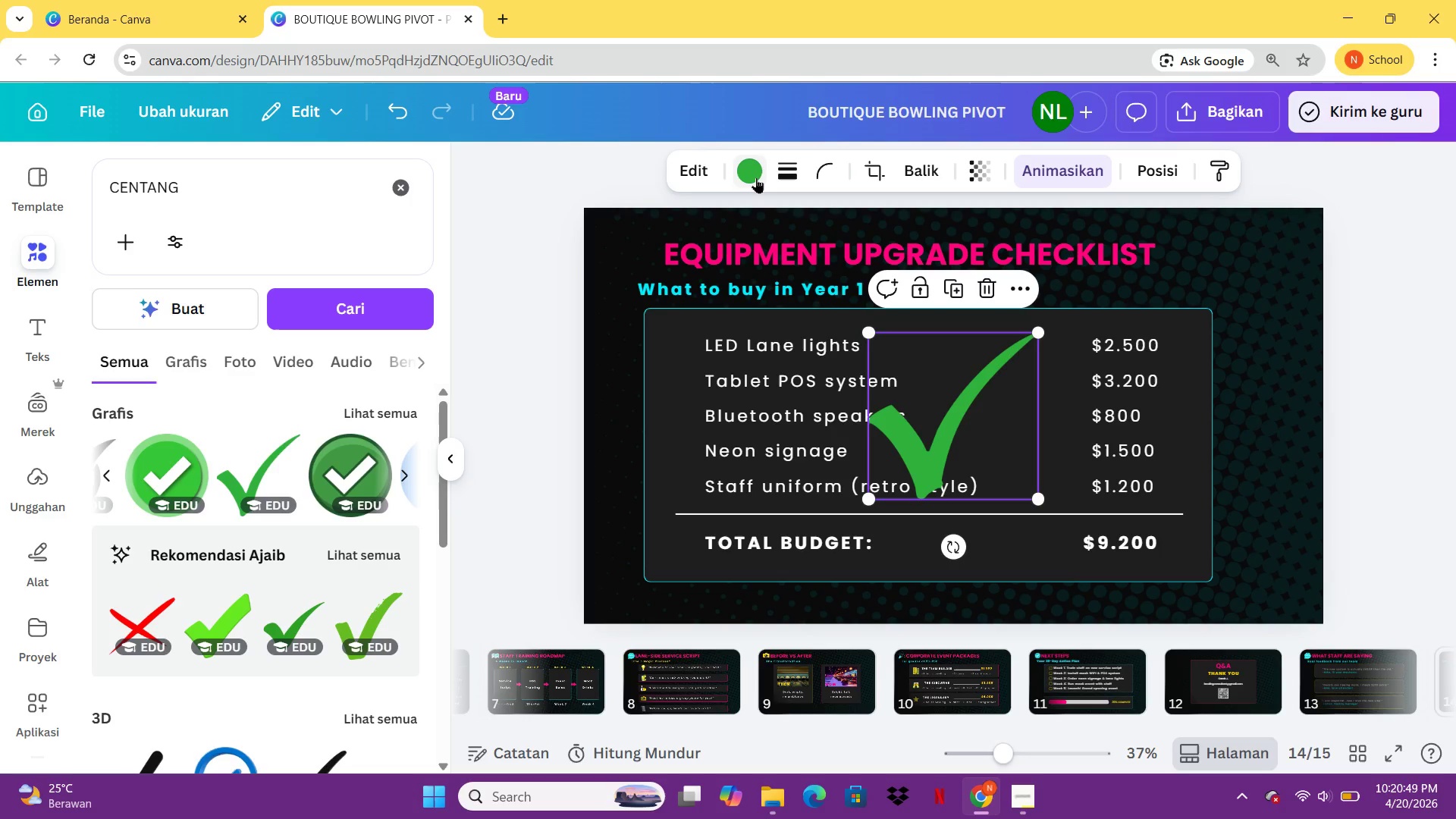 
left_click([756, 177])
 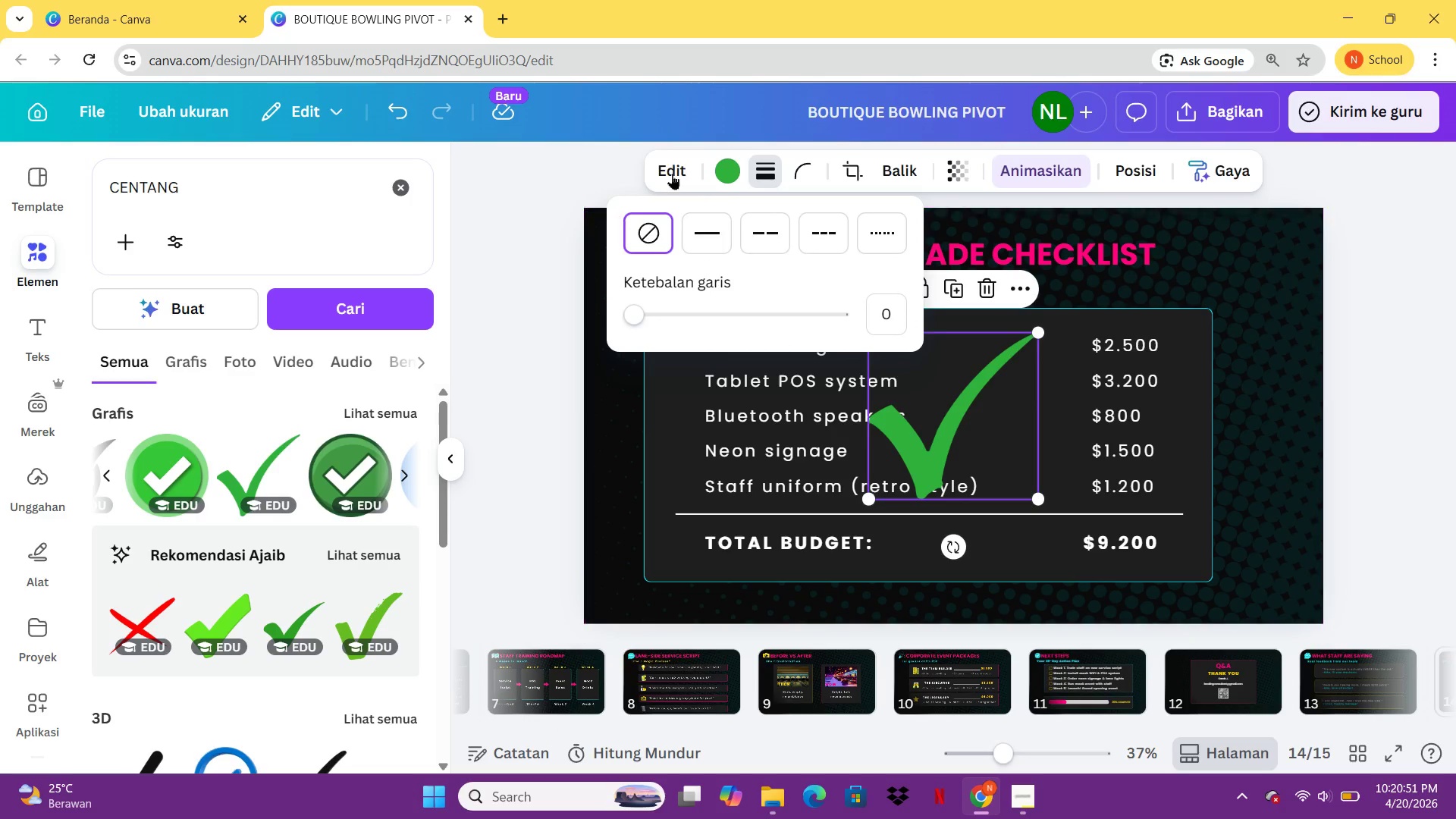 
left_click([717, 167])
 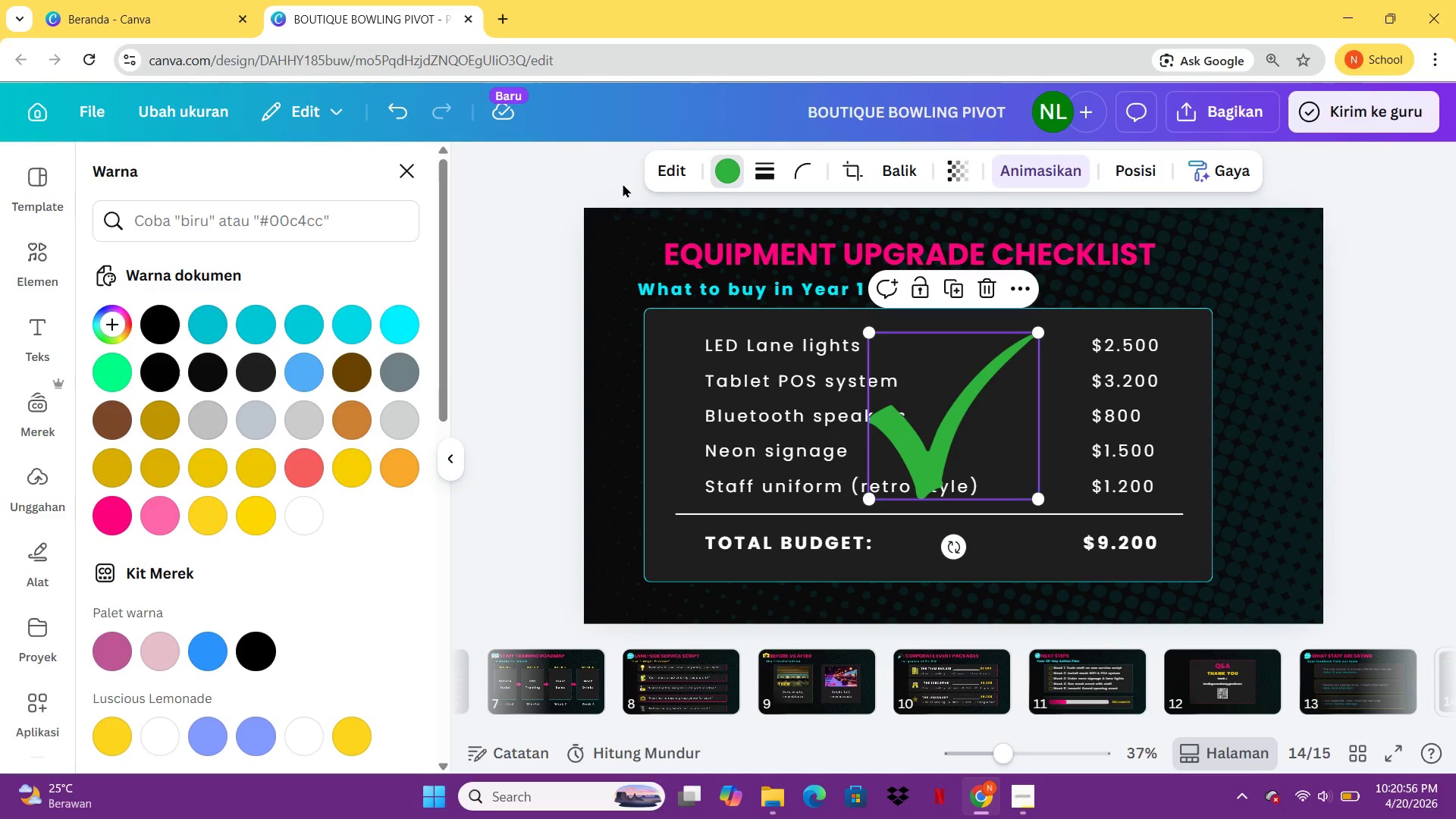 
wait(5.75)
 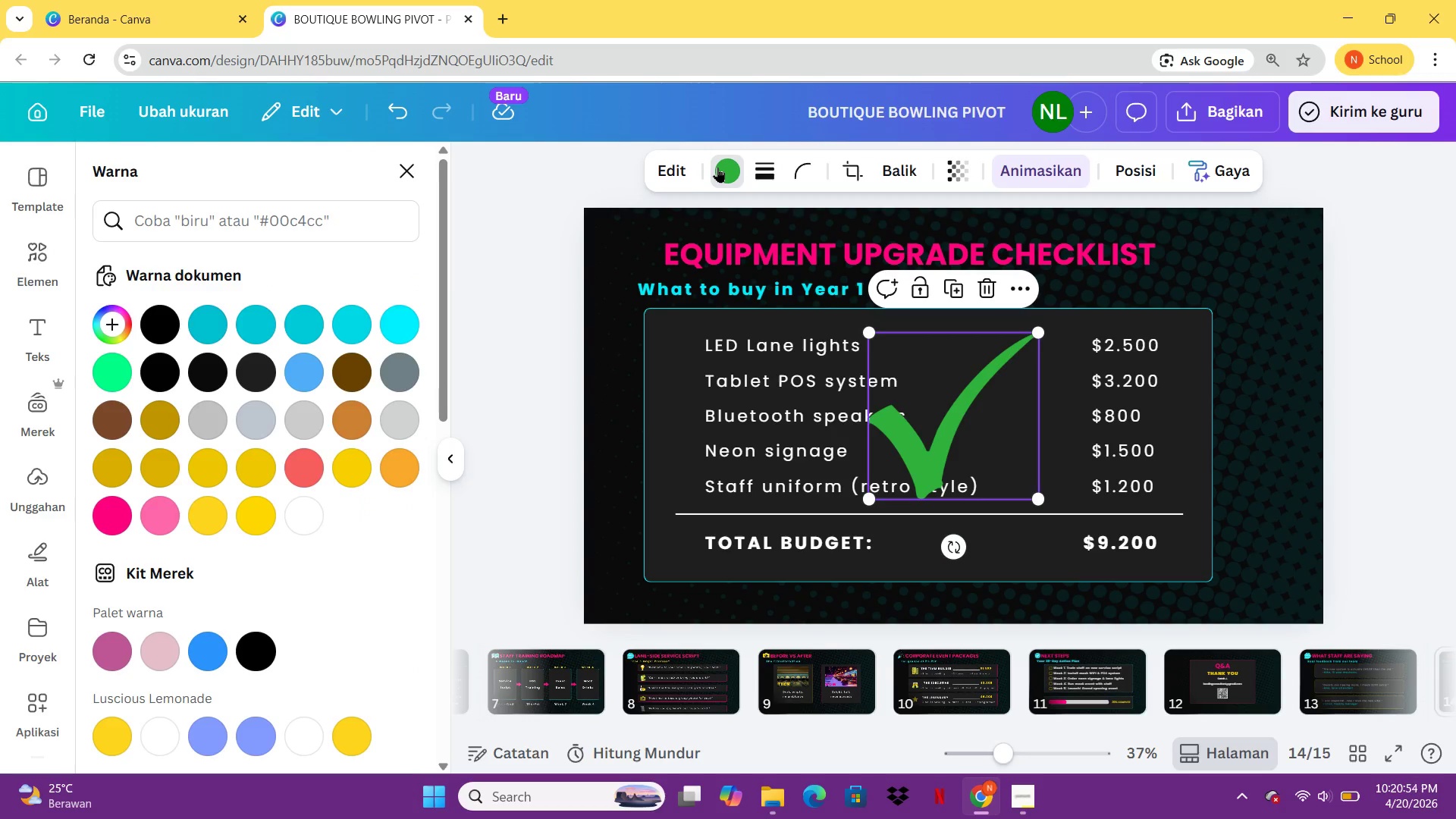 
left_click([275, 207])
 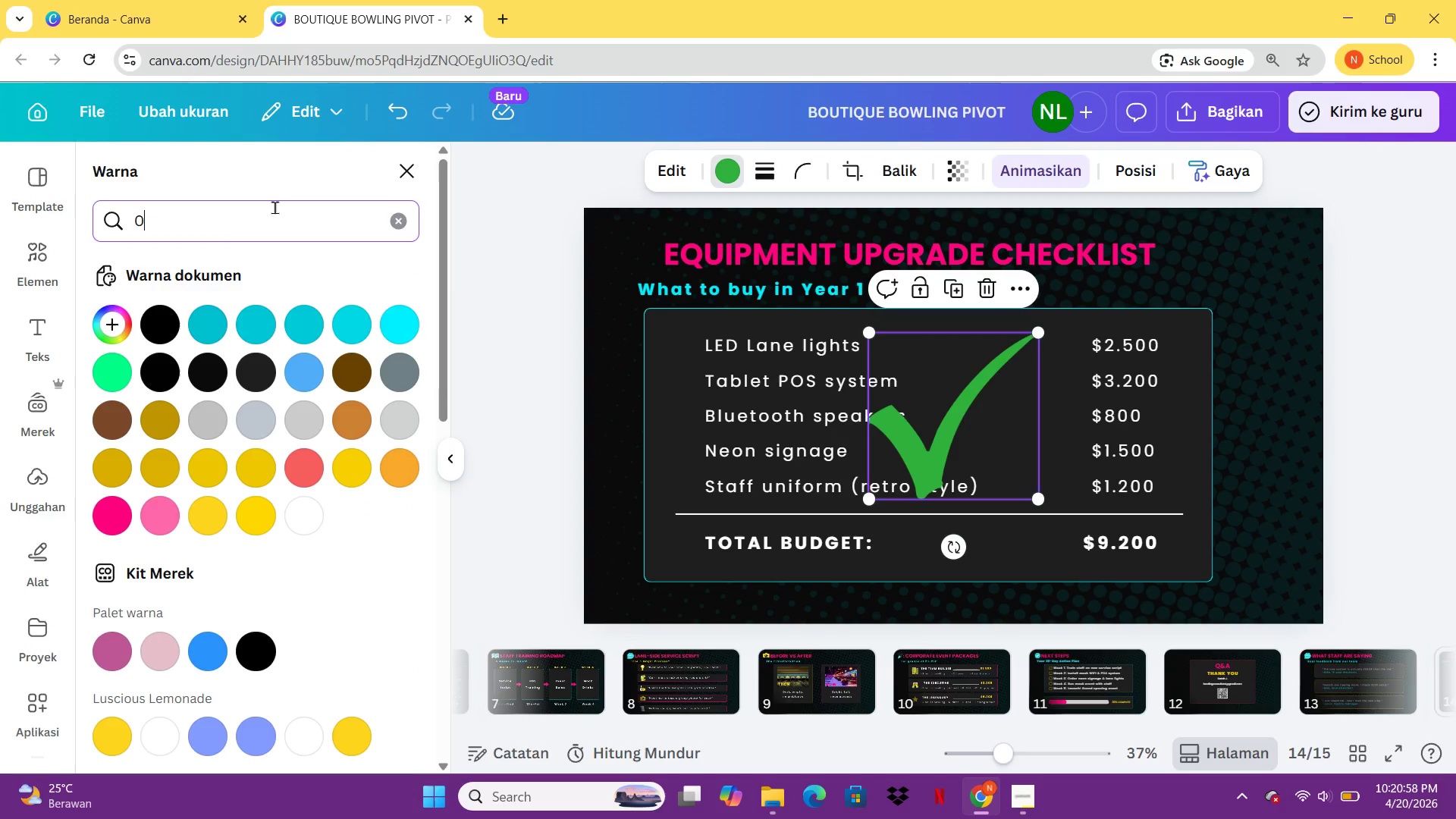 
type(00FF8)
 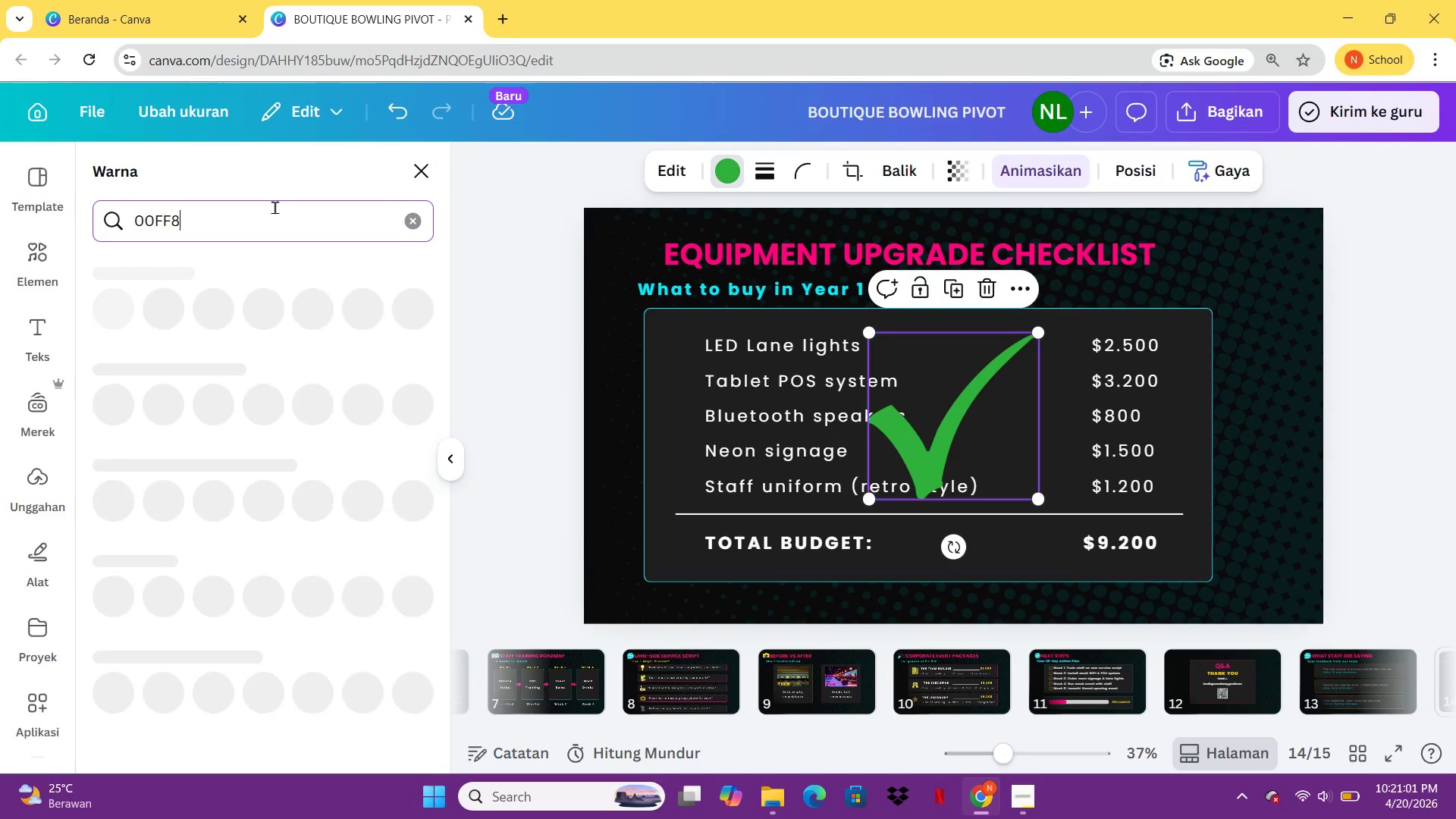 
key(Enter)
 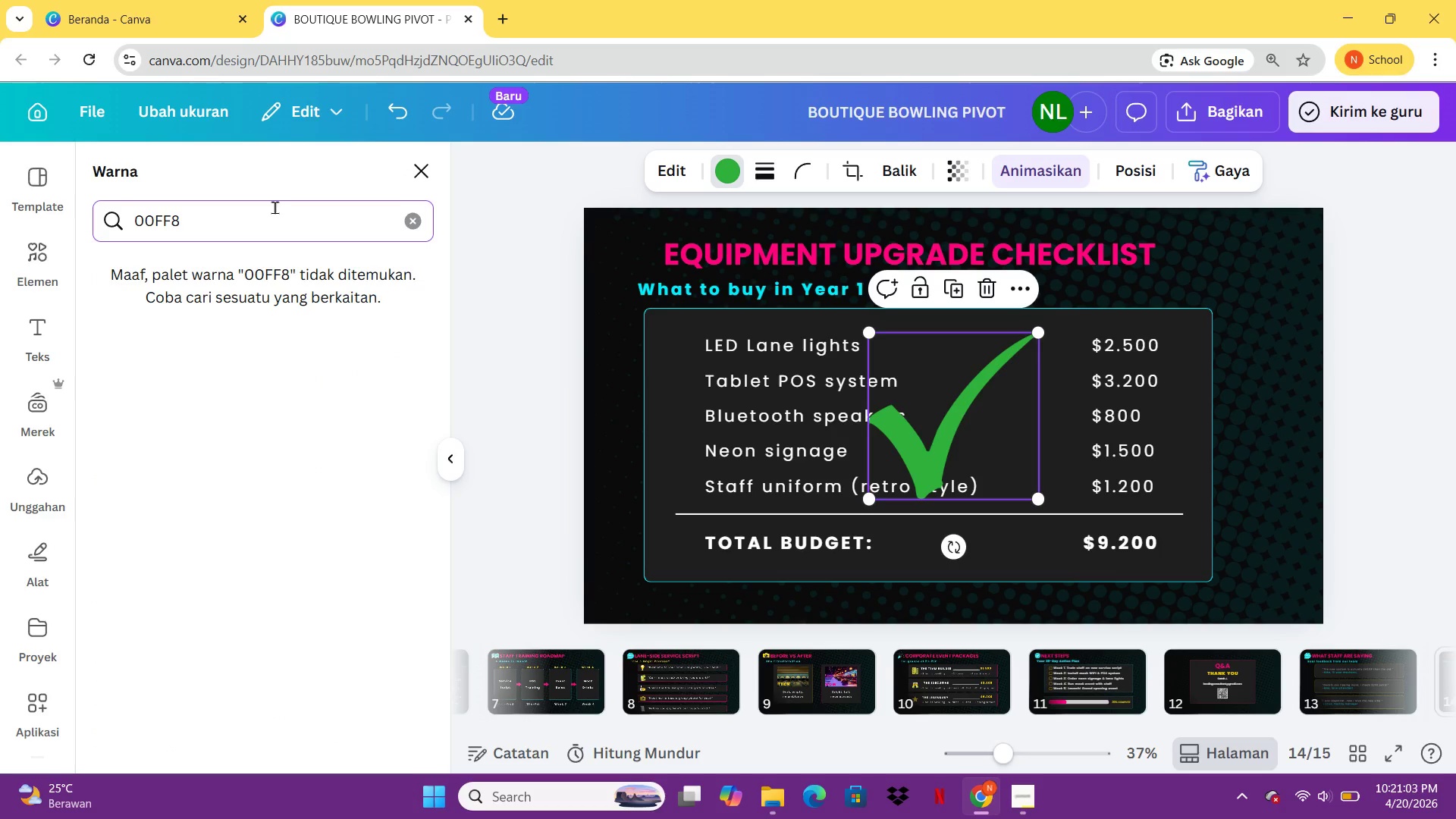 
key(8)
 